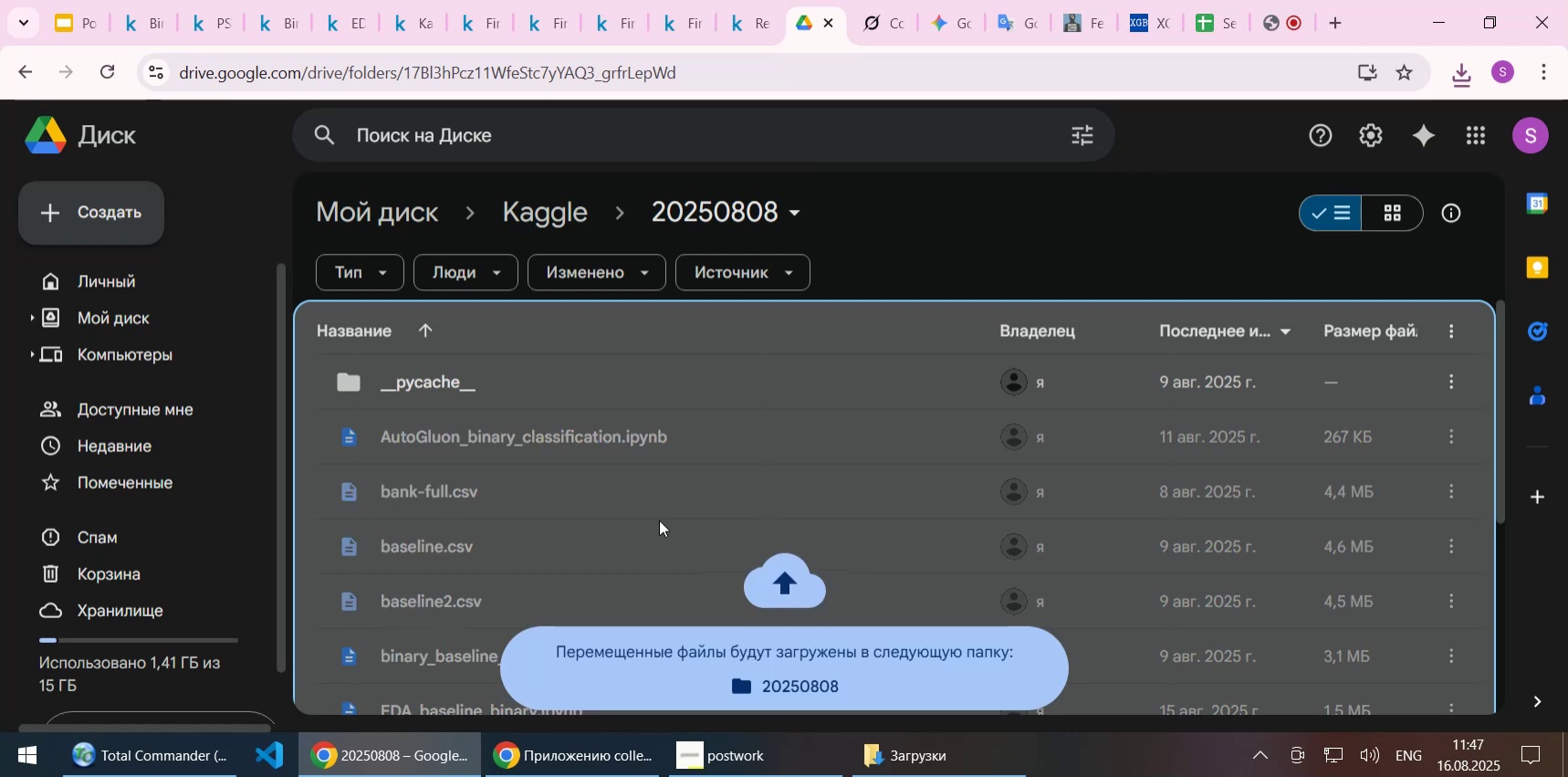 
wait(10.34)
 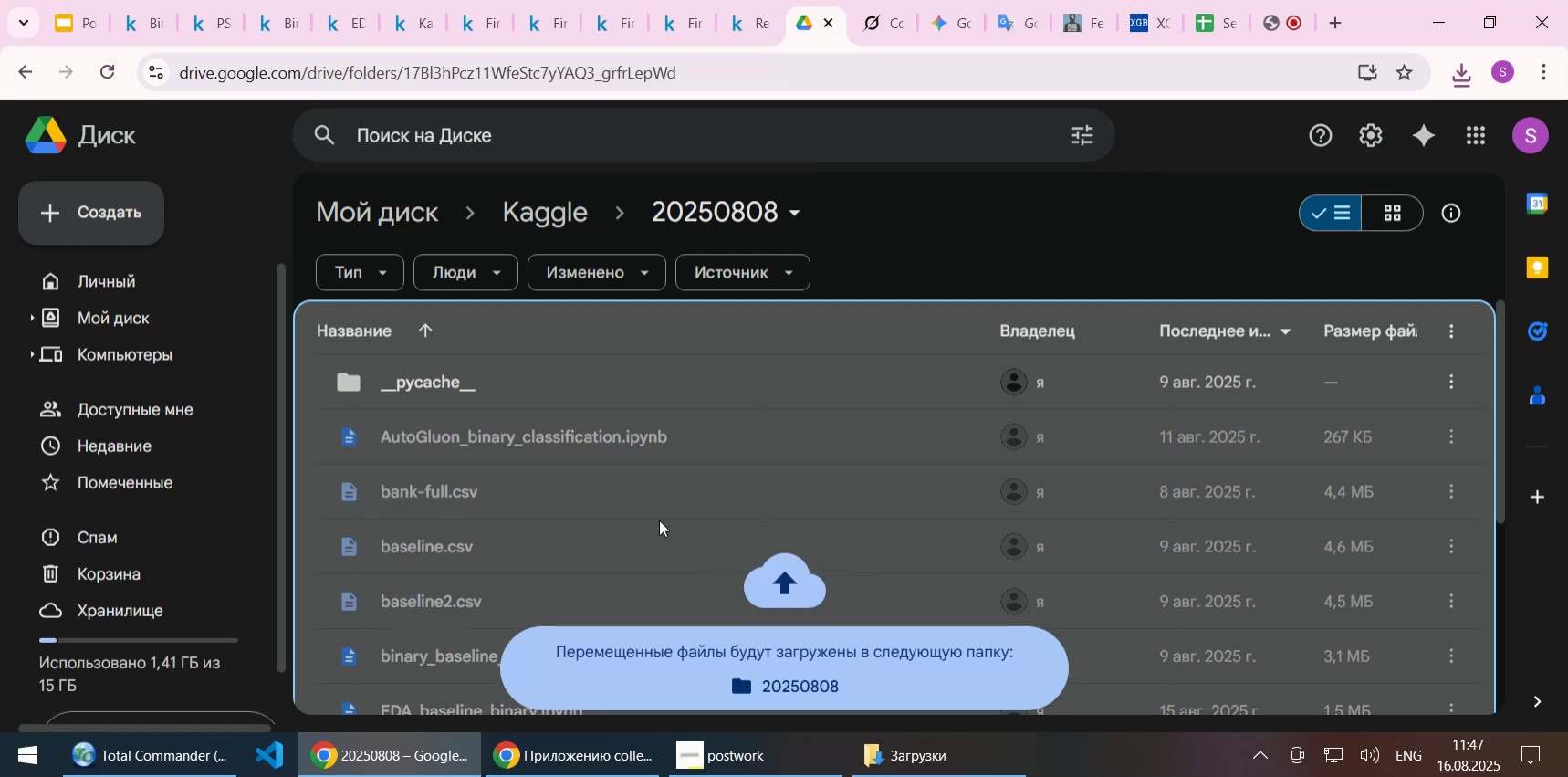 
double_click([643, 446])
 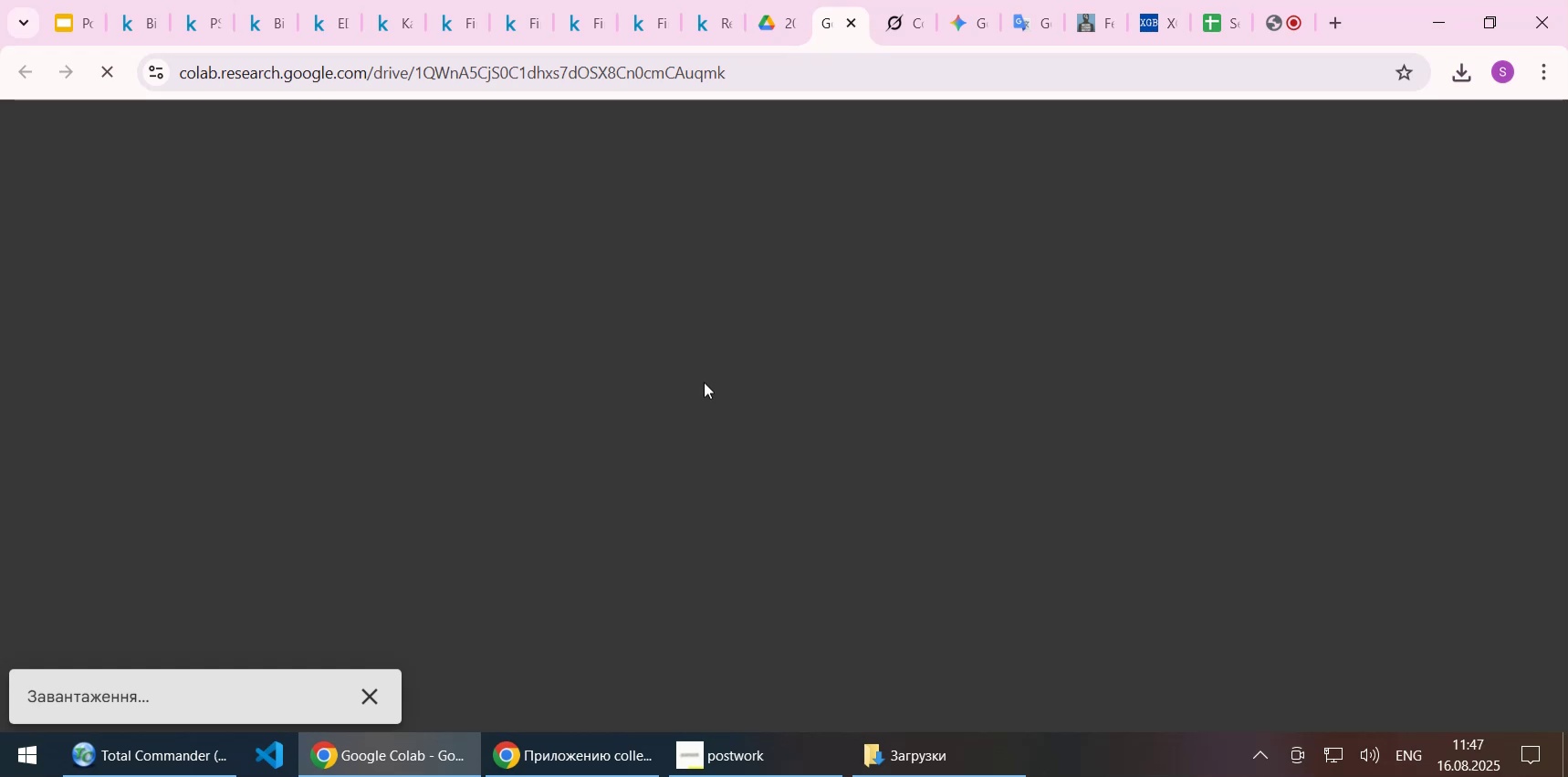 
wait(19.41)
 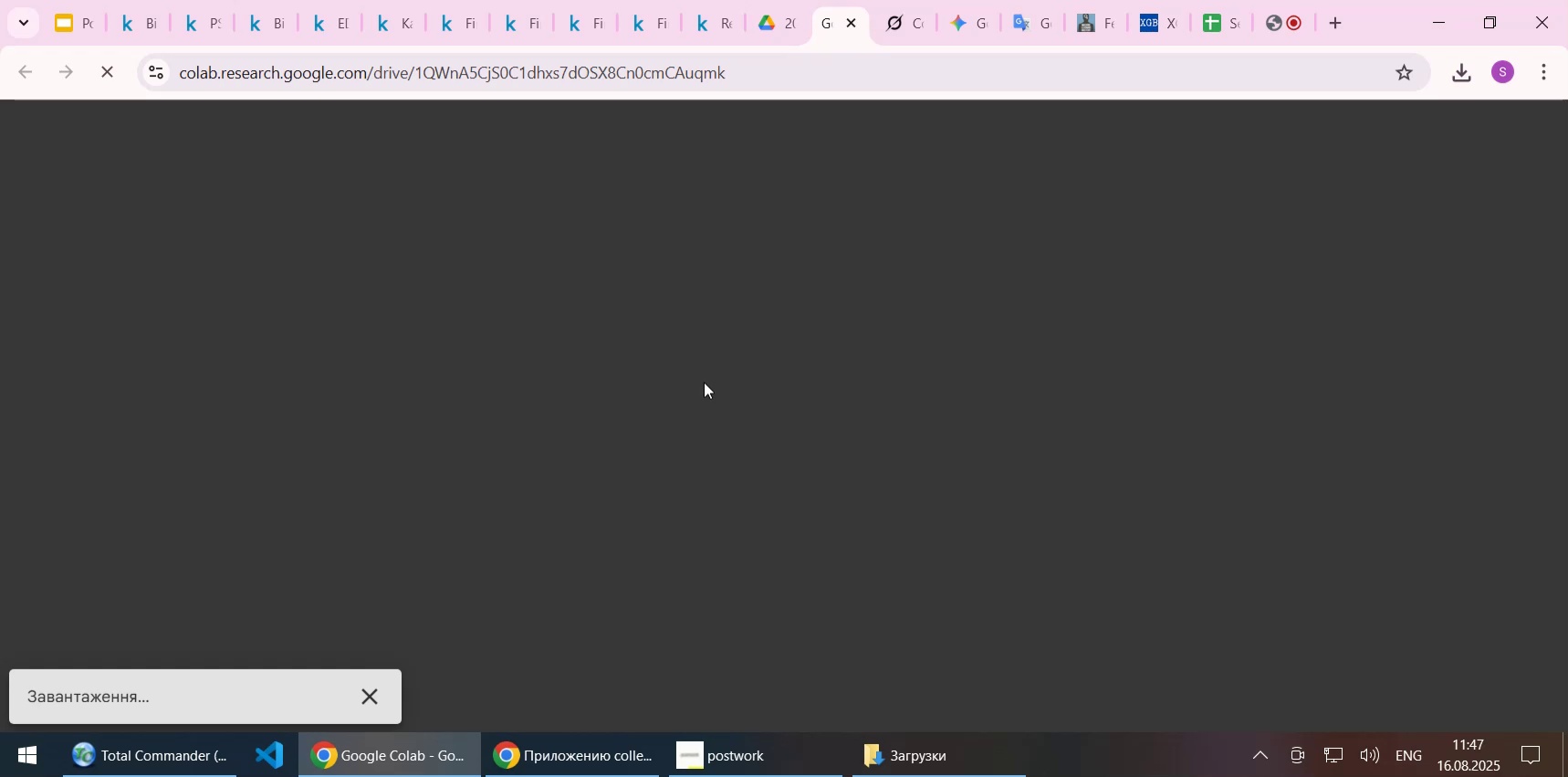 
scroll: coordinate [498, 506], scroll_direction: down, amount: 6.0
 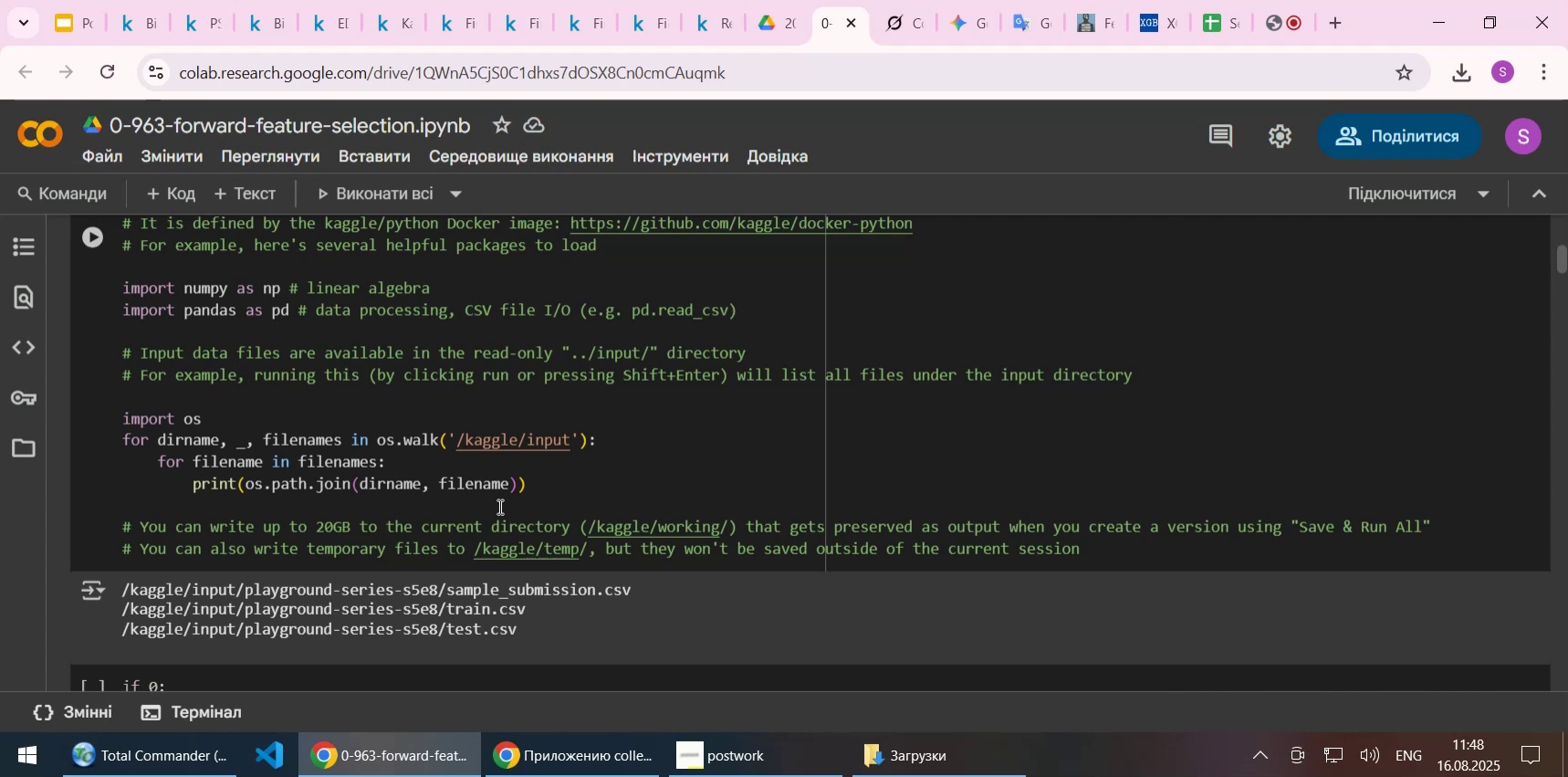 
scroll: coordinate [498, 506], scroll_direction: up, amount: 4.0
 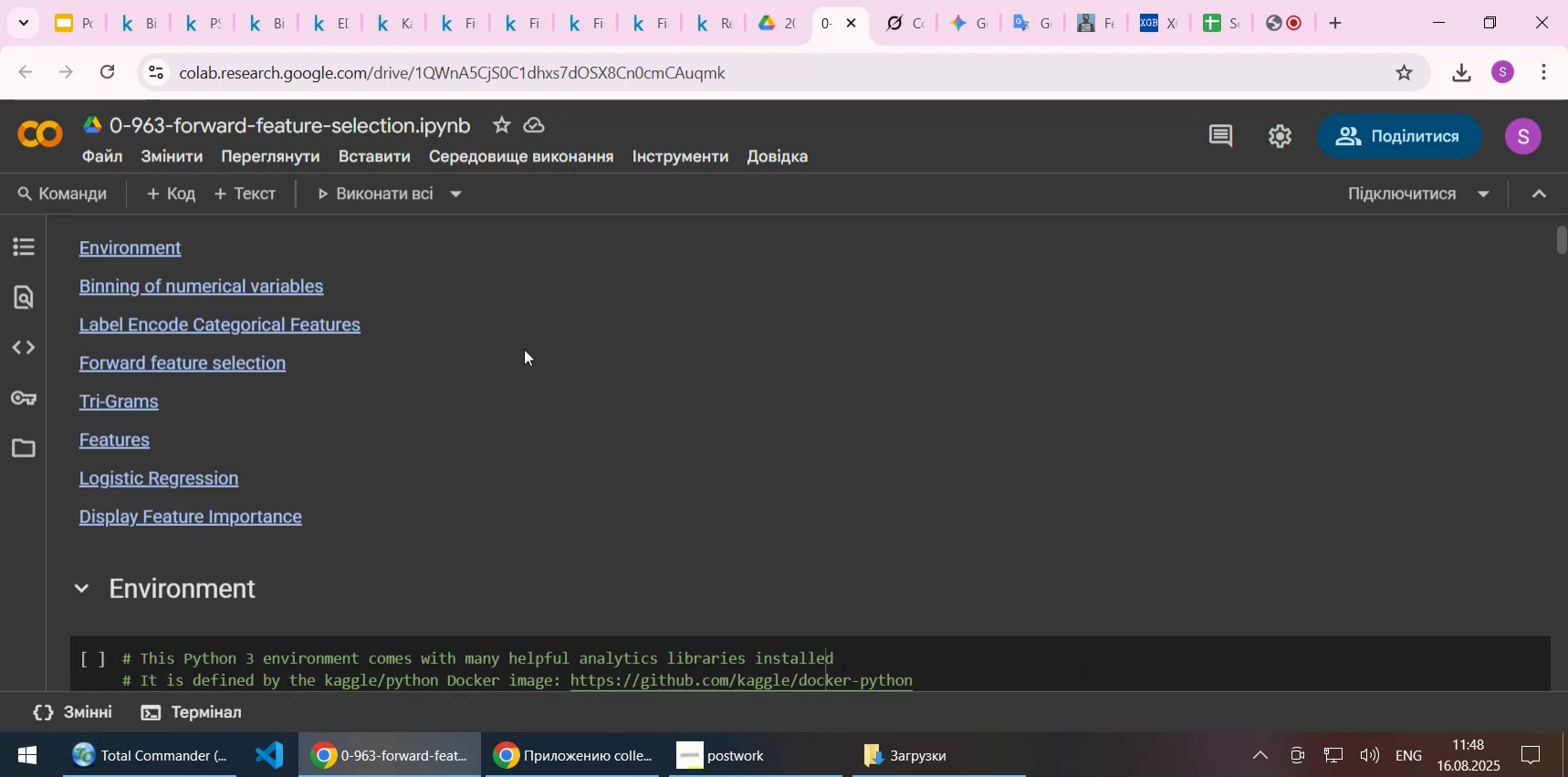 
left_click([516, 153])
 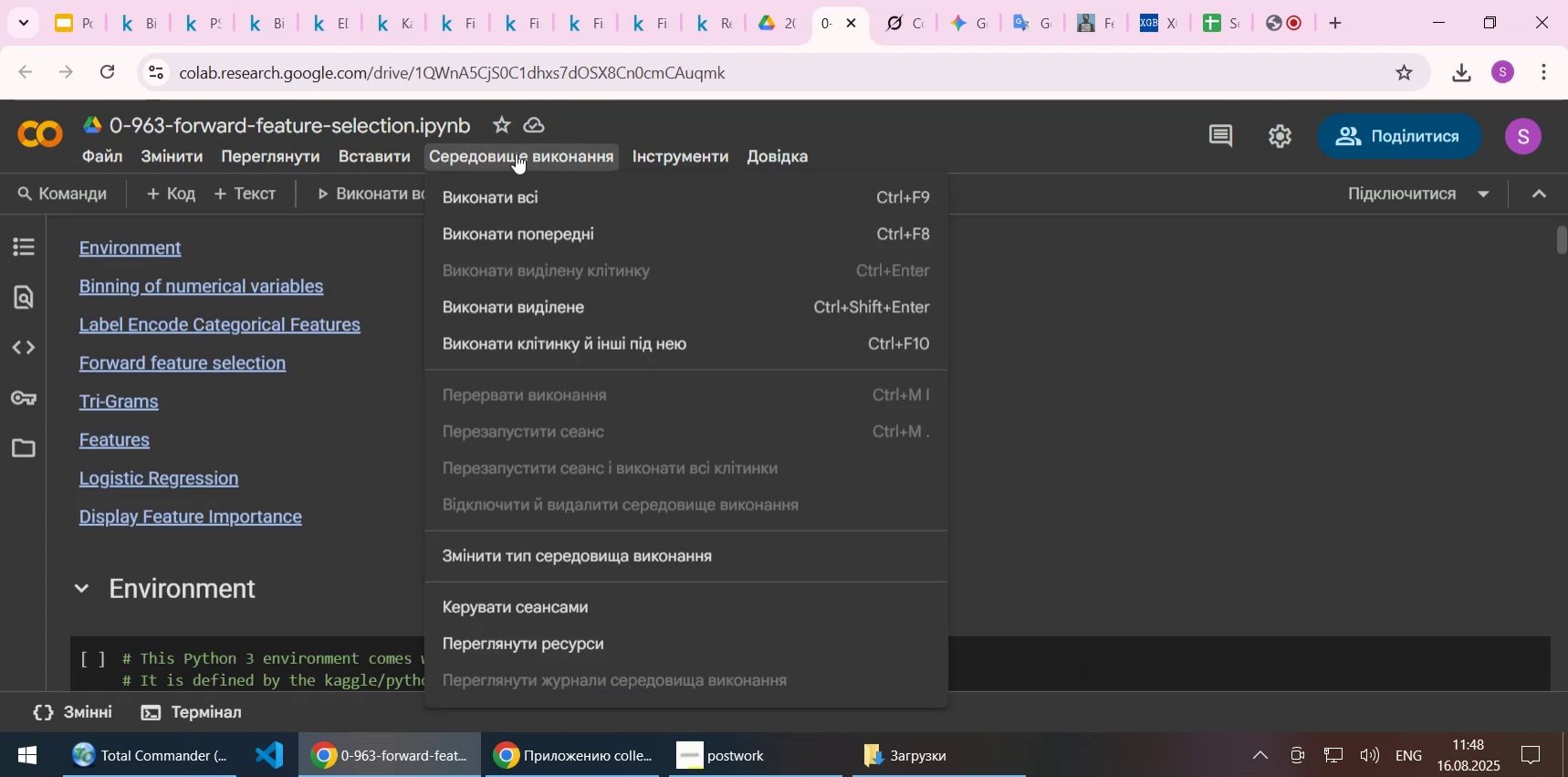 
left_click([513, 553])
 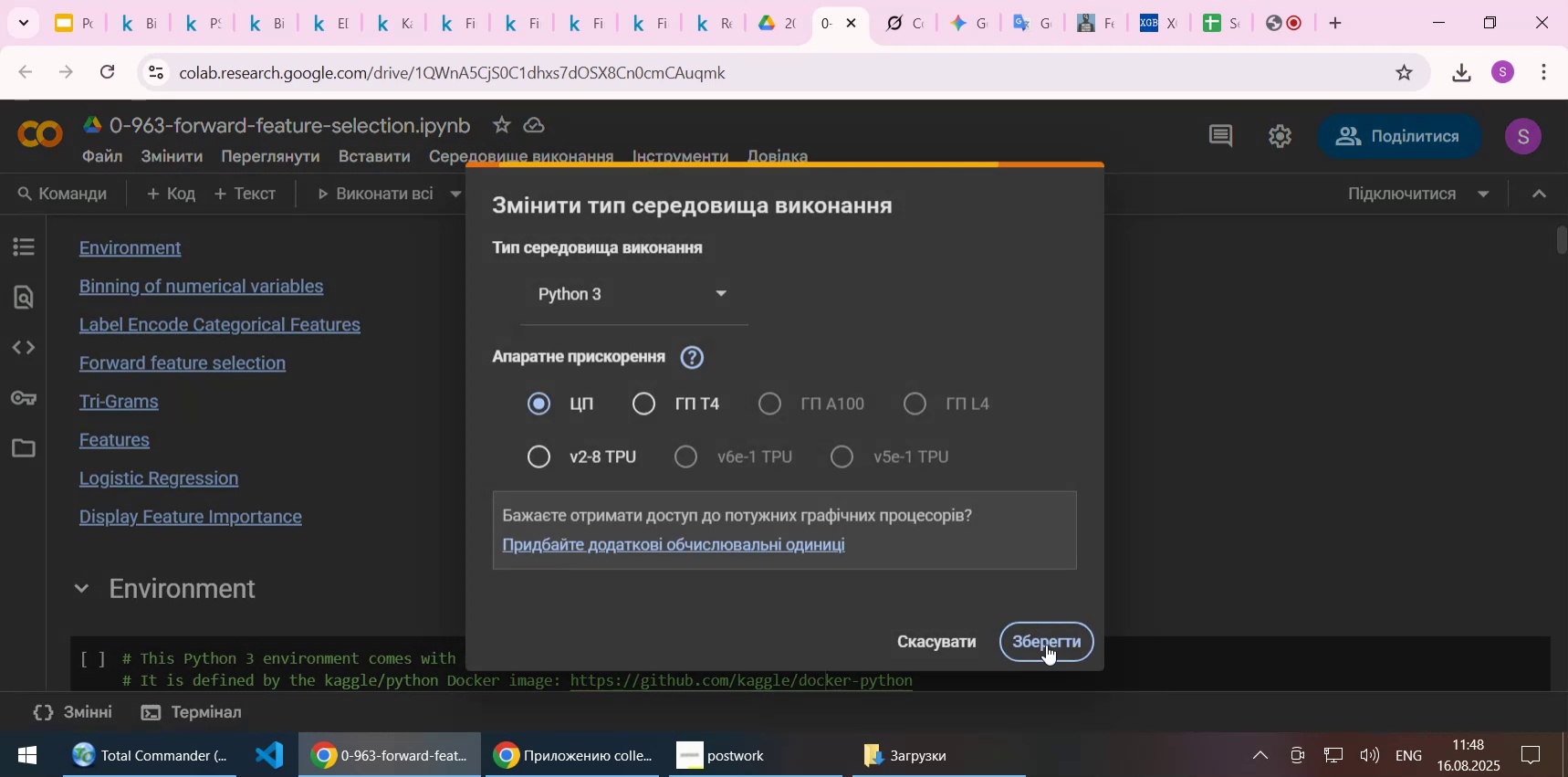 
left_click([1046, 644])
 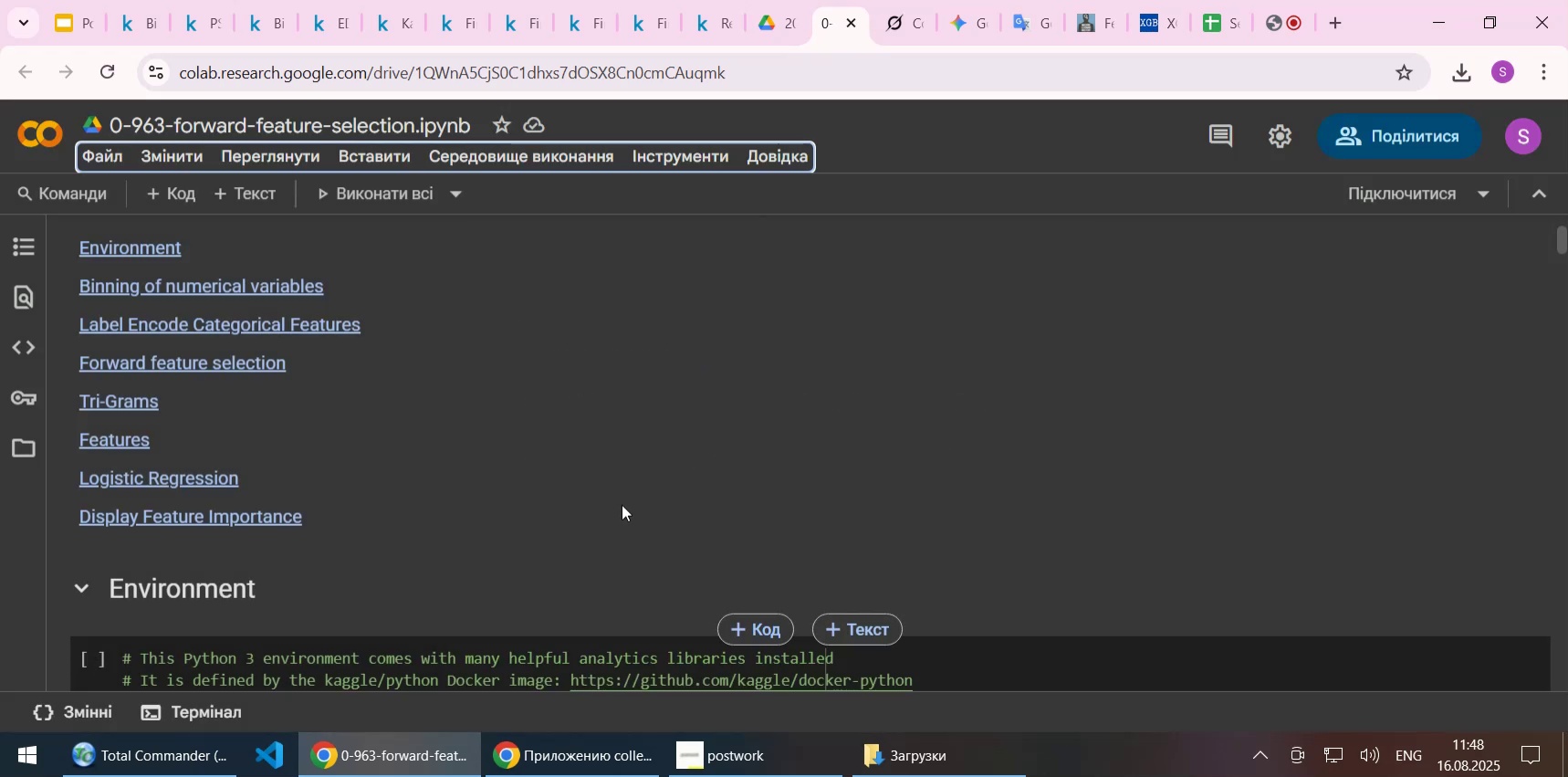 
scroll: coordinate [622, 504], scroll_direction: down, amount: 1.0
 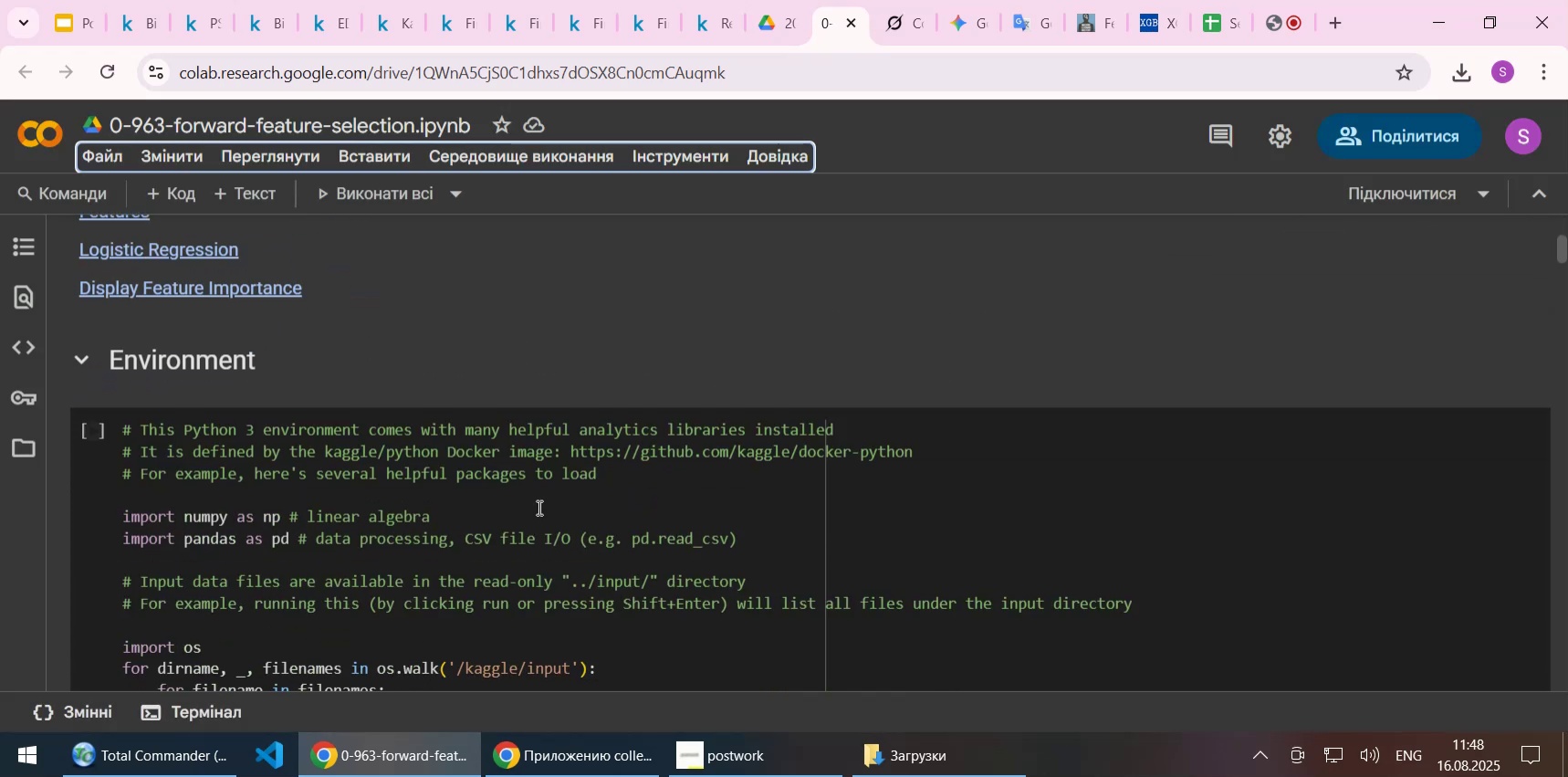 
left_click([538, 506])
 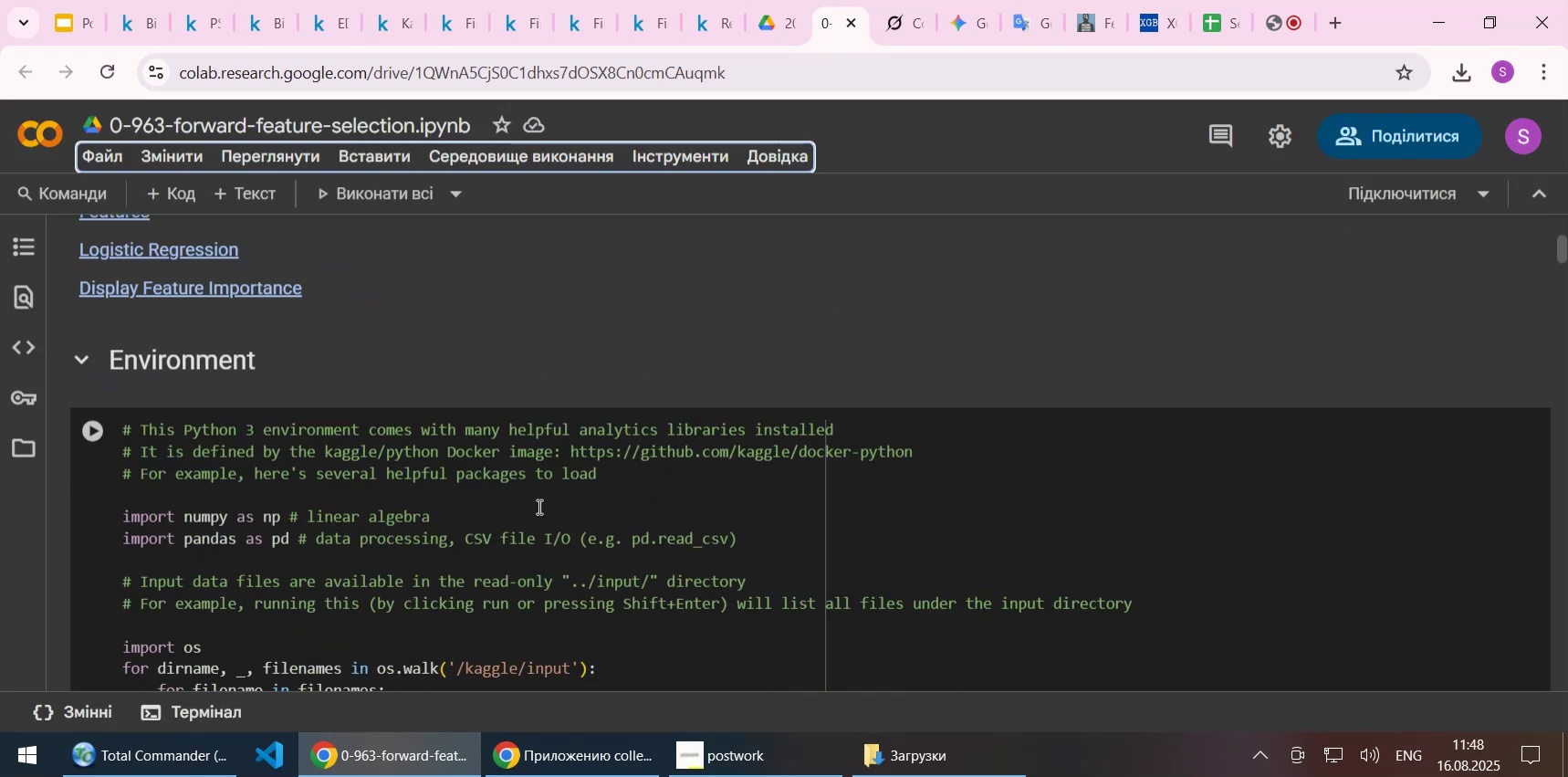 
key(Shift+Enter)
 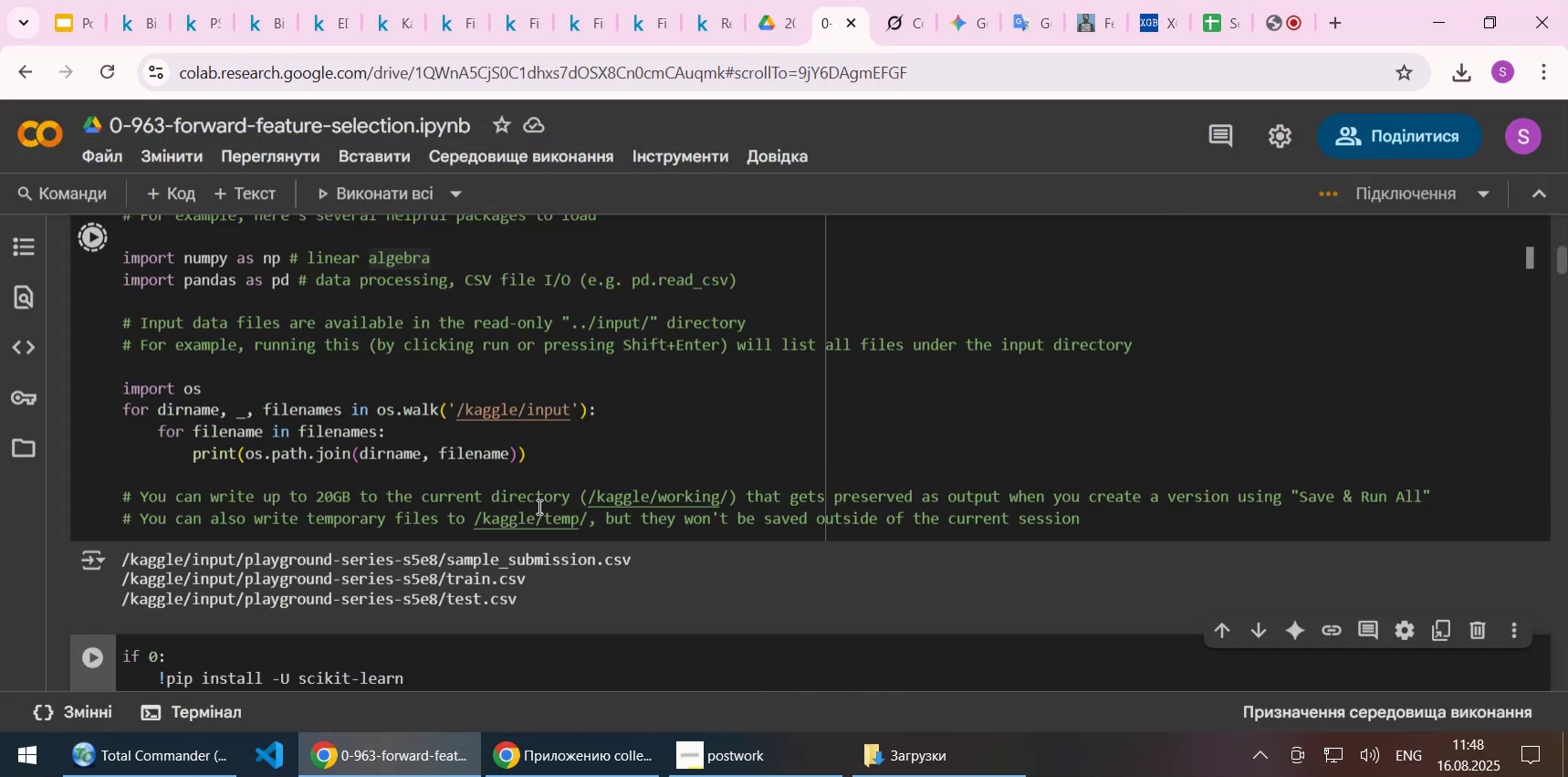 
scroll: coordinate [544, 477], scroll_direction: down, amount: 2.0
 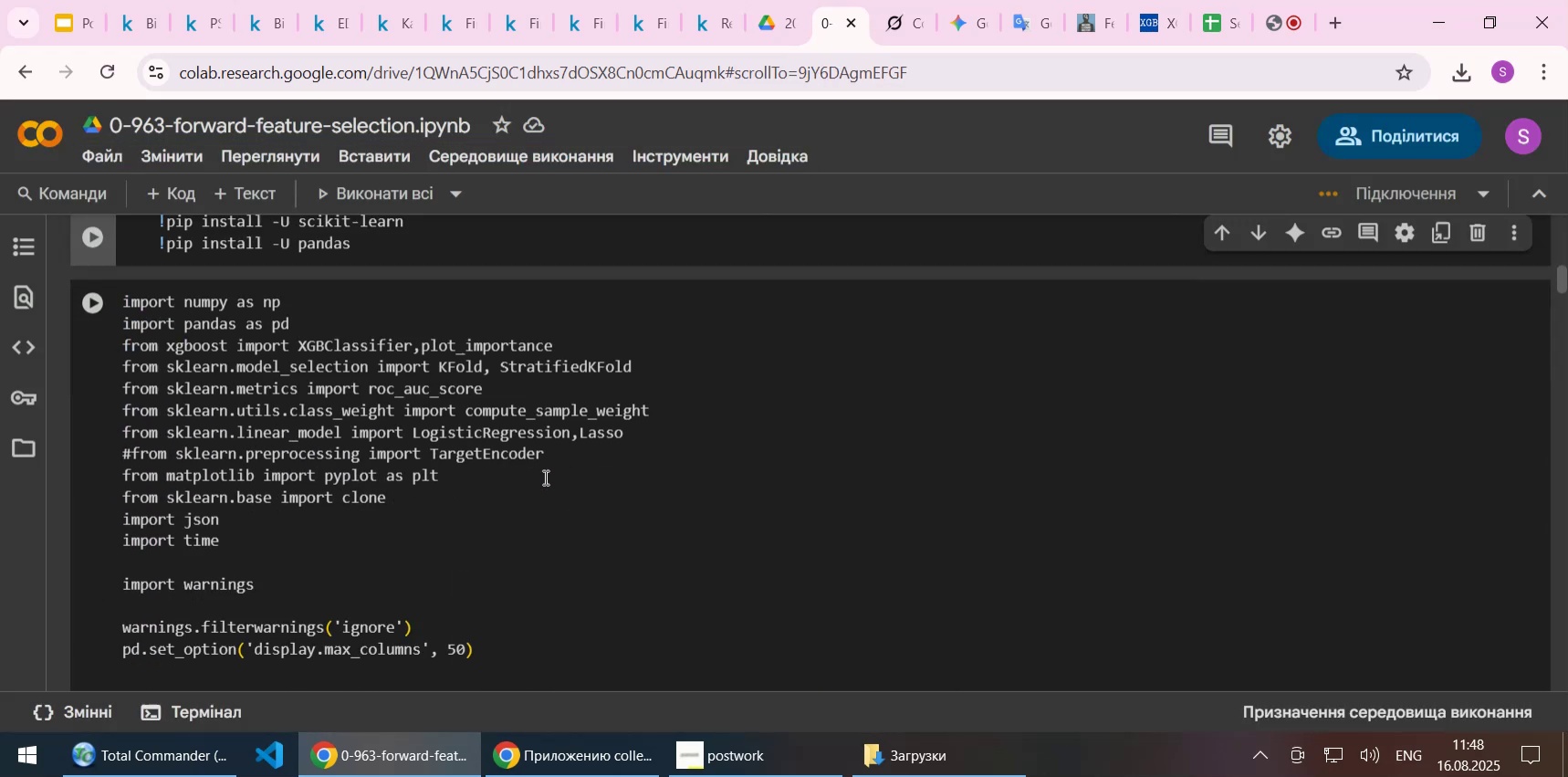 
scroll: coordinate [544, 477], scroll_direction: up, amount: 5.0
 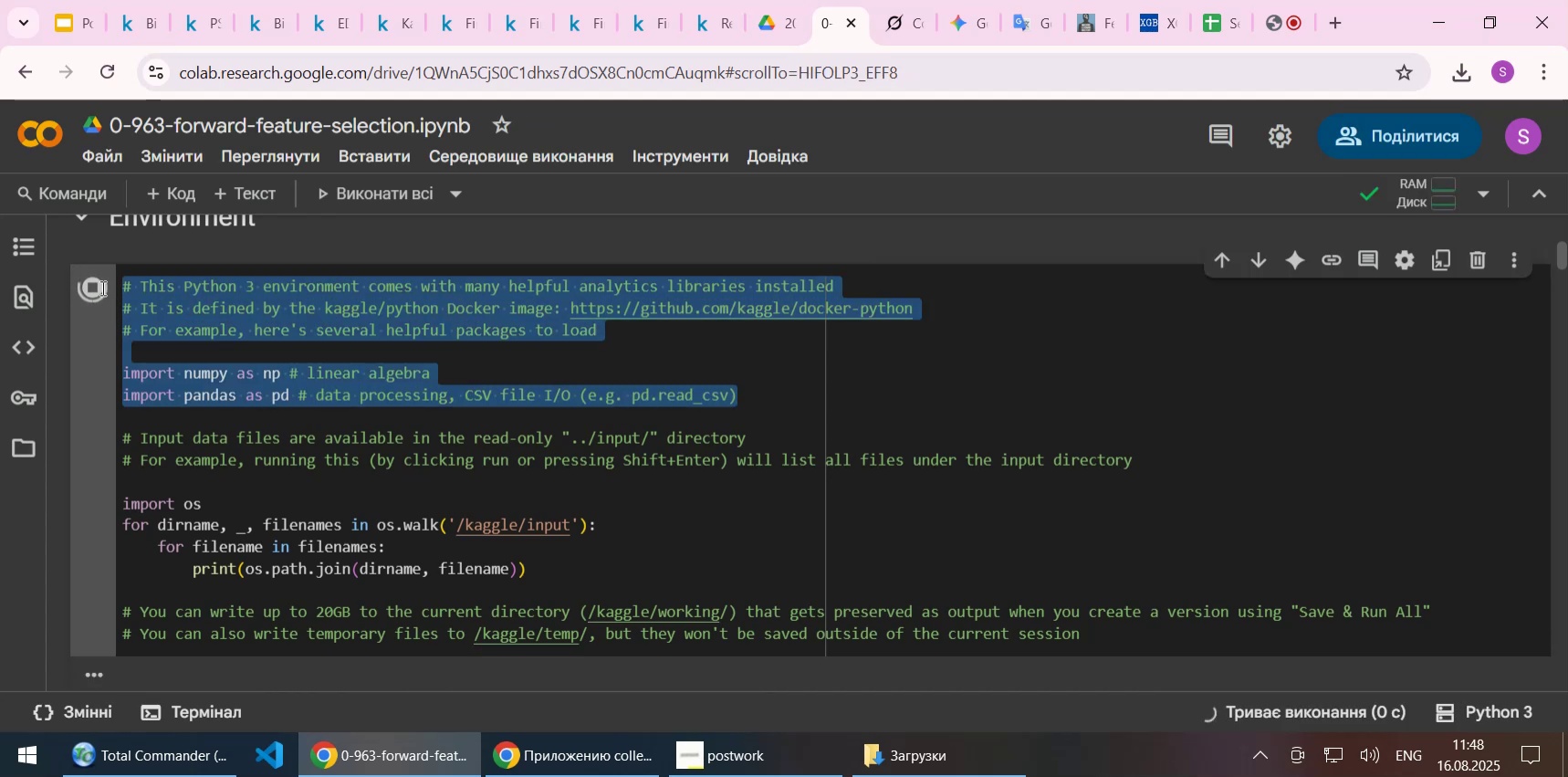 
wait(6.6)
 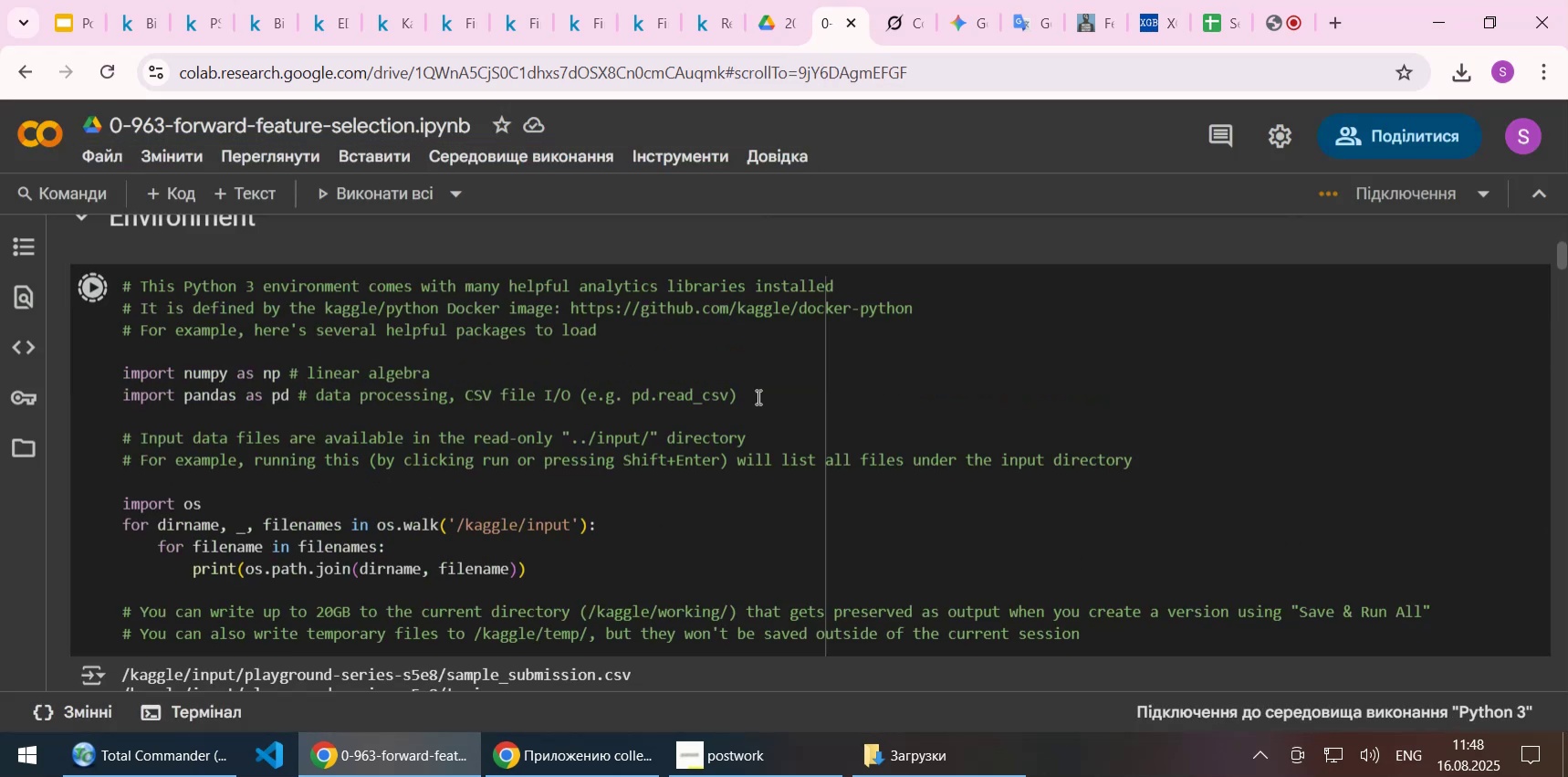 
key(Delete)
 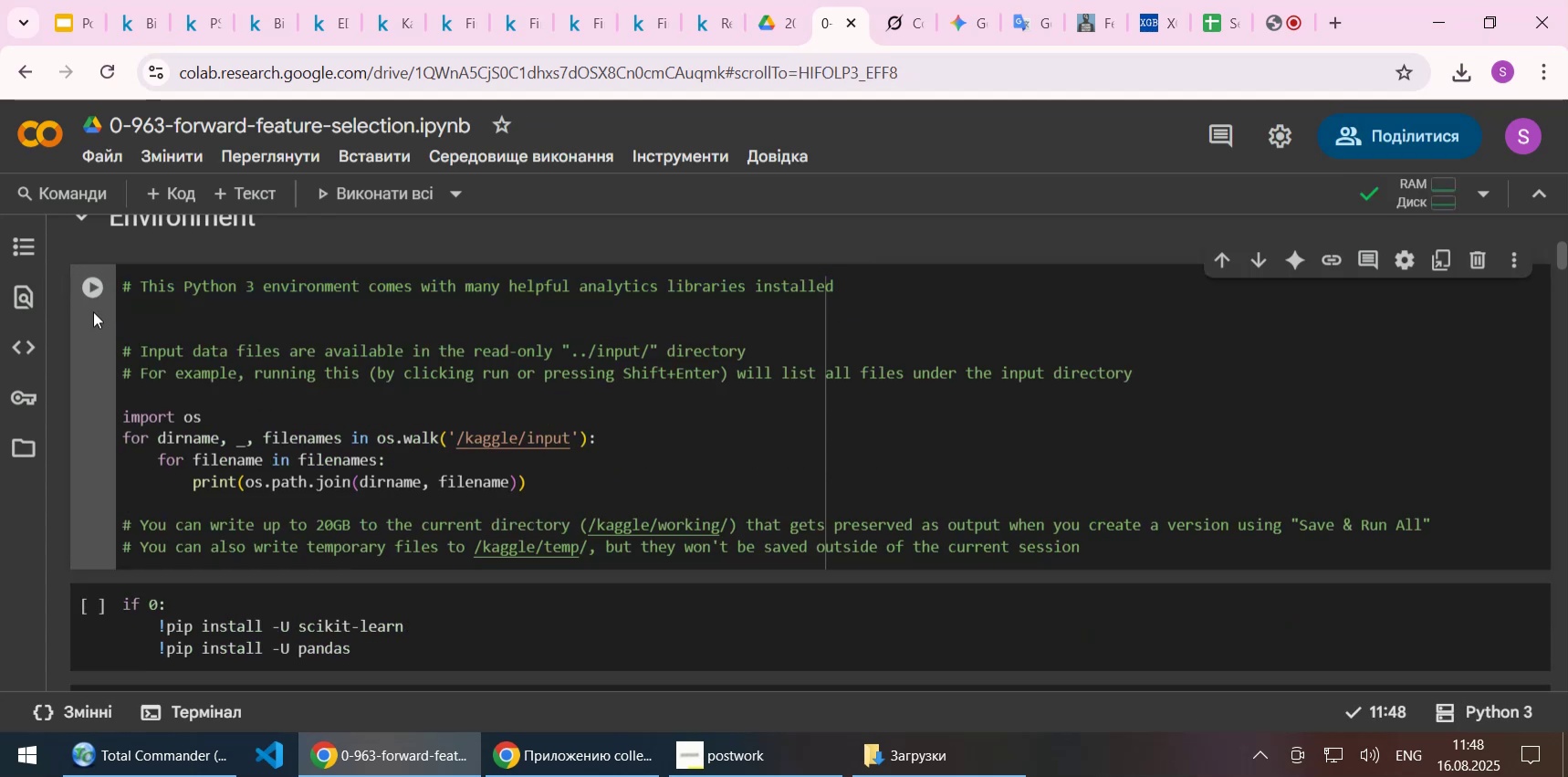 
key(Delete)
 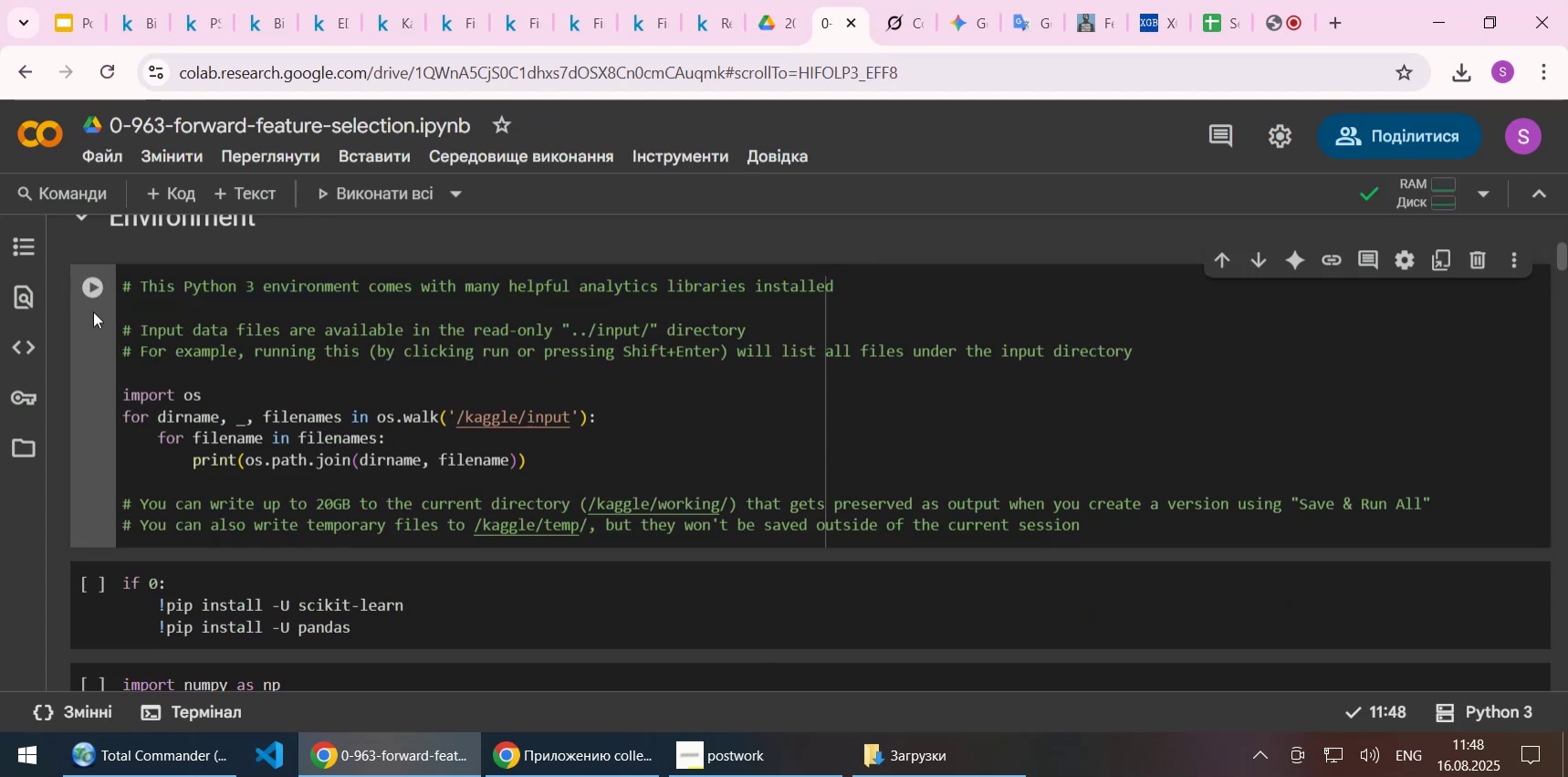 
scroll: coordinate [208, 441], scroll_direction: down, amount: 2.0
 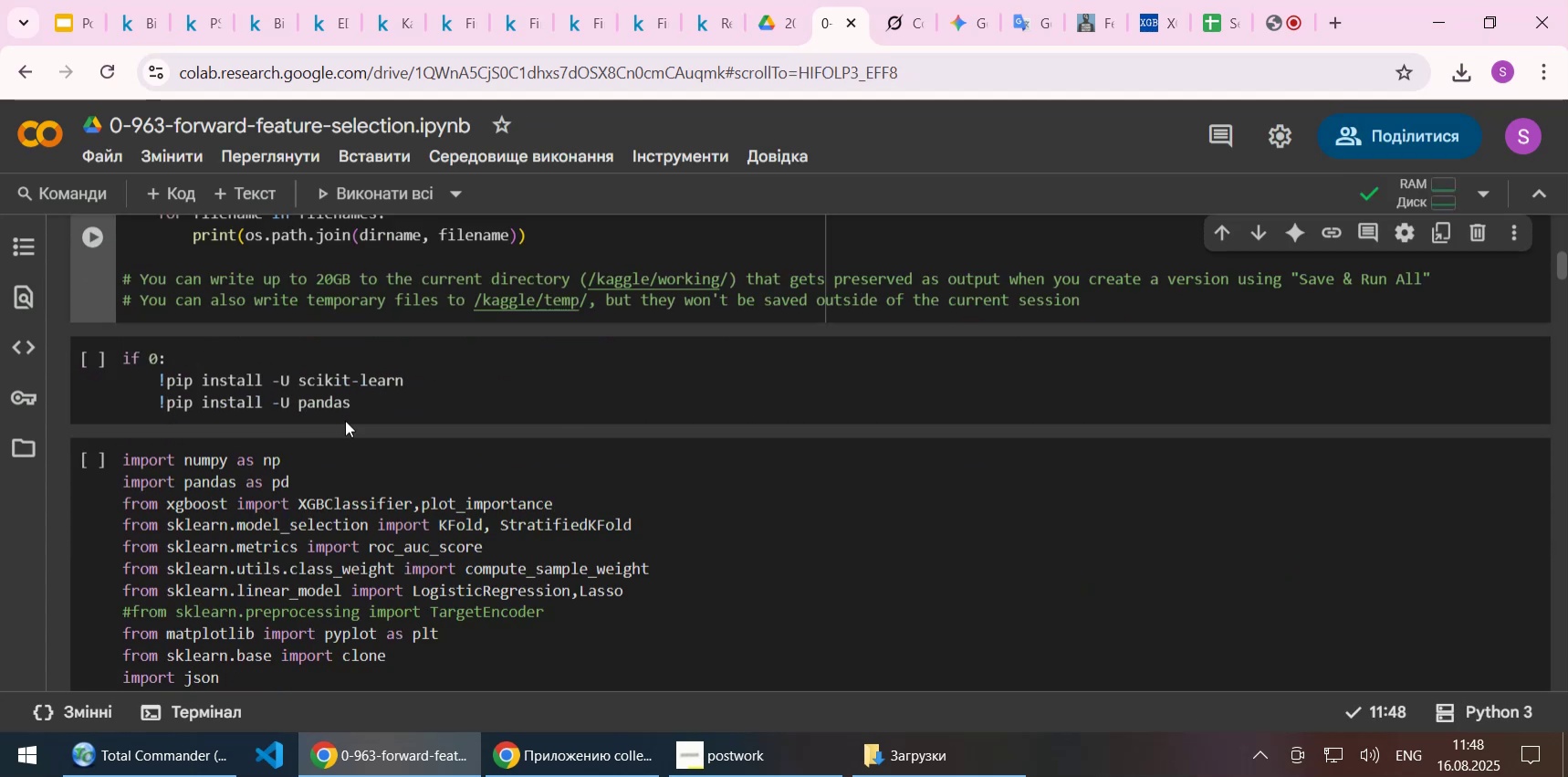 
left_click([559, 388])
 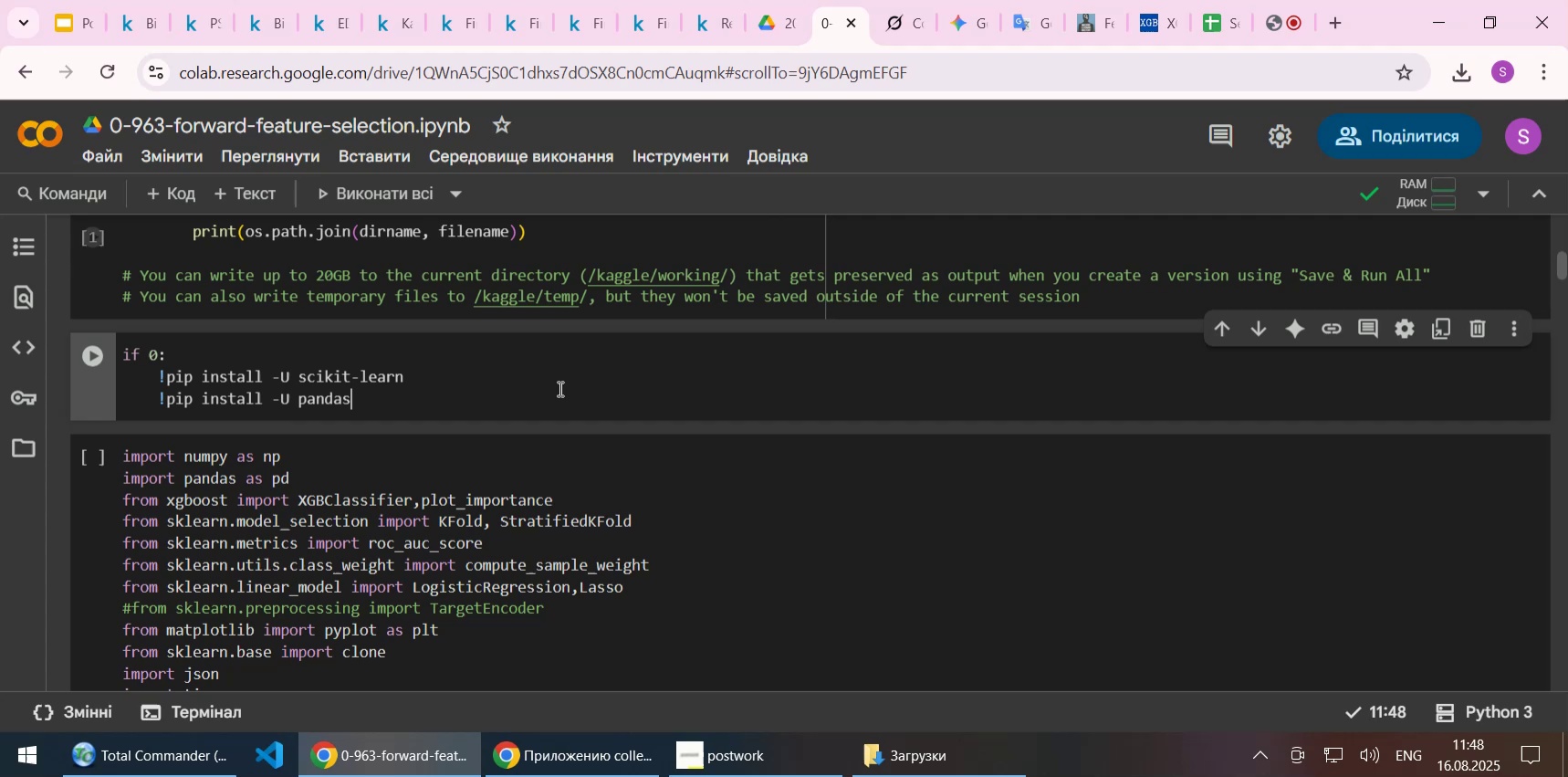 
key(Shift+Enter)
 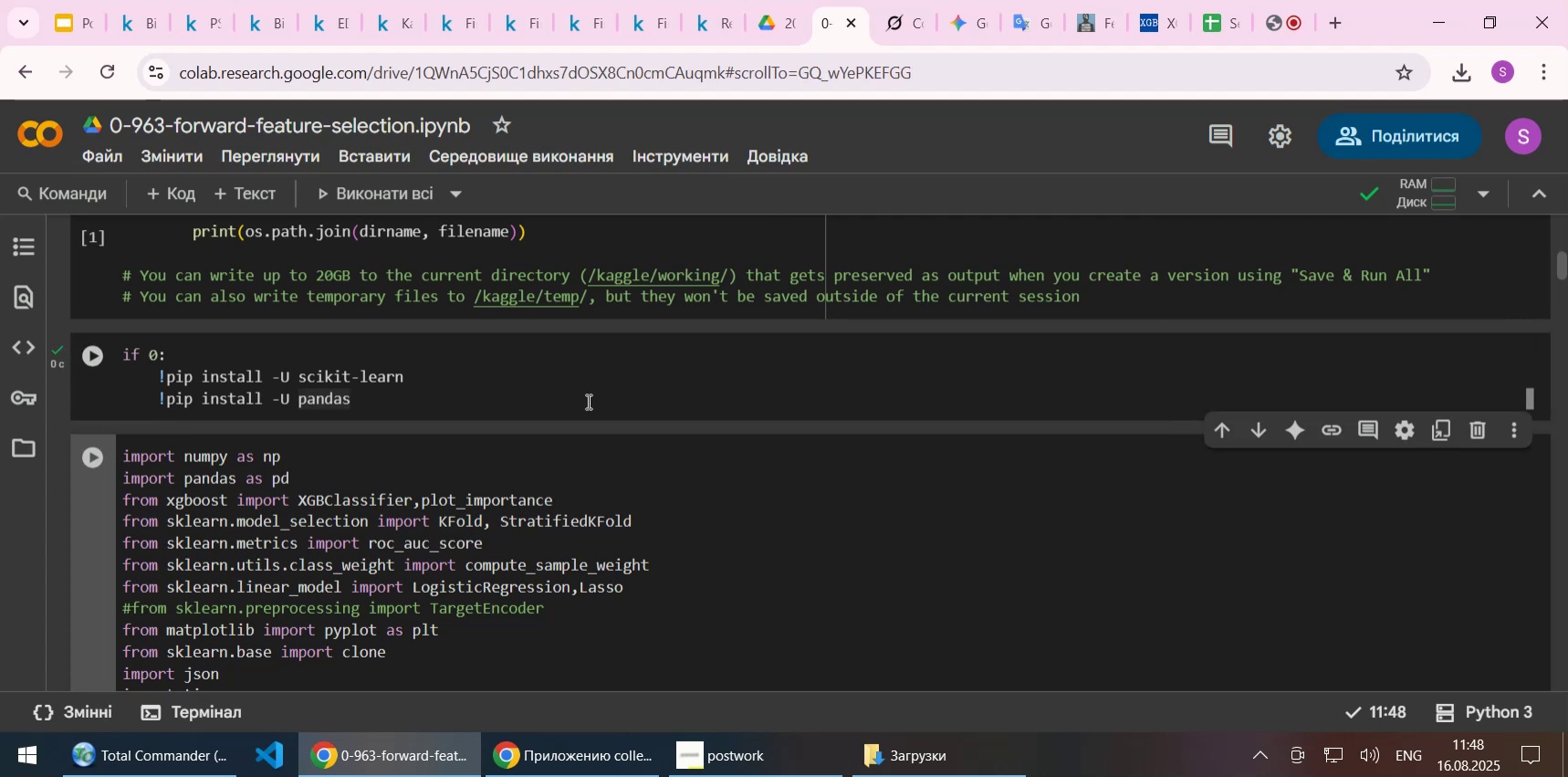 
scroll: coordinate [594, 433], scroll_direction: down, amount: 1.0
 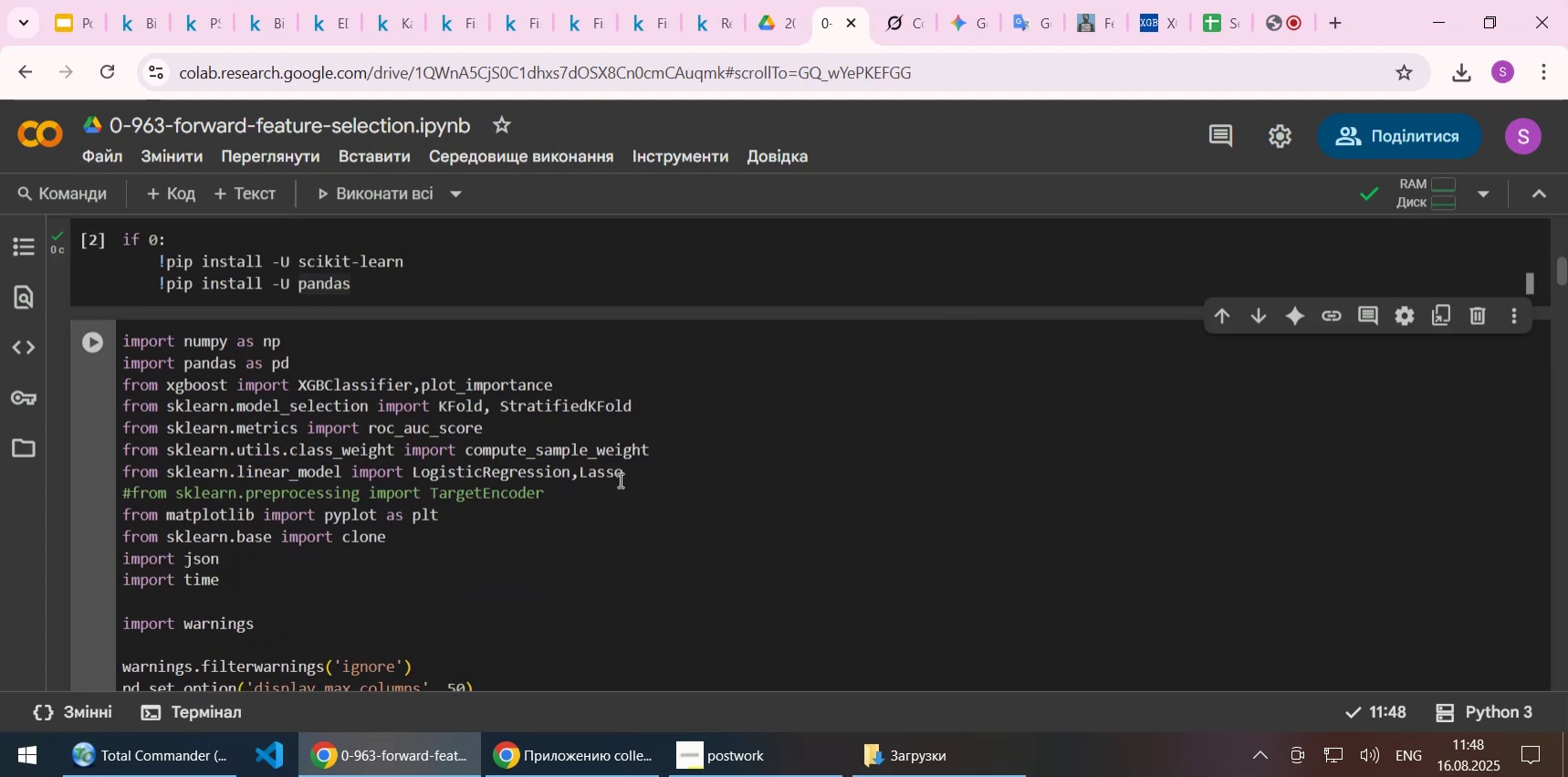 
key(Shift+Enter)
 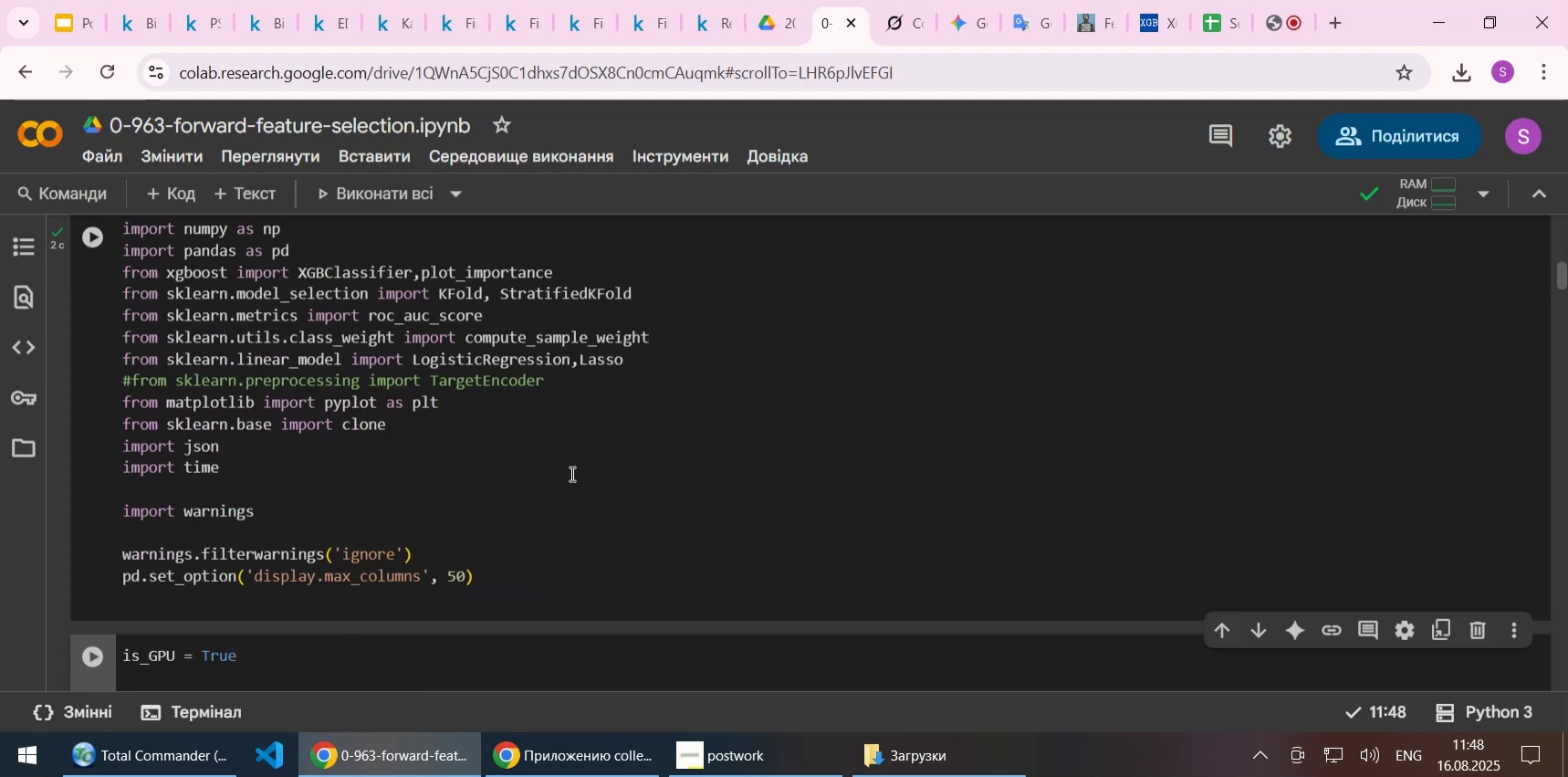 
wait(5.27)
 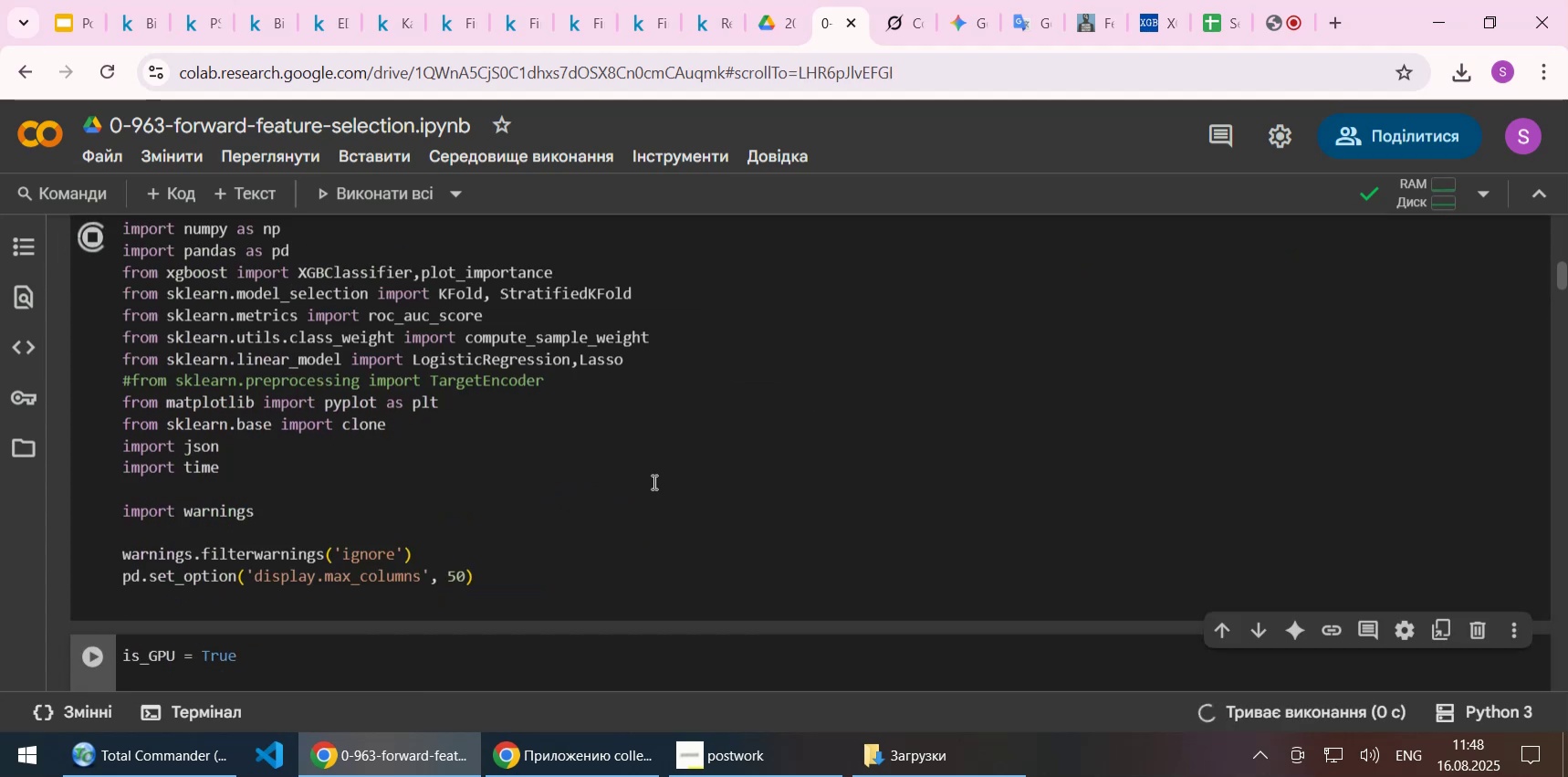 
scroll: coordinate [570, 473], scroll_direction: up, amount: 1.0
 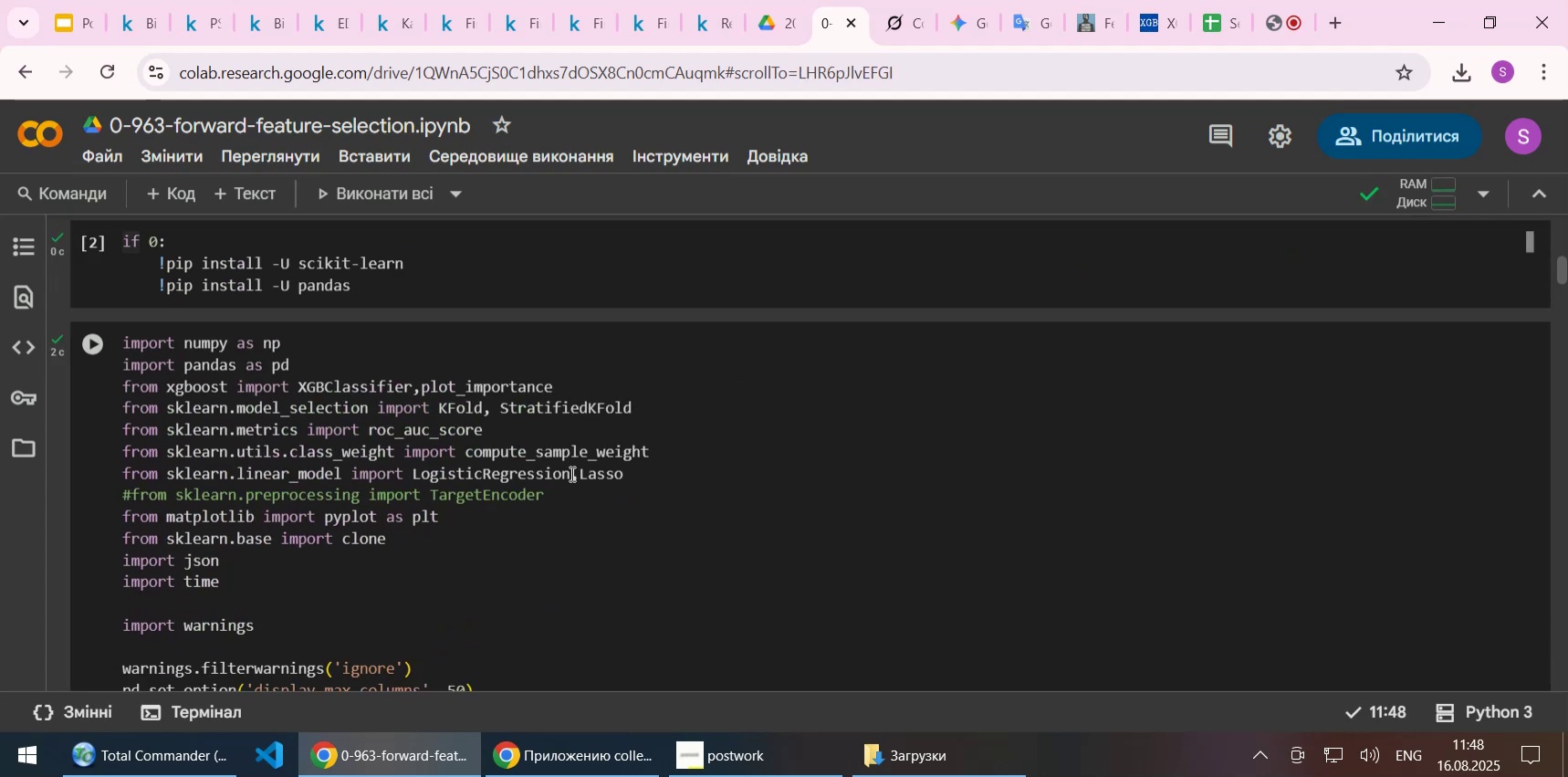 
scroll: coordinate [570, 473], scroll_direction: down, amount: 2.0
 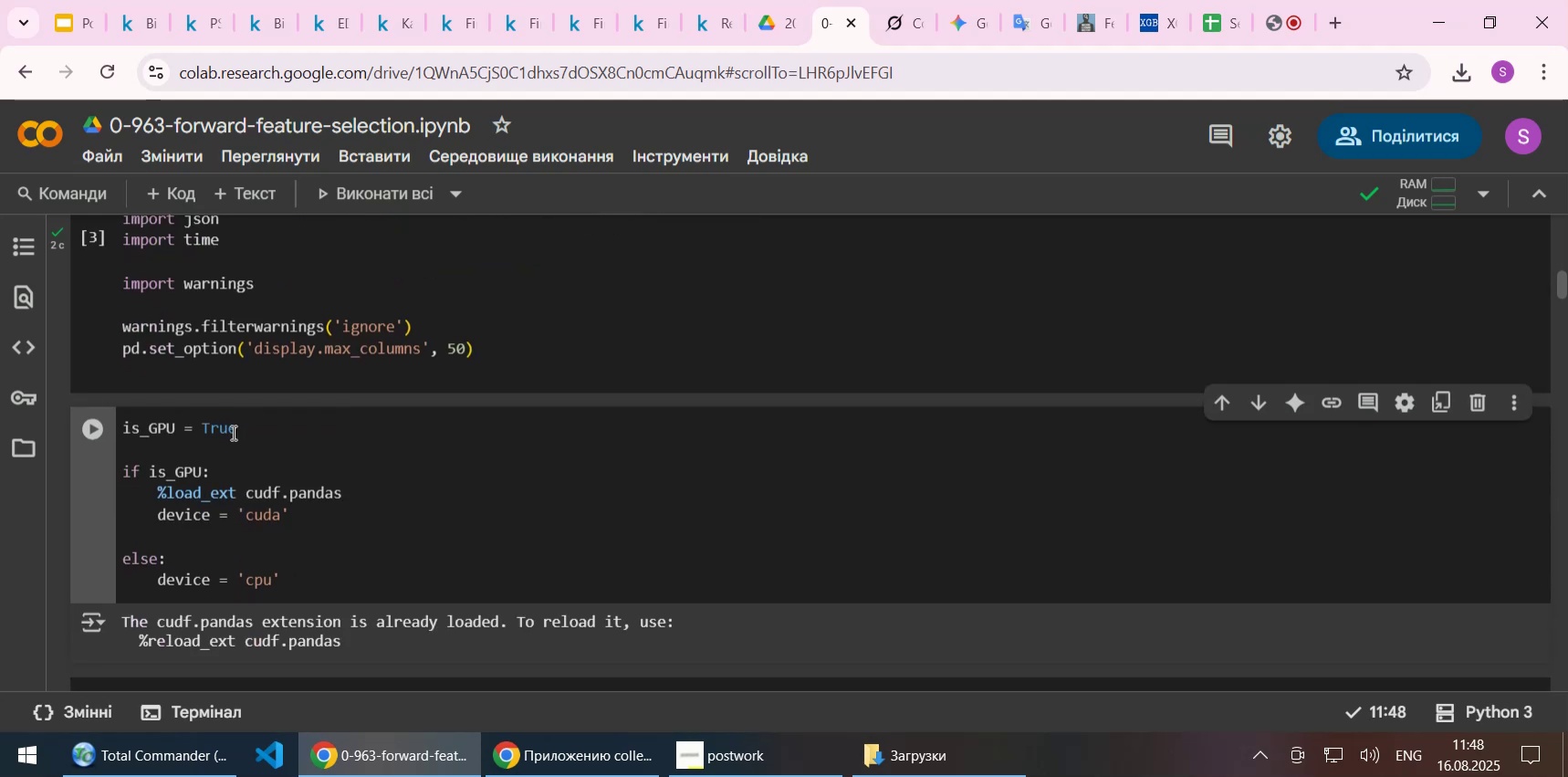 
double_click([226, 432])
 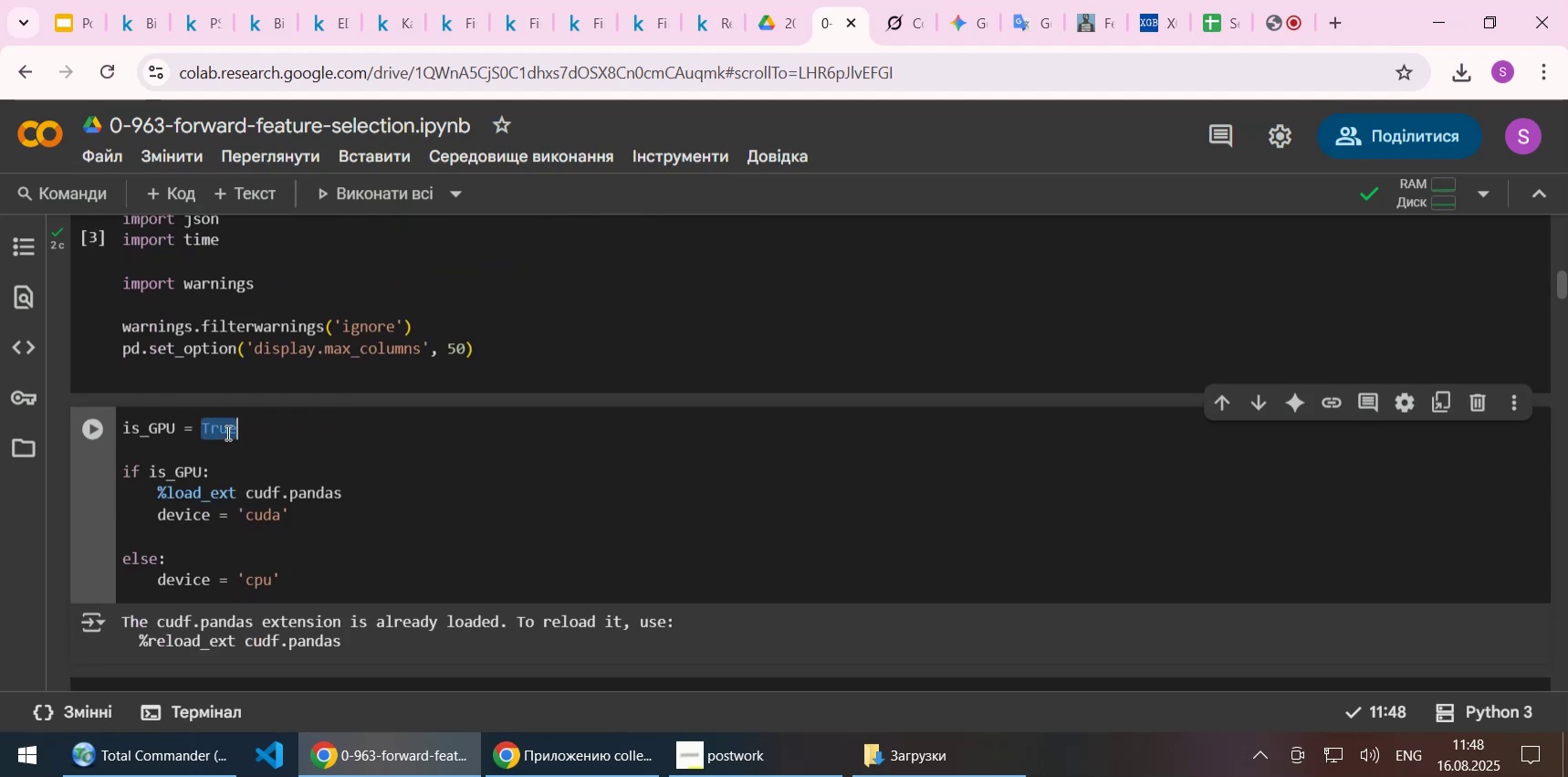 
type(False)
 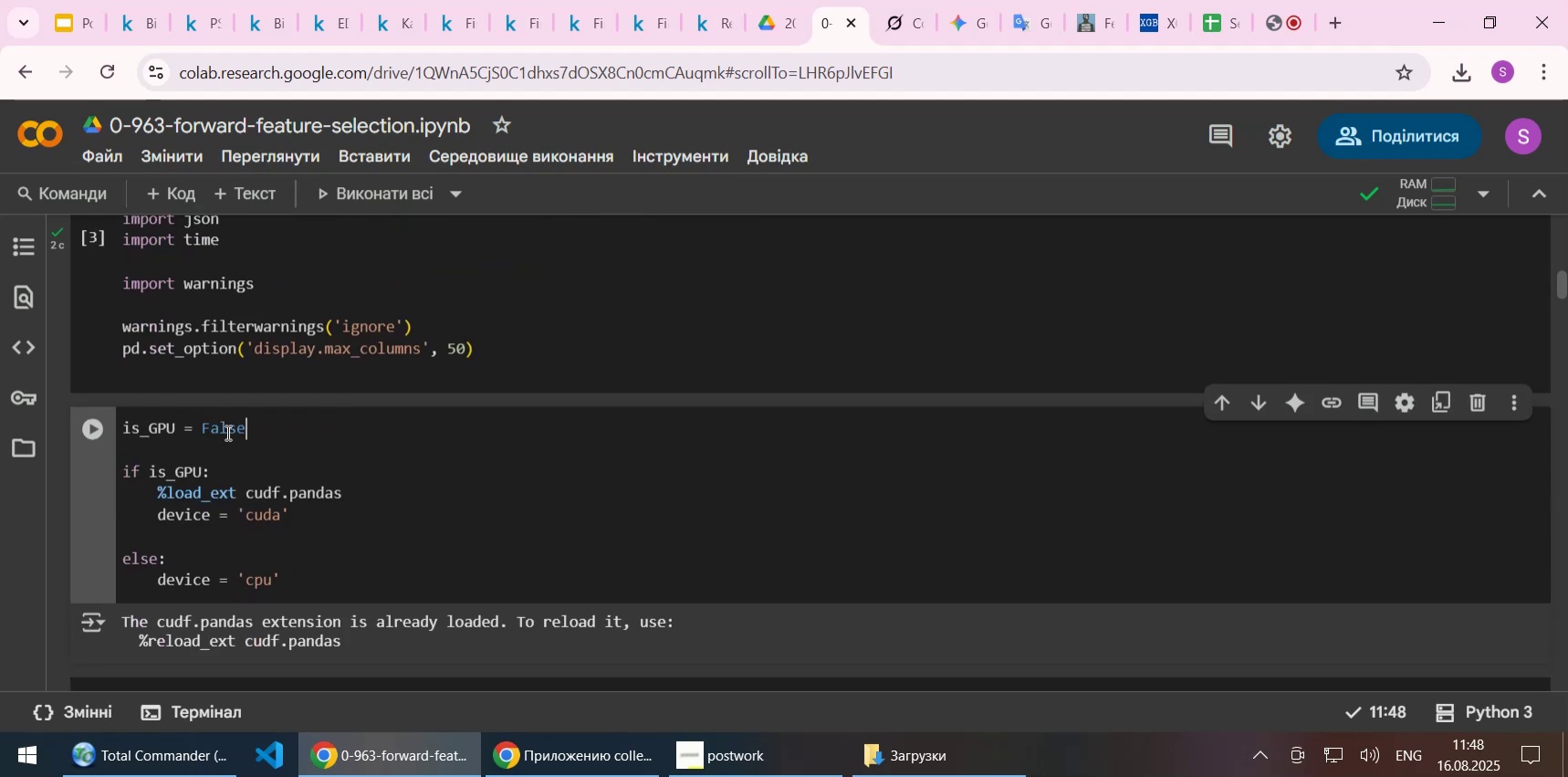 
key(Shift+Enter)
 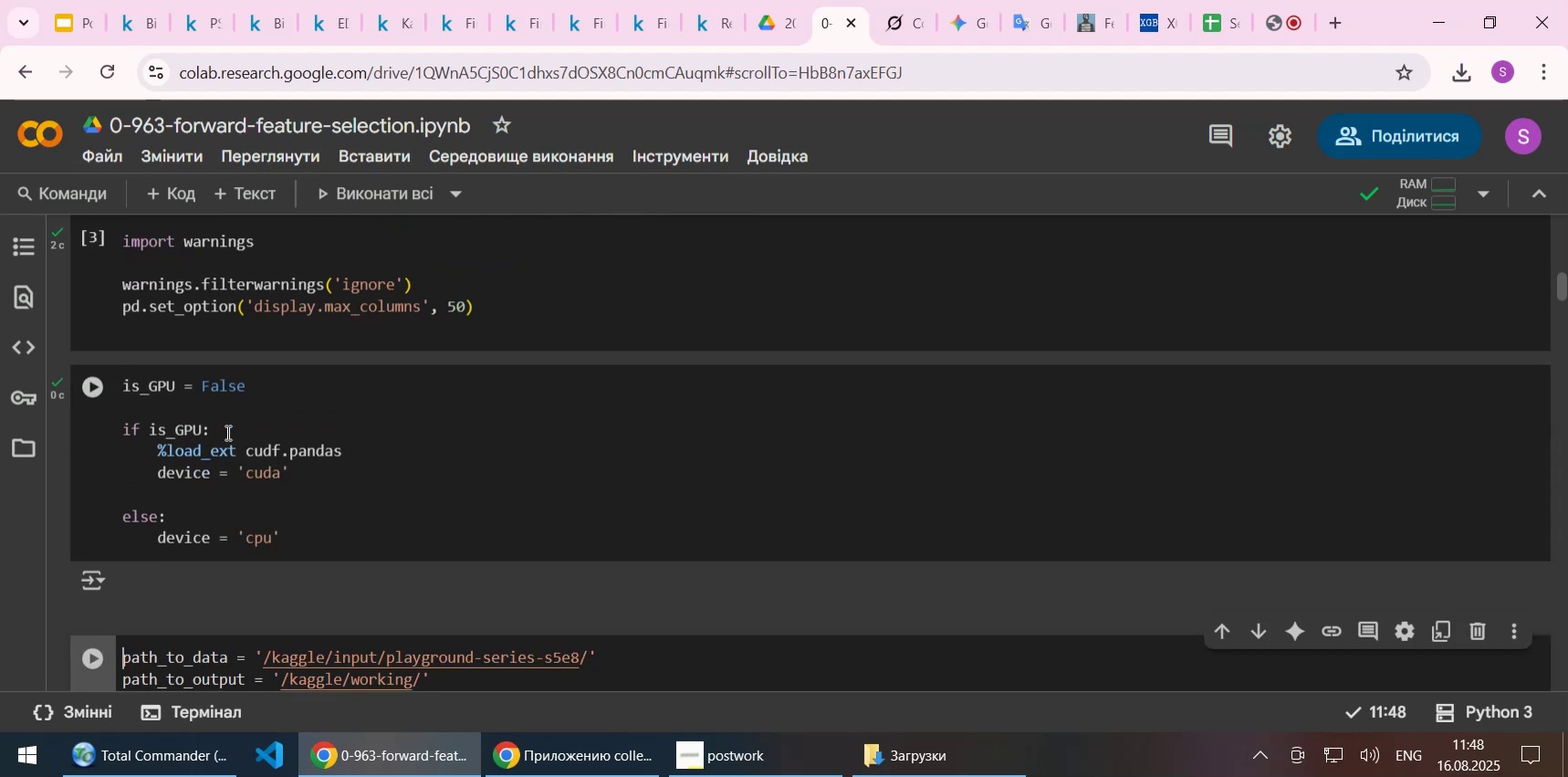 
scroll: coordinate [109, 519], scroll_direction: down, amount: 3.0
 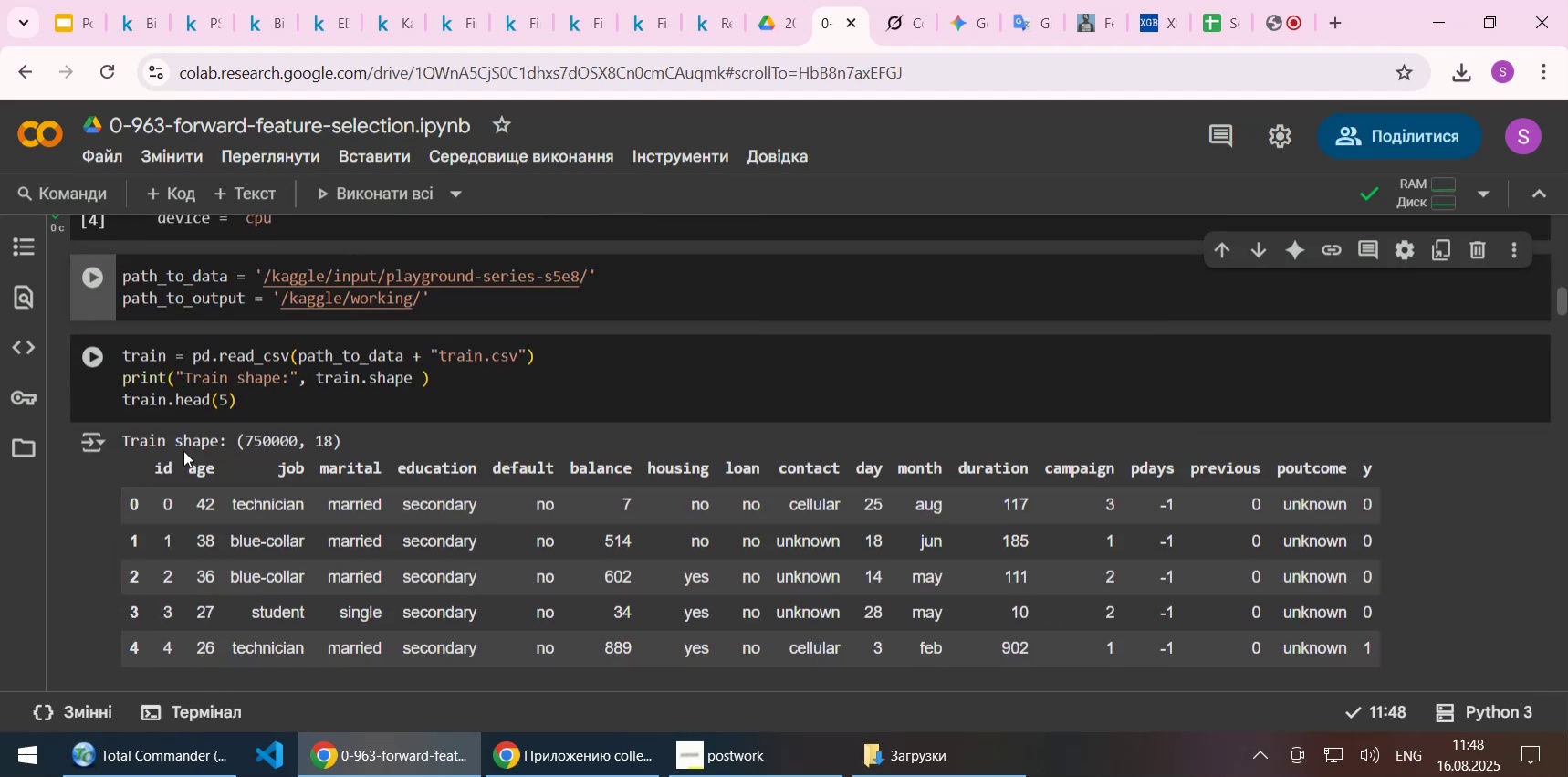 
scroll: coordinate [216, 427], scroll_direction: up, amount: 1.0
 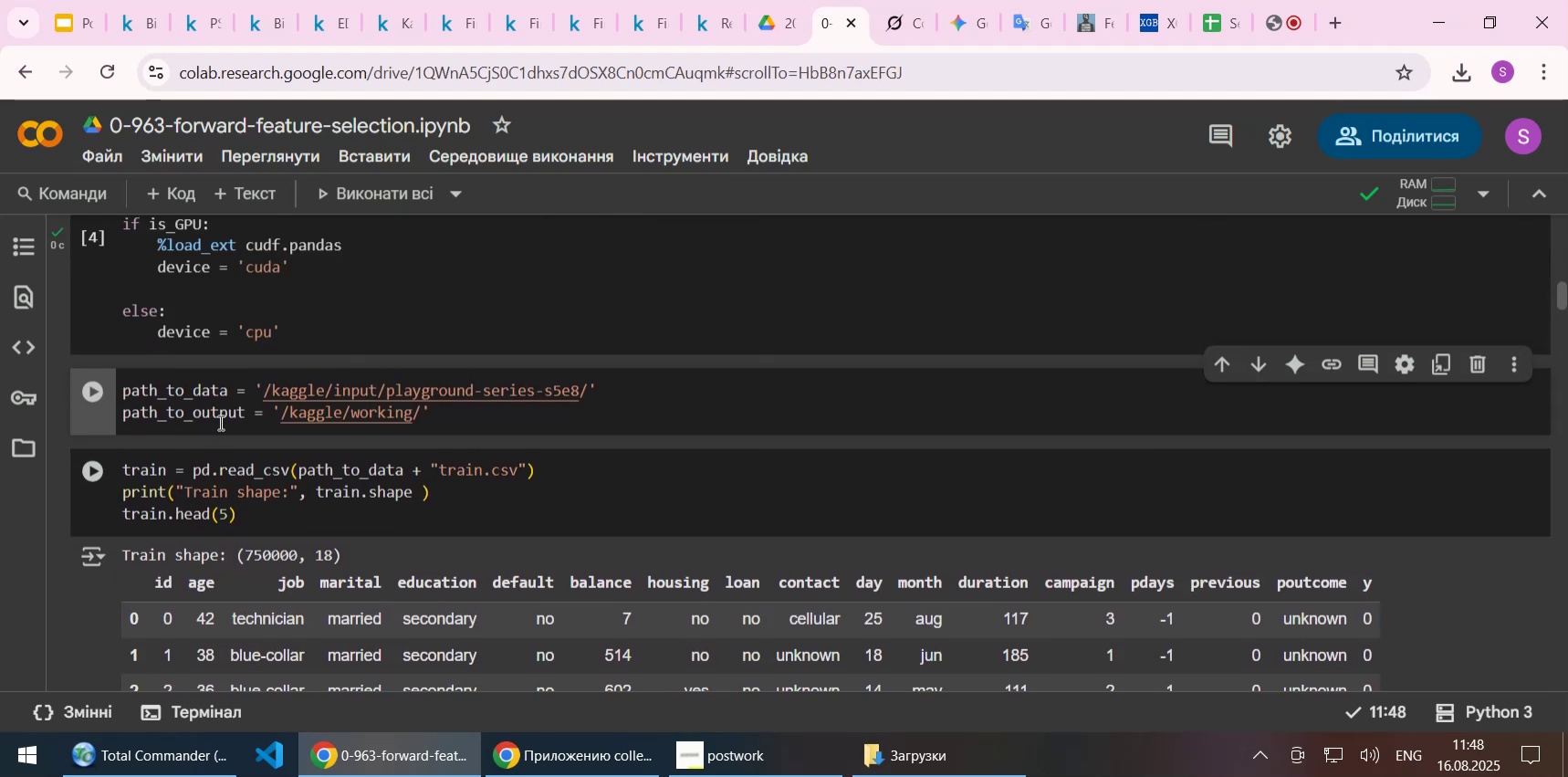 
left_click([765, 20])
 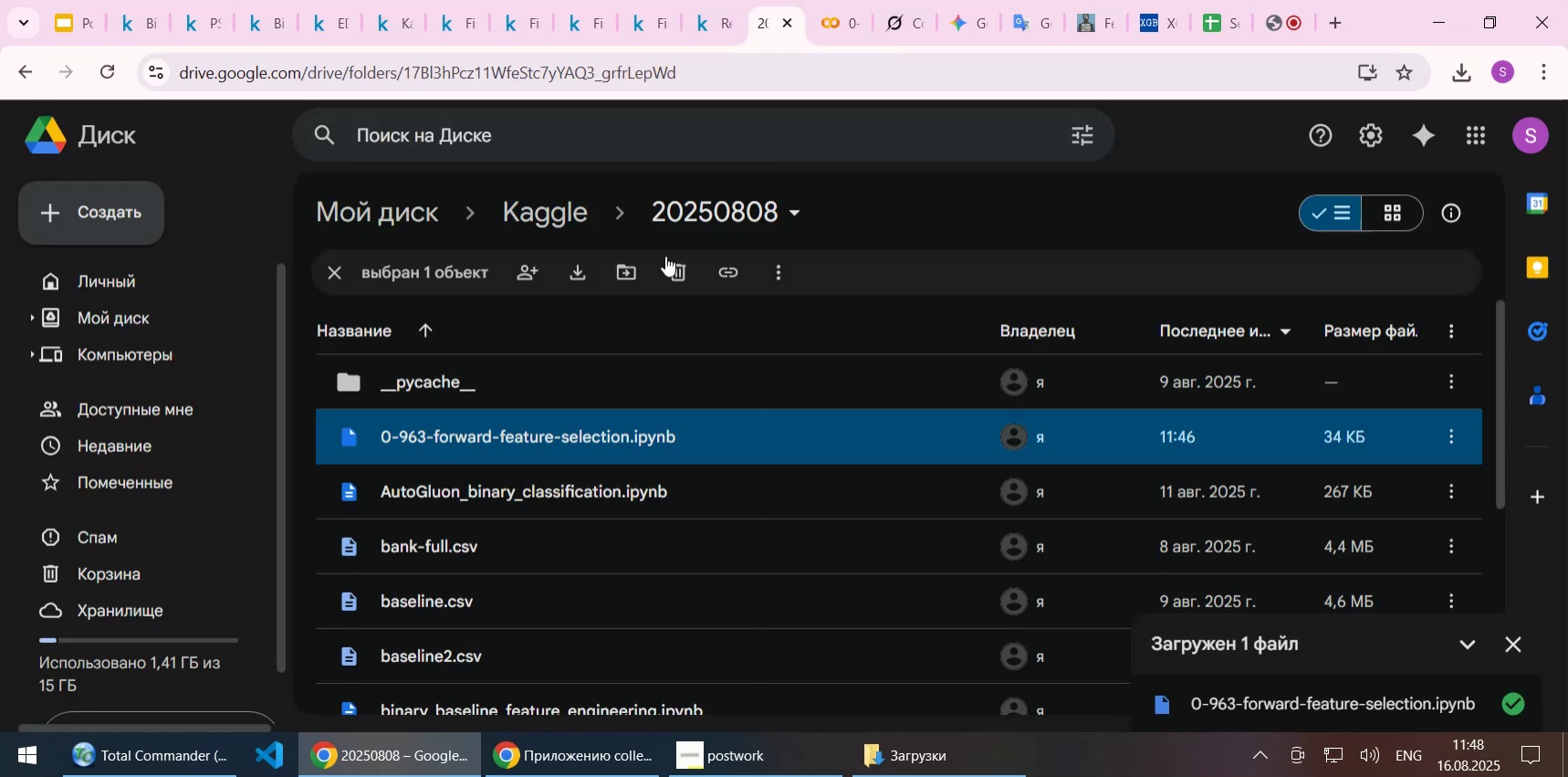 
scroll: coordinate [528, 551], scroll_direction: down, amount: 1.0
 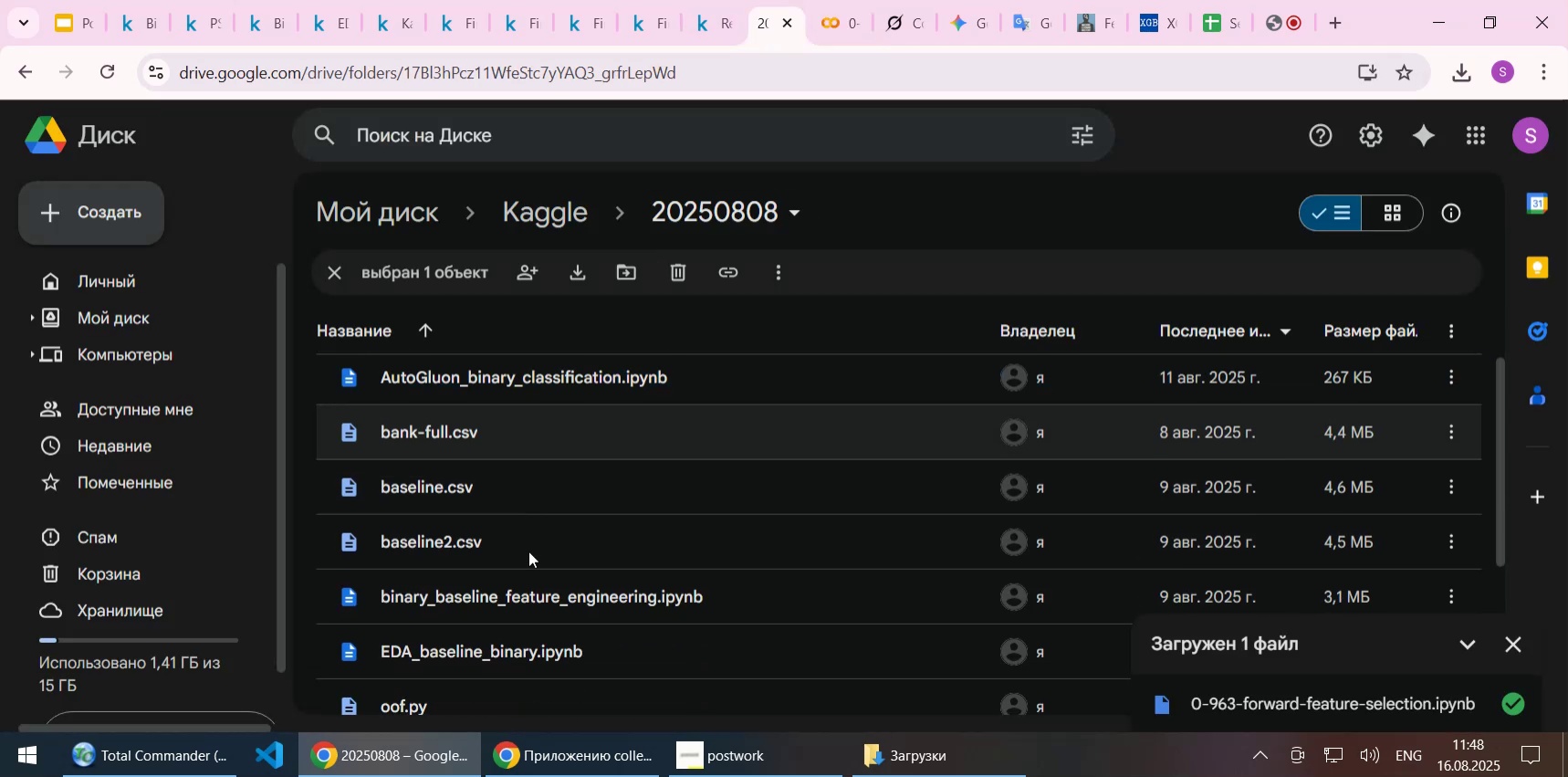 
scroll: coordinate [528, 551], scroll_direction: up, amount: 1.0
 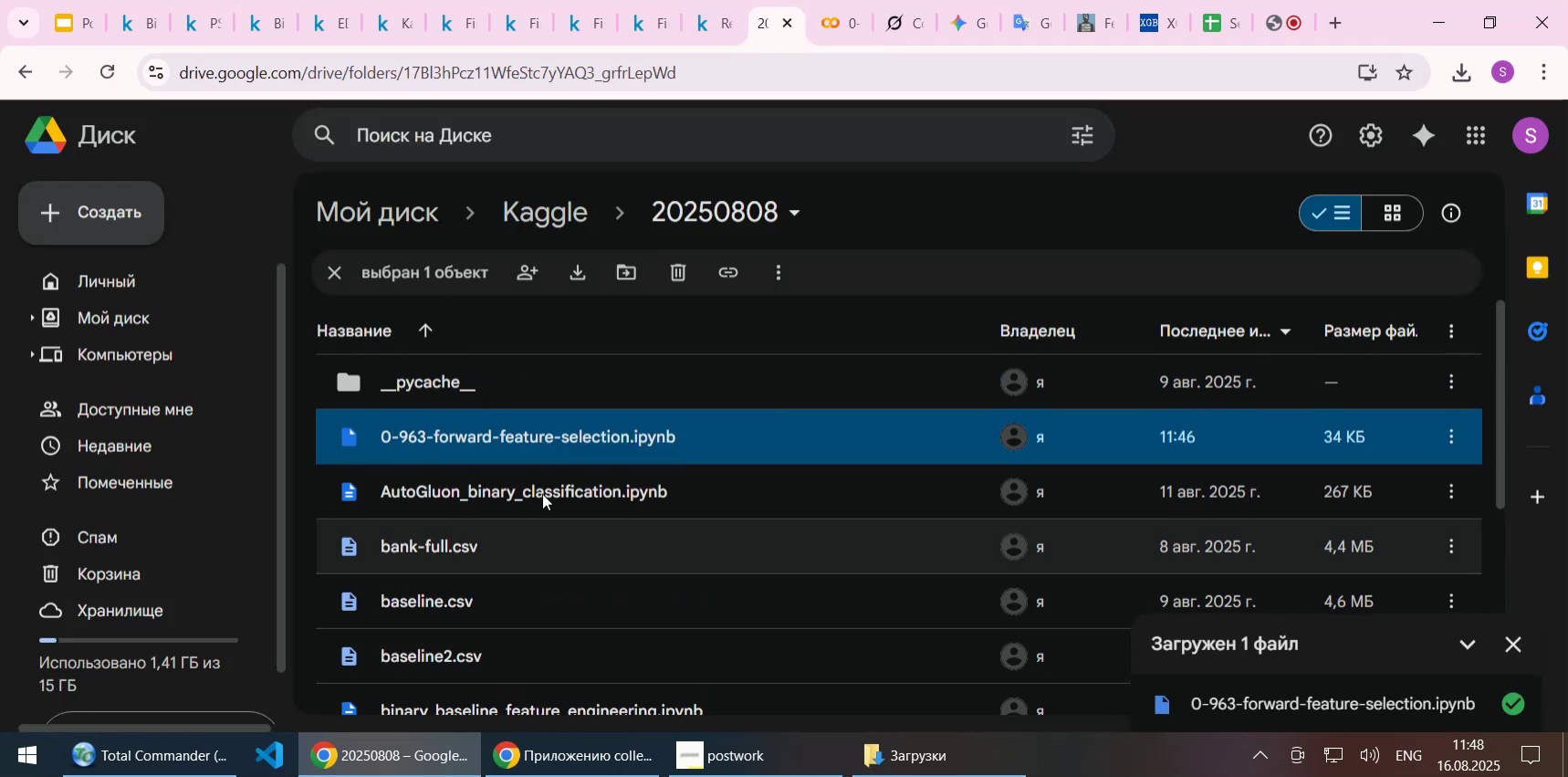 
double_click([542, 493])
 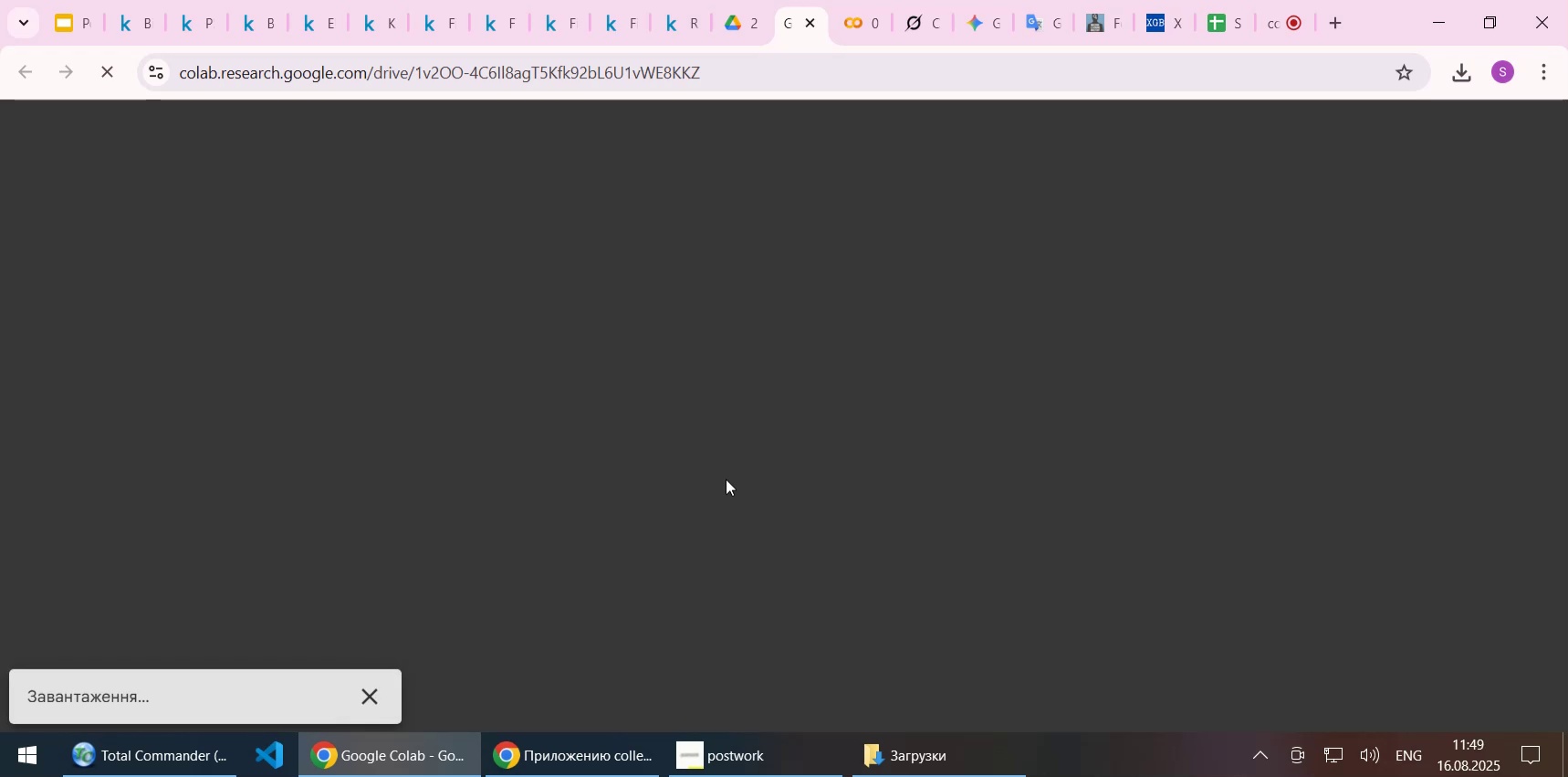 
wait(13.75)
 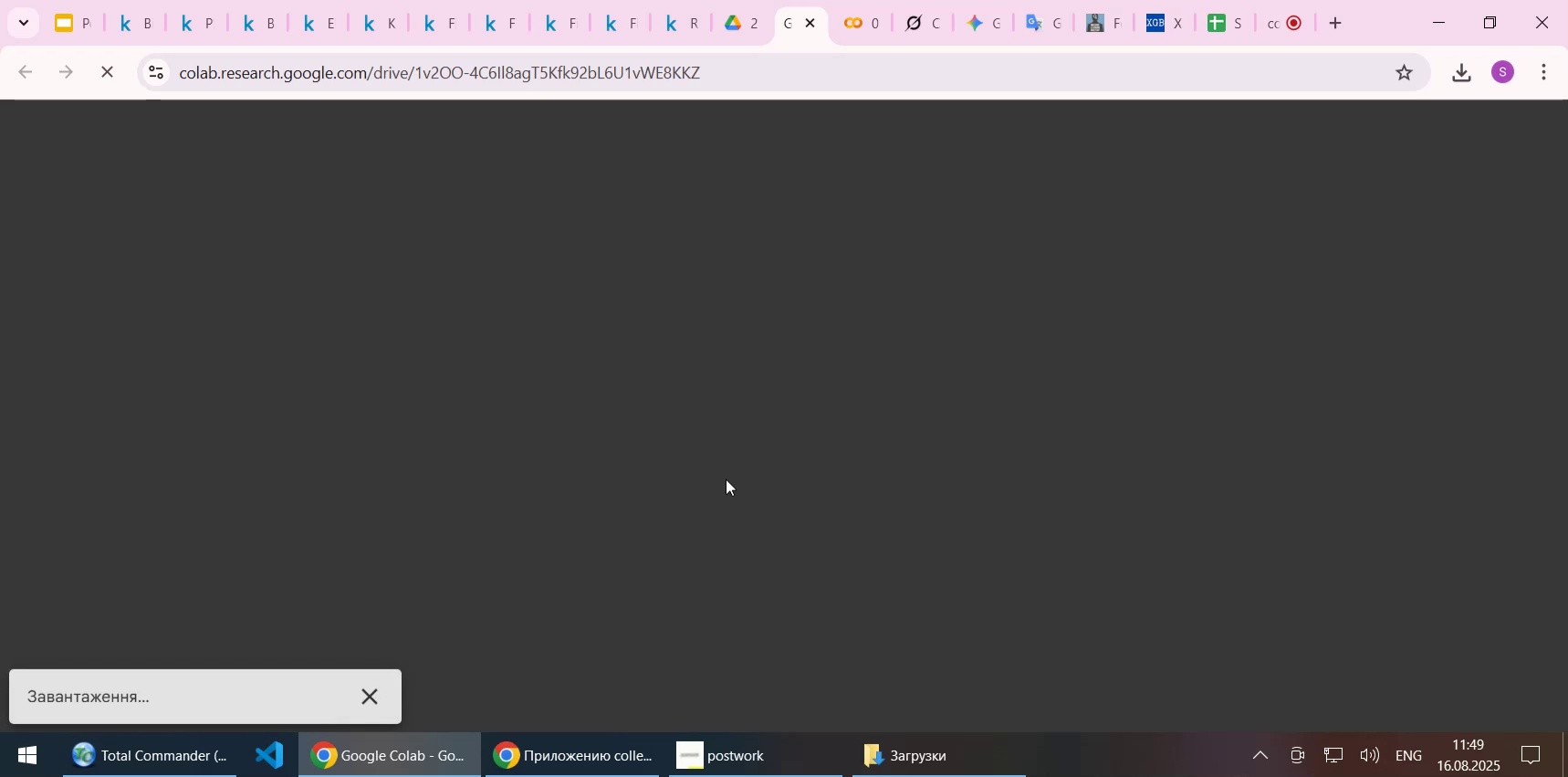 
scroll: coordinate [542, 514], scroll_direction: down, amount: 6.0
 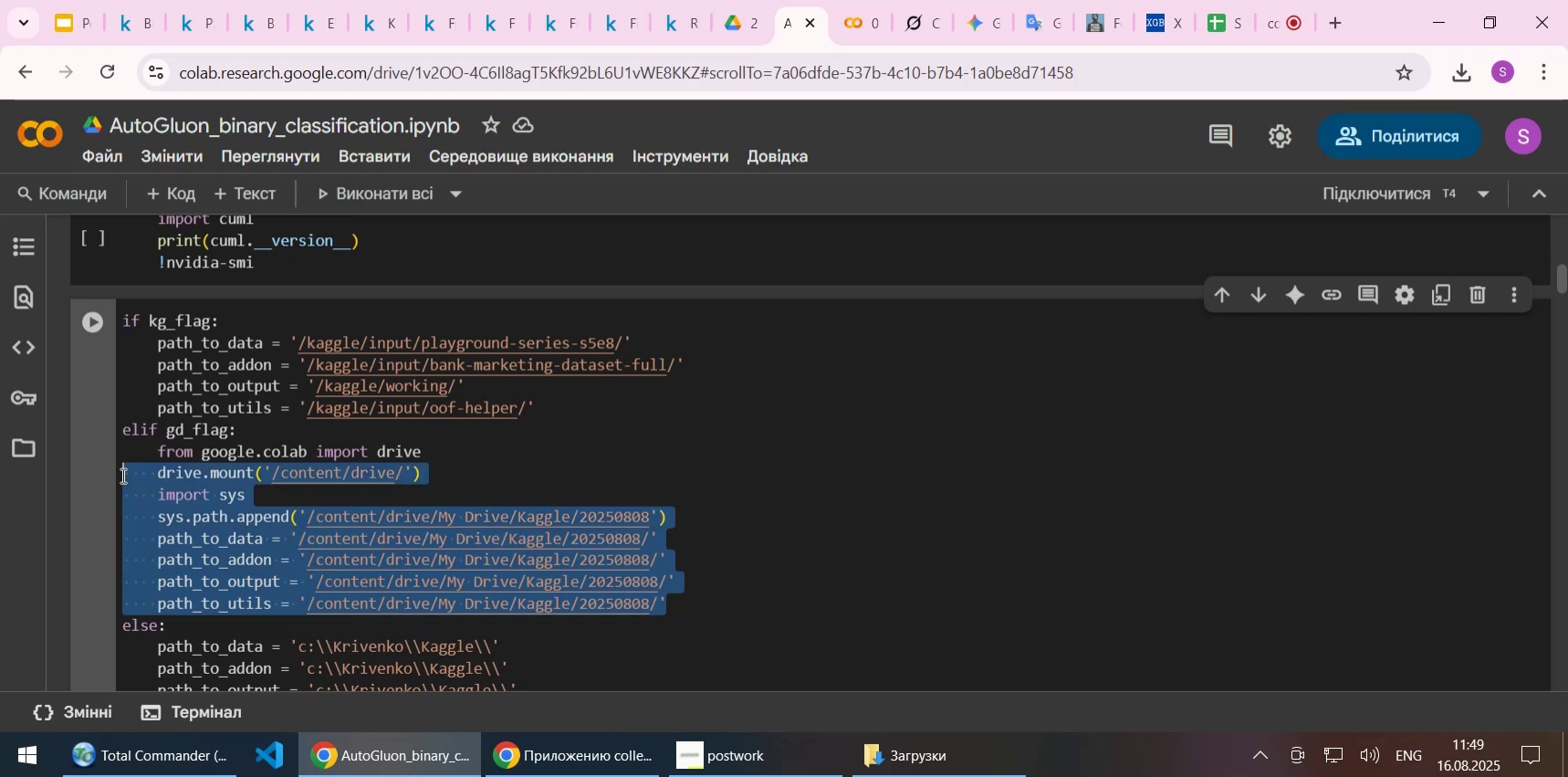 
wait(7.75)
 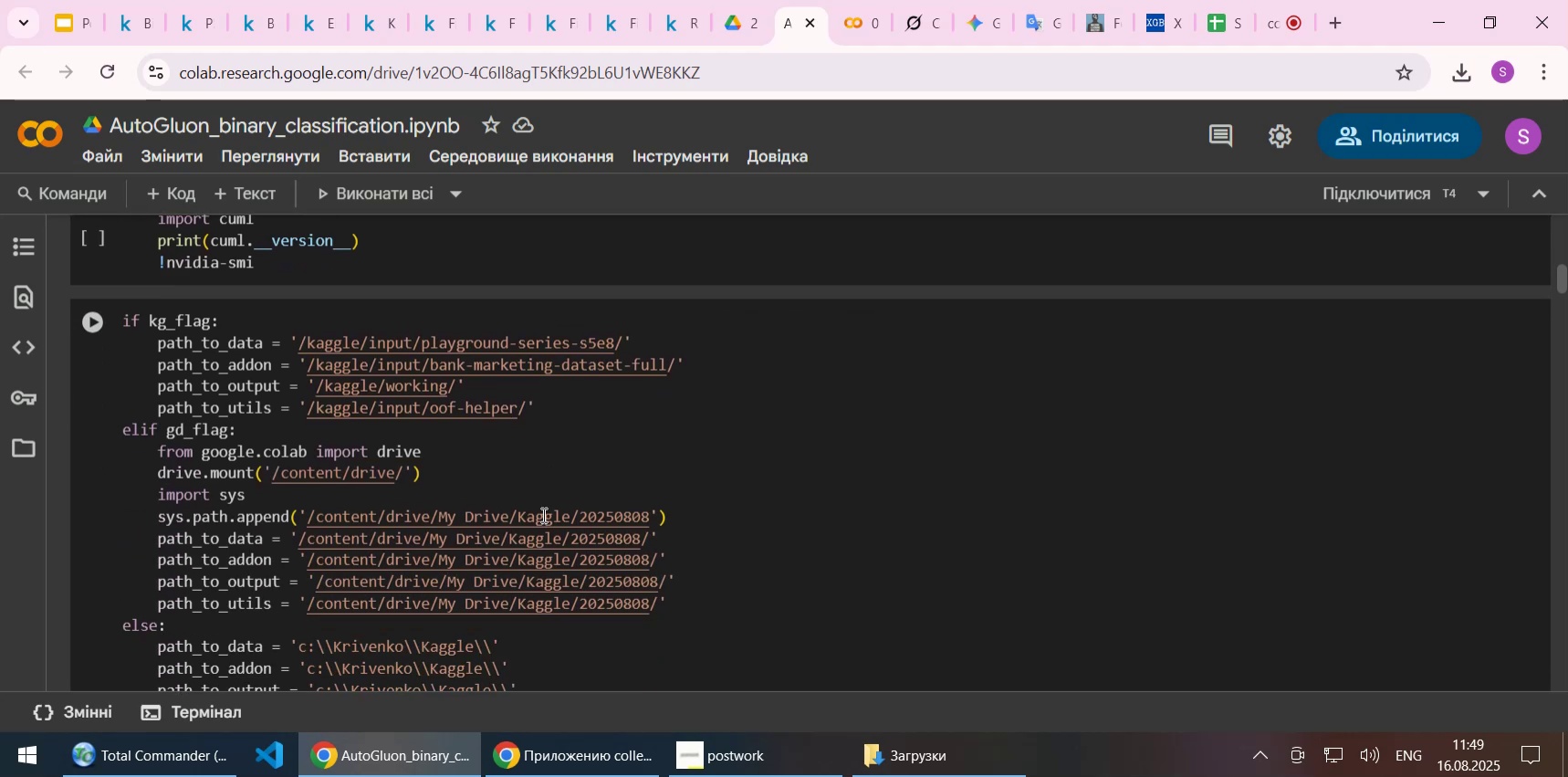 
key(Control+C)
 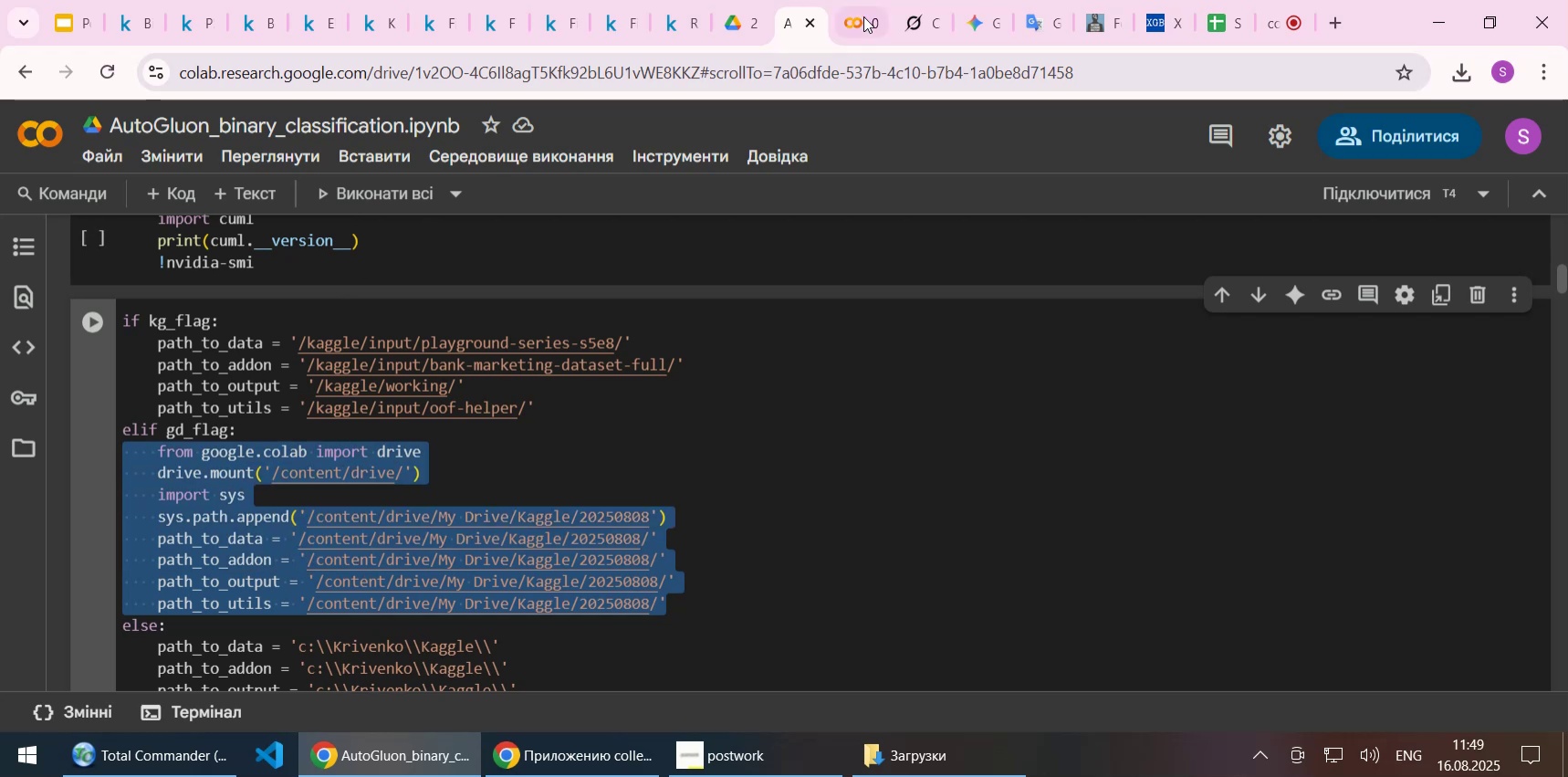 
left_click([857, 18])
 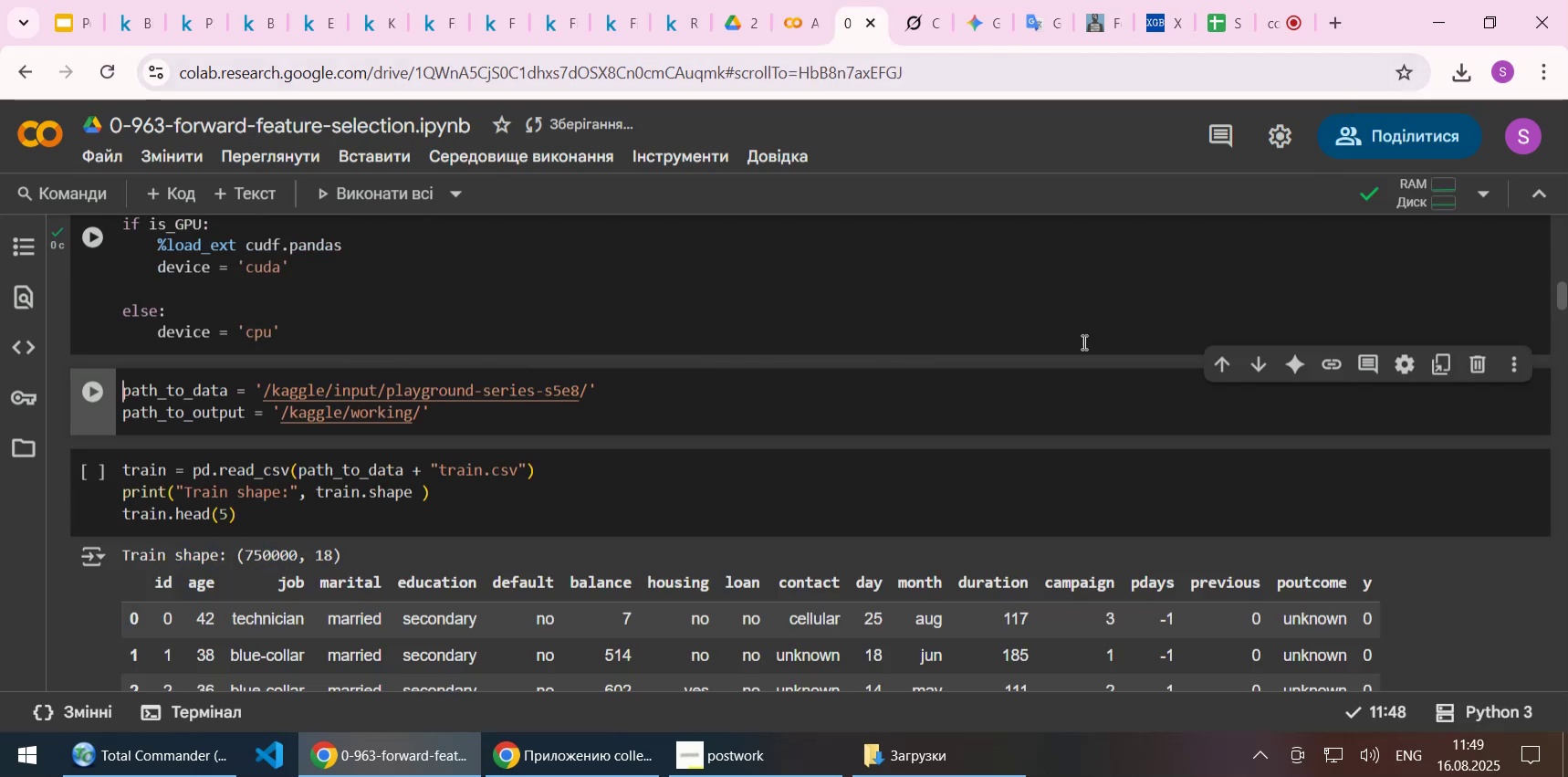 
left_click([347, 320])
 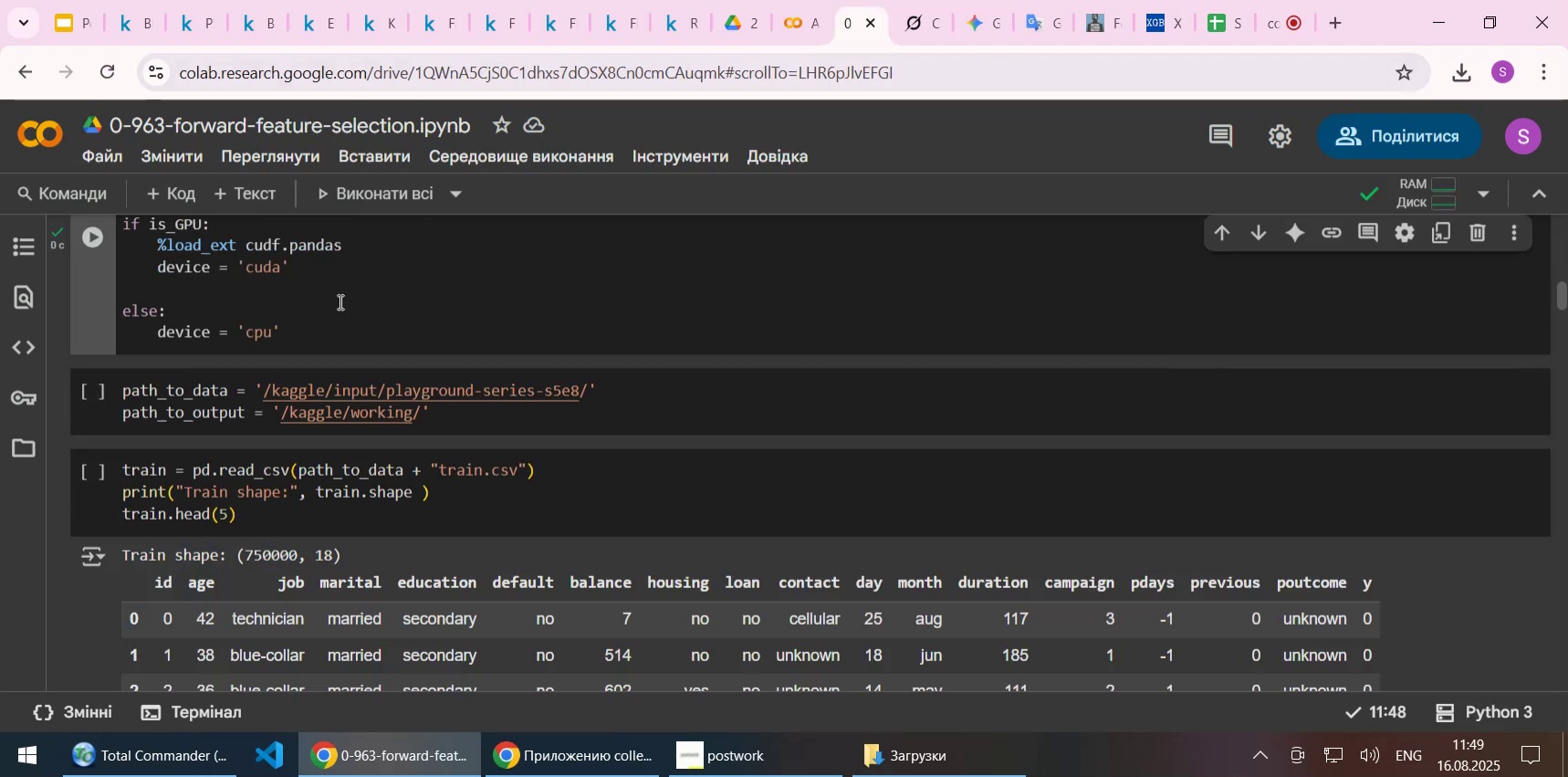 
left_click([172, 196])
 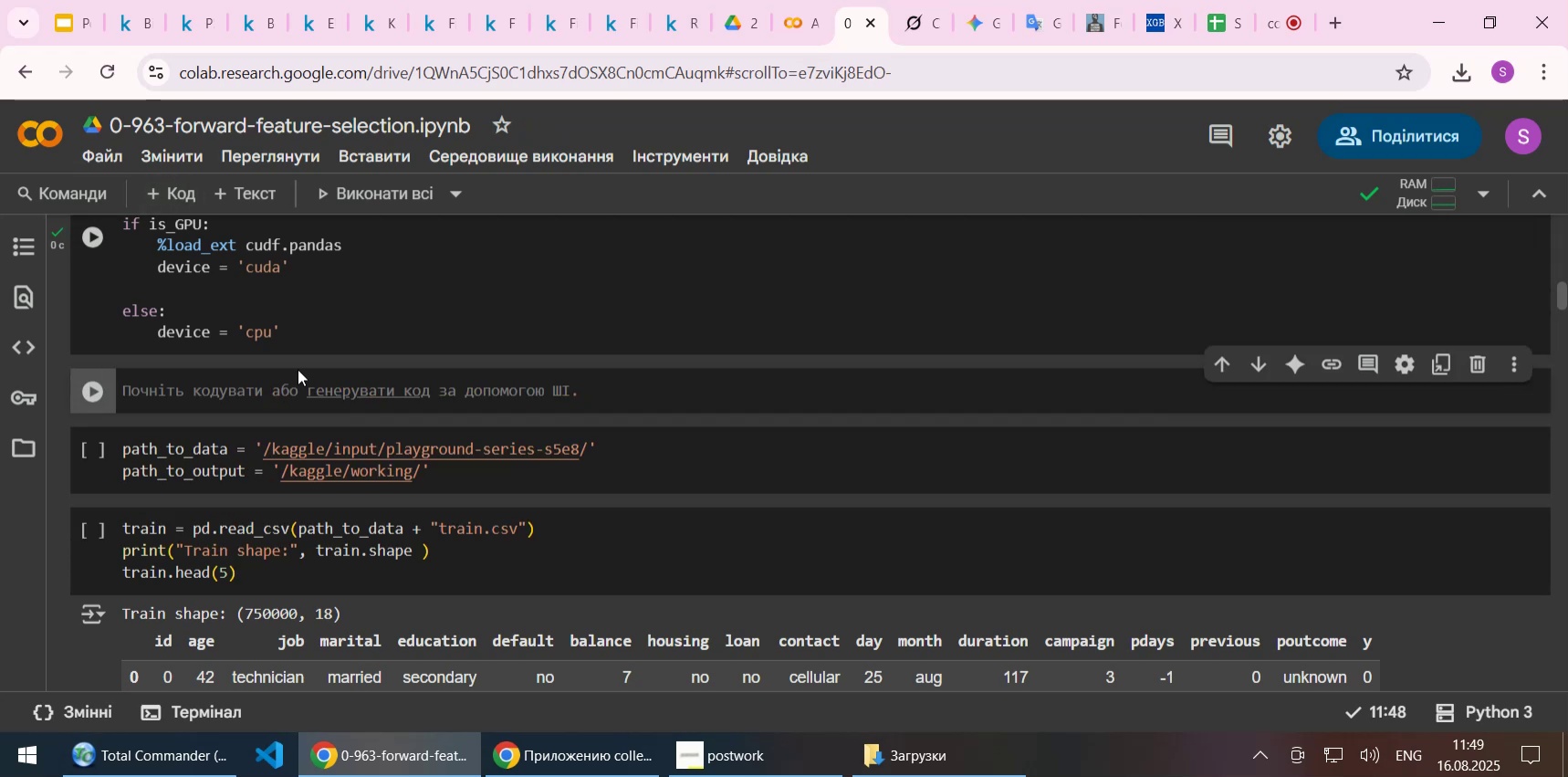 
left_click([193, 385])
 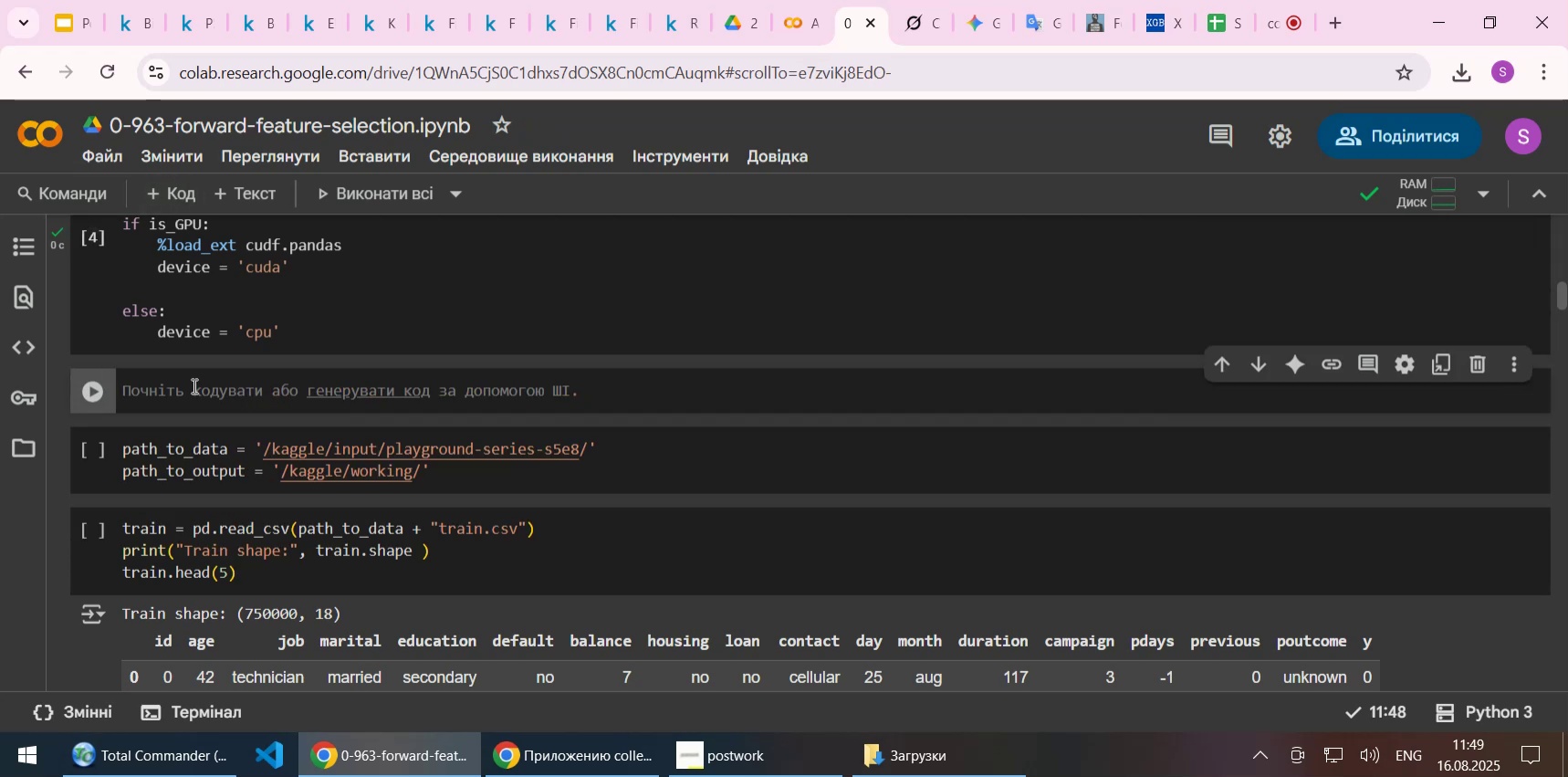 
key(Control+ControlLeft)
 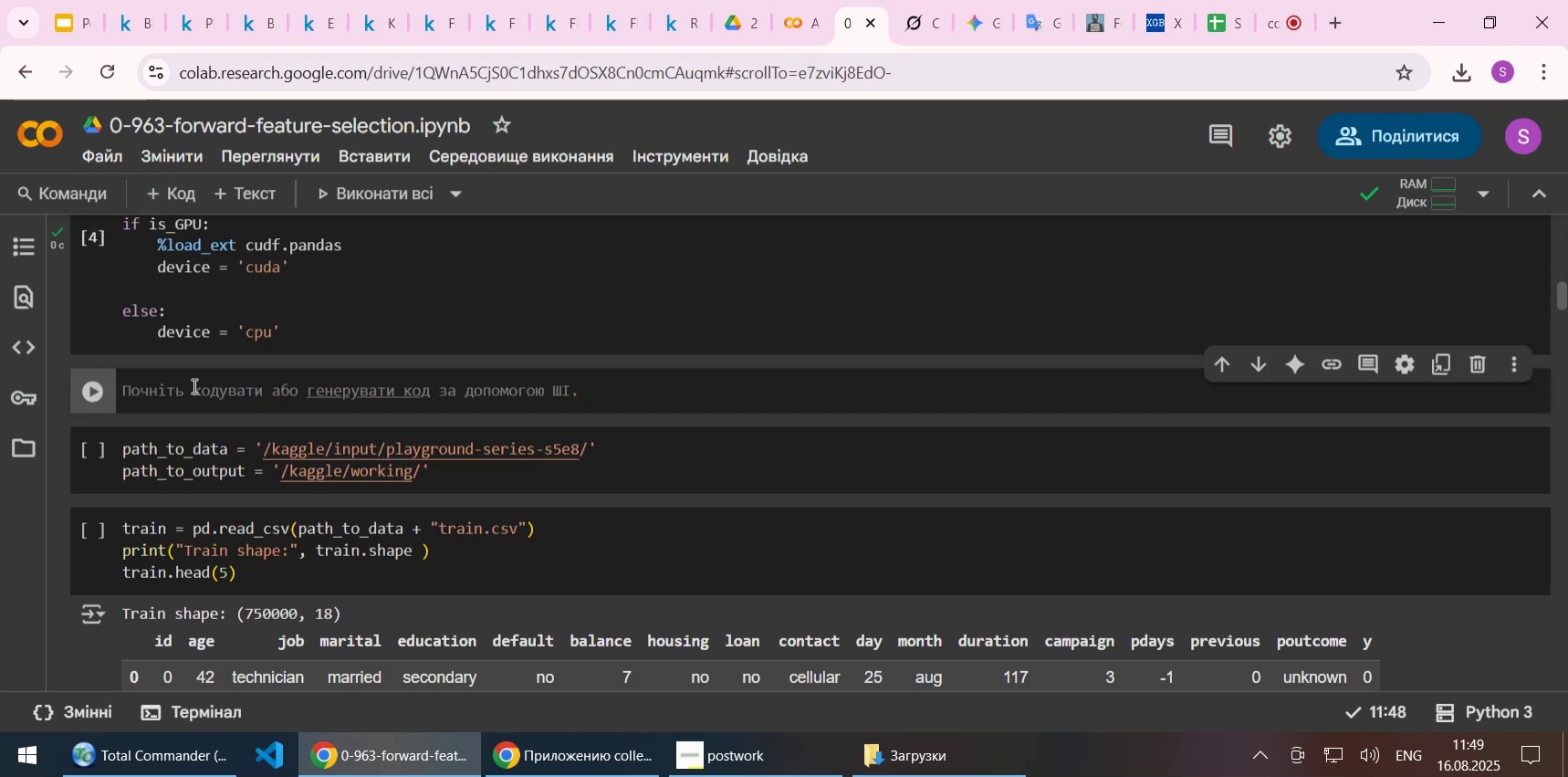 
key(Control+V)
 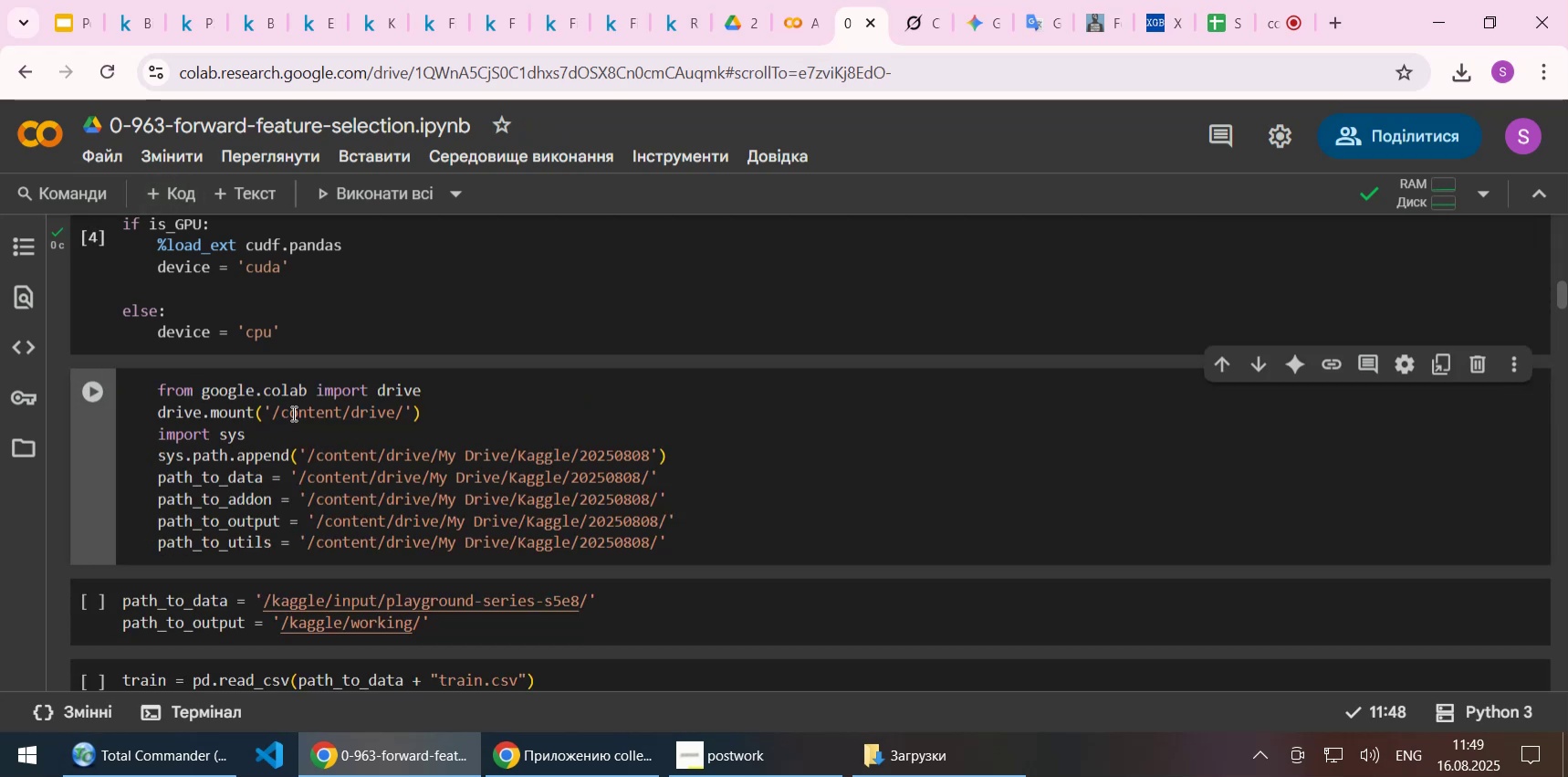 
left_click([286, 394])
 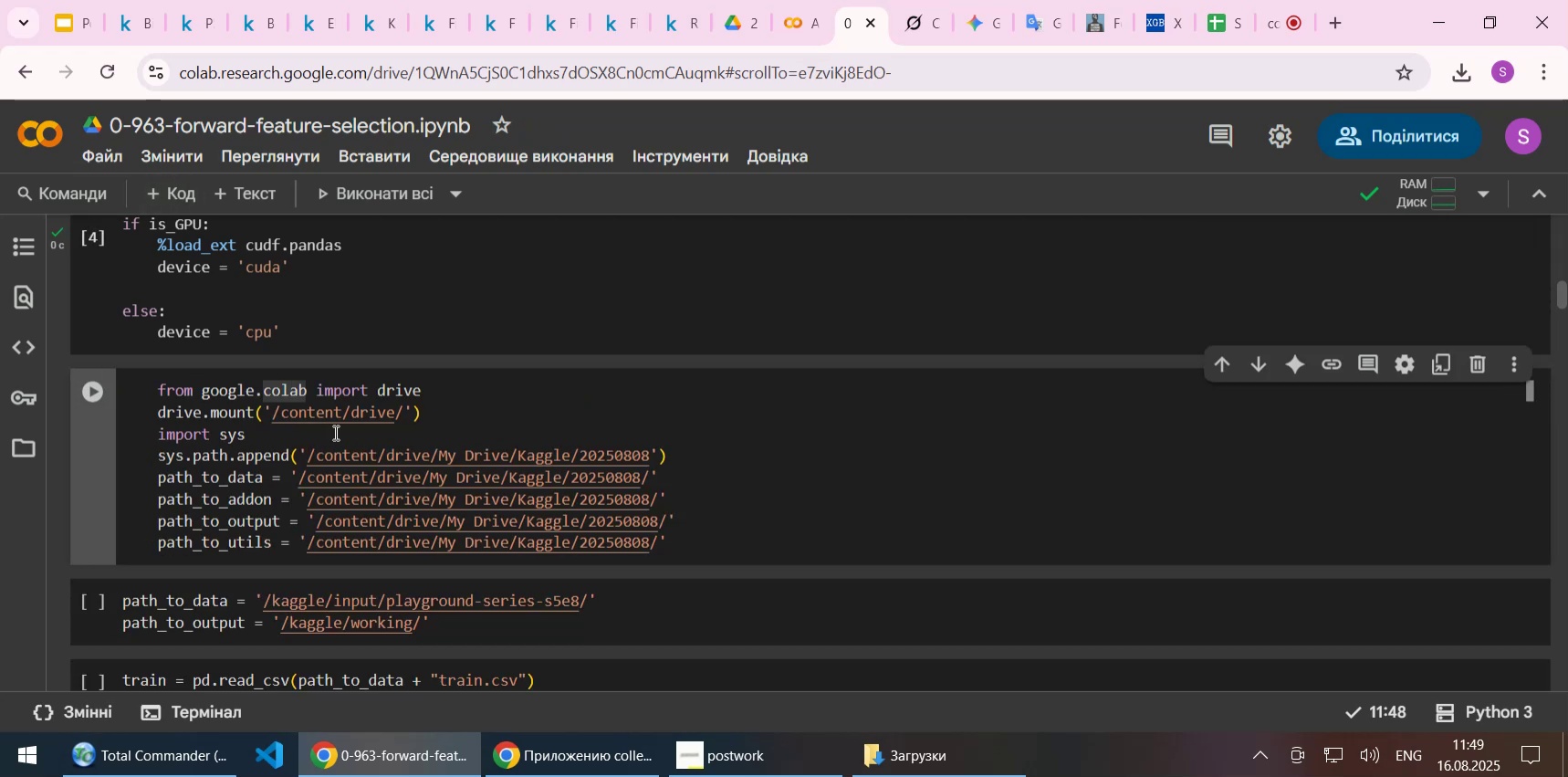 
key(Home)
 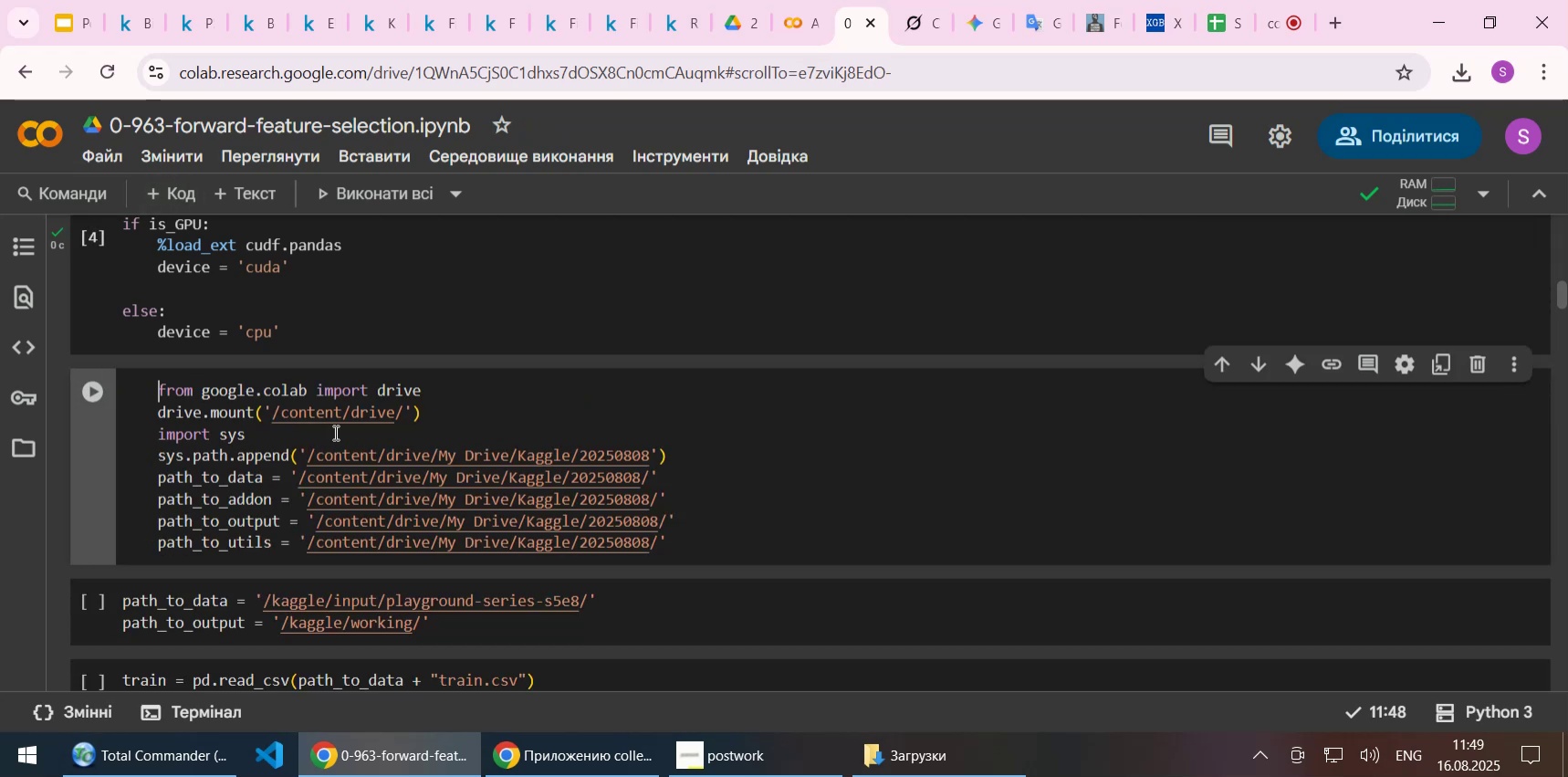 
key(Backspace)
 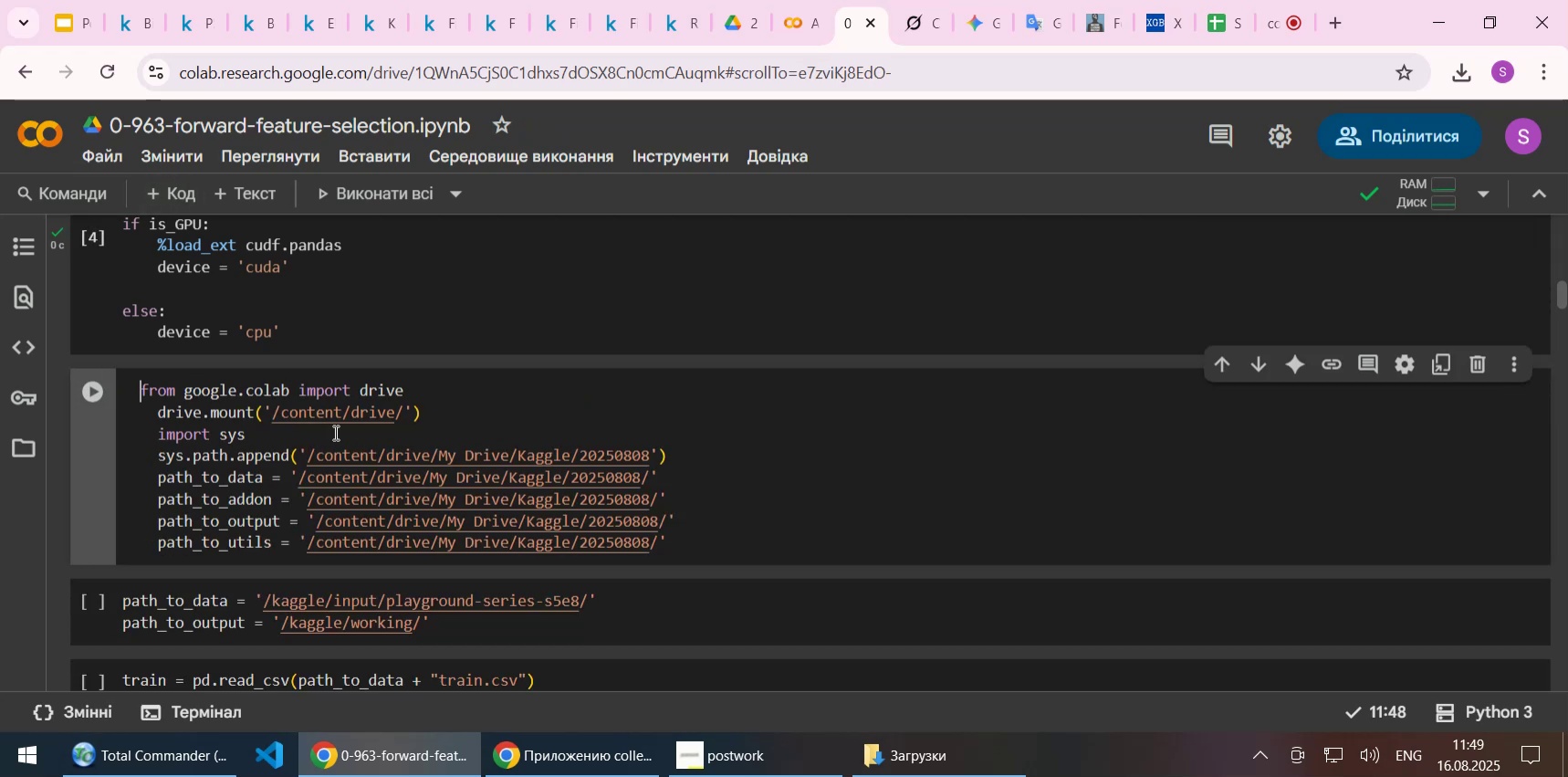 
key(ArrowDown)
 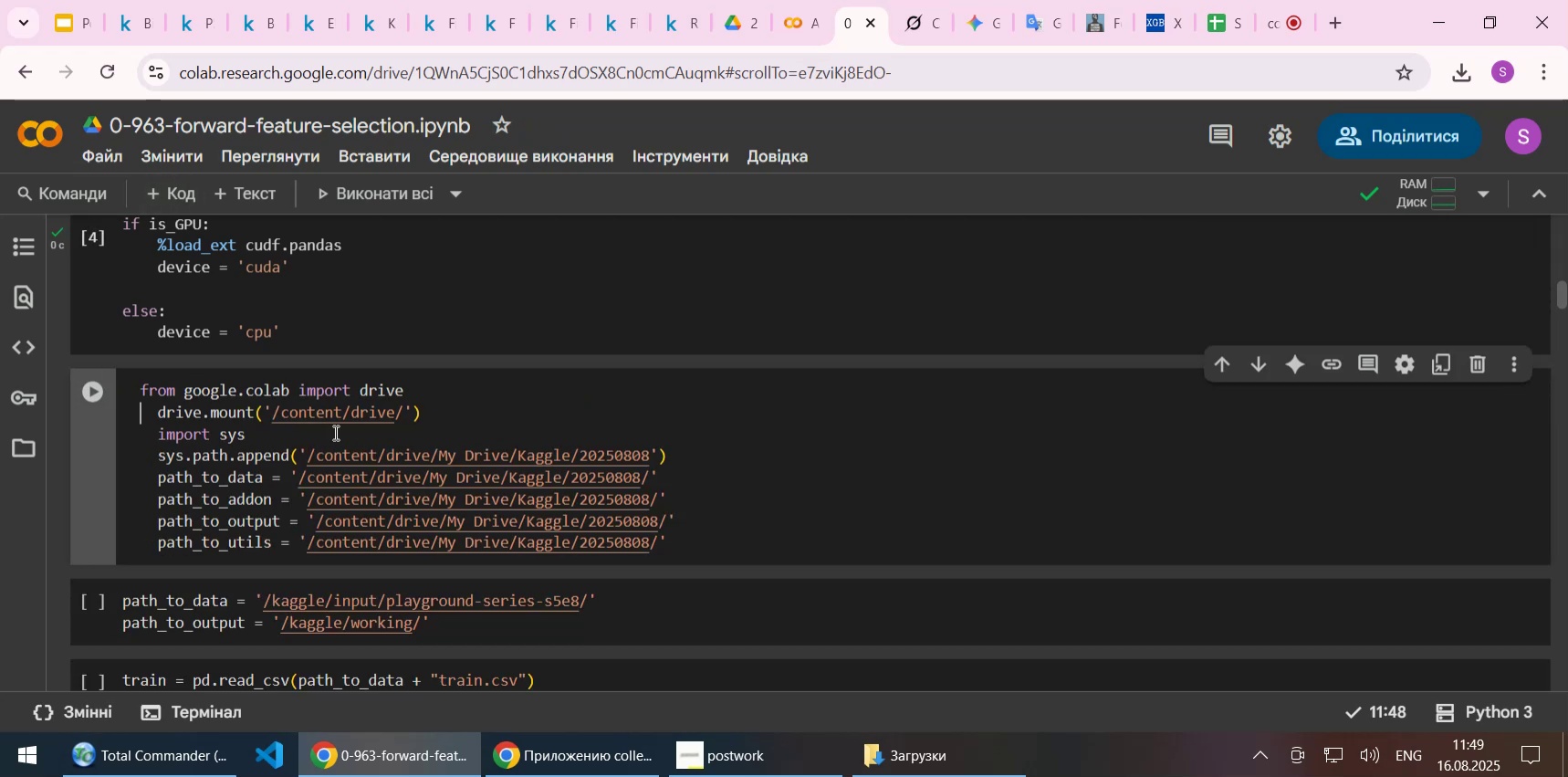 
key(ArrowRight)
 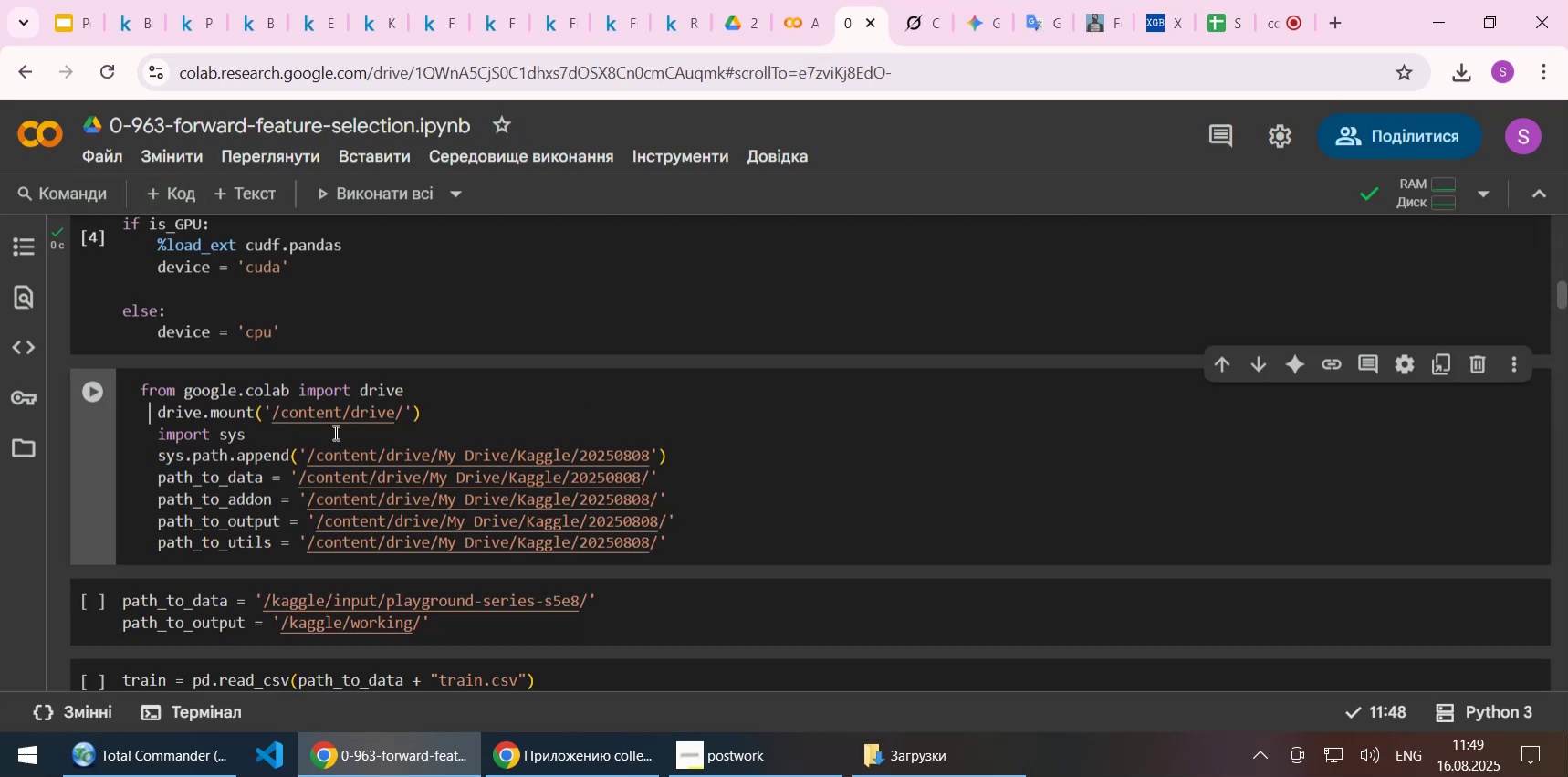 
key(ArrowUp)
 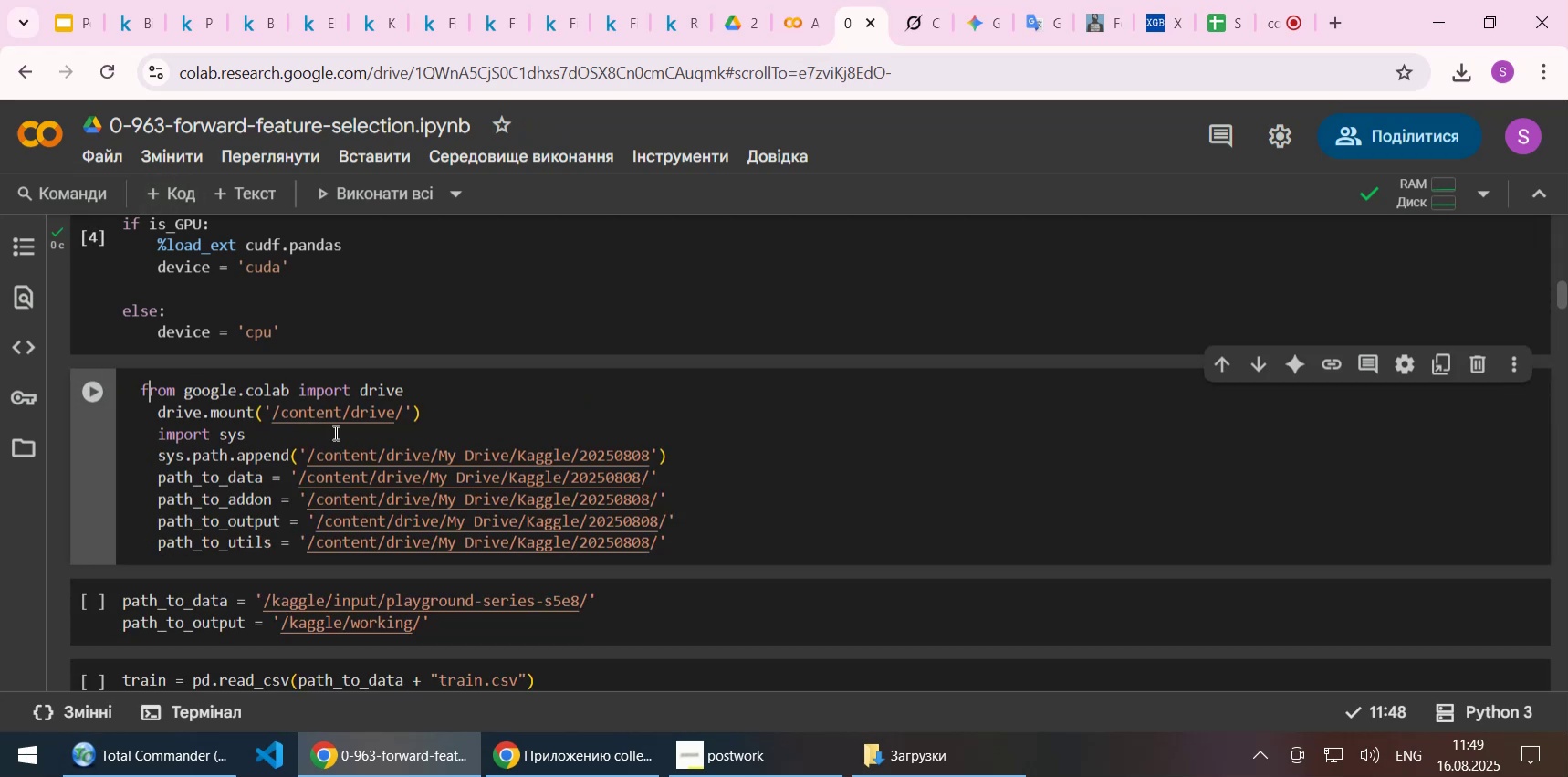 
key(ArrowLeft)
 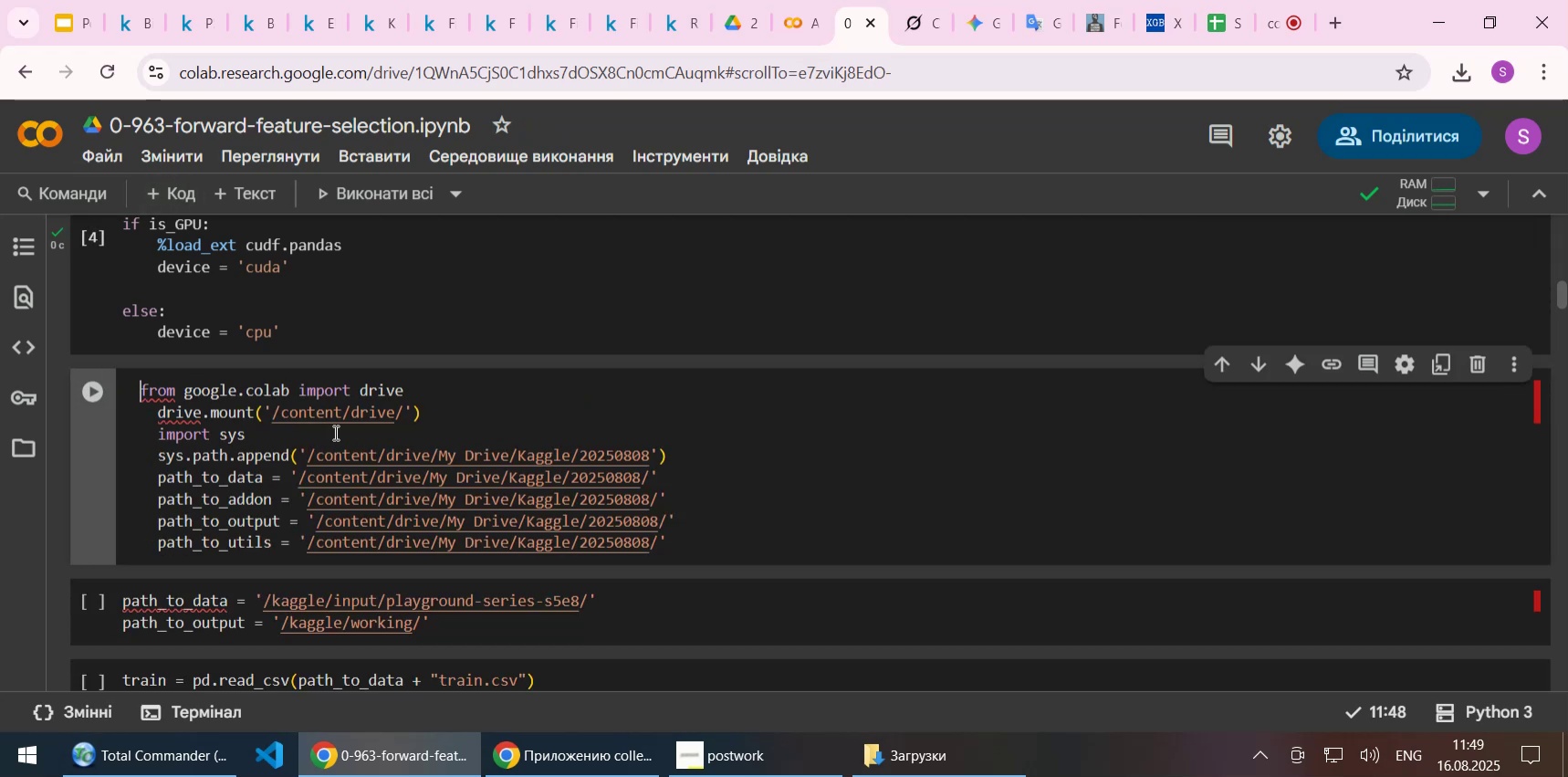 
key(Backspace)
 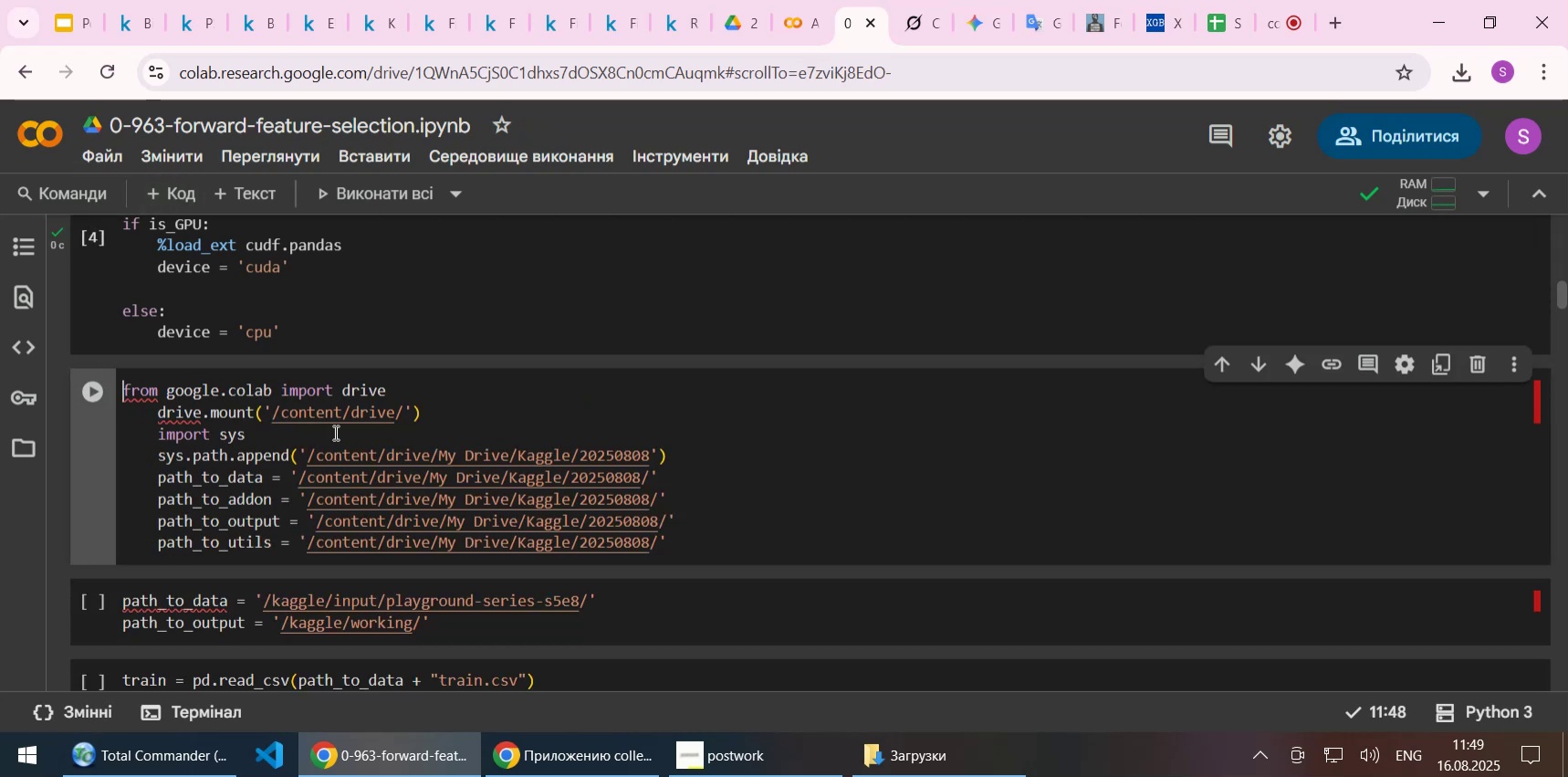 
key(ArrowDown)
 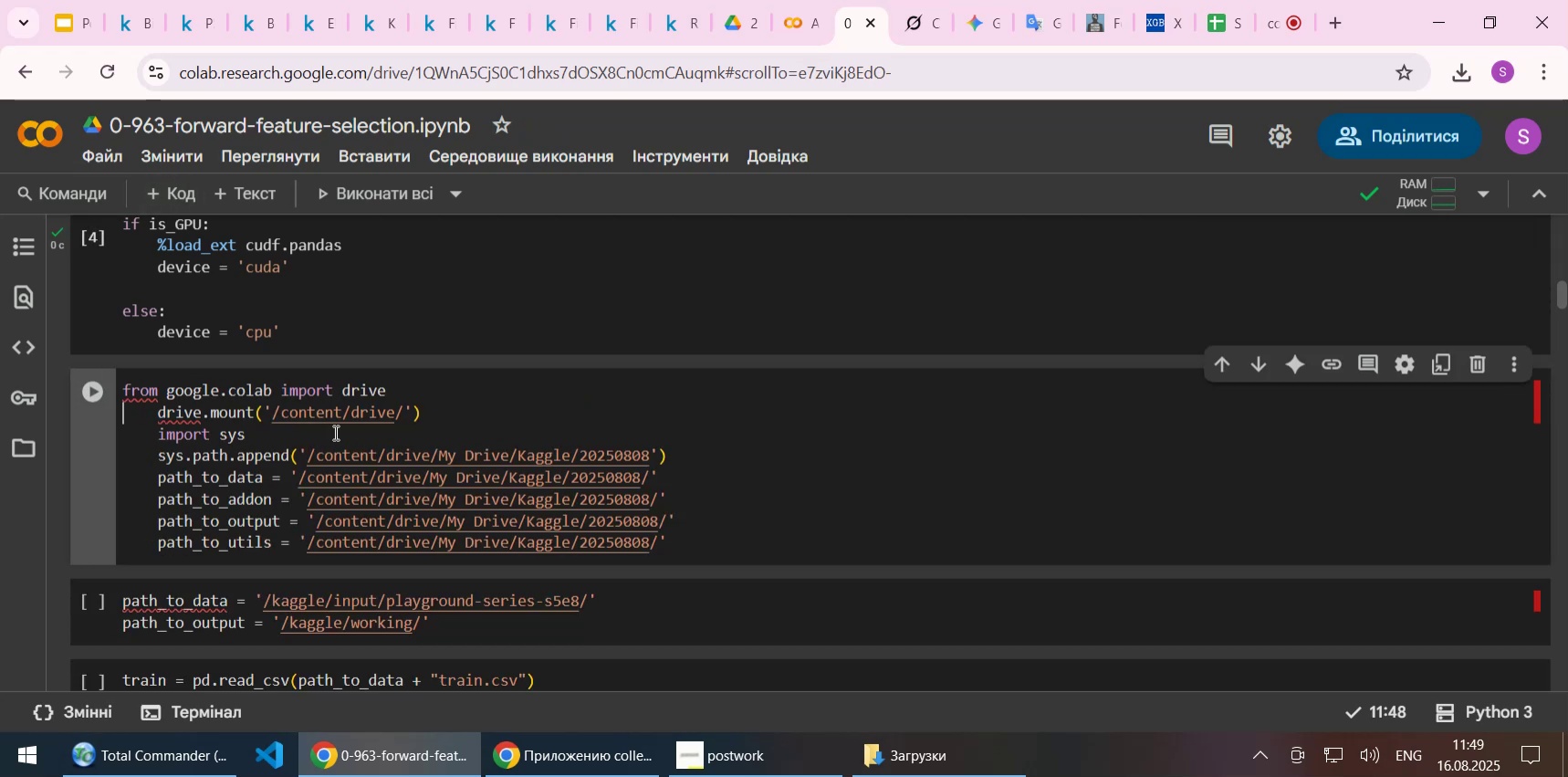 
key(ArrowRight)
 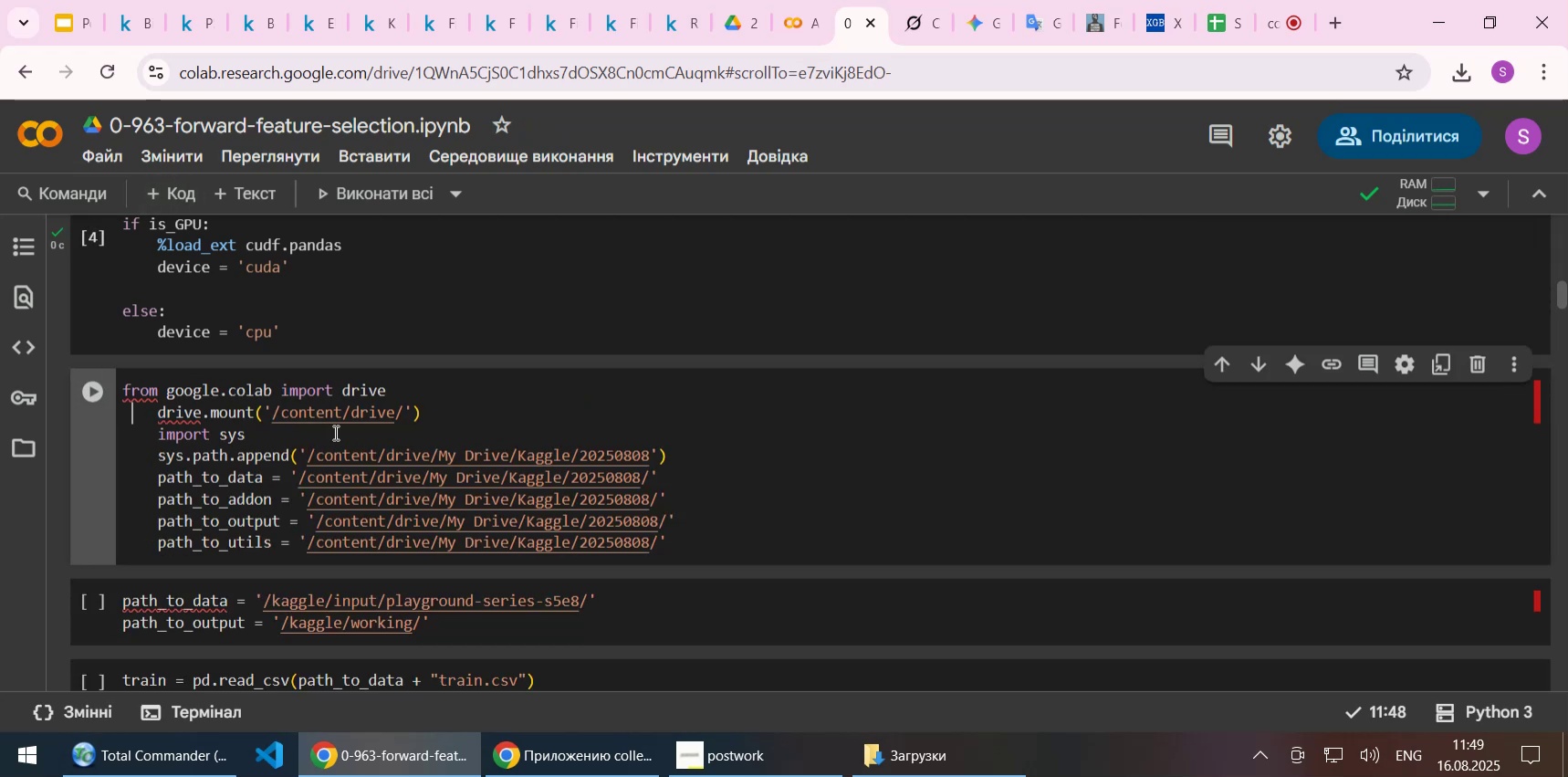 
key(ArrowRight)
 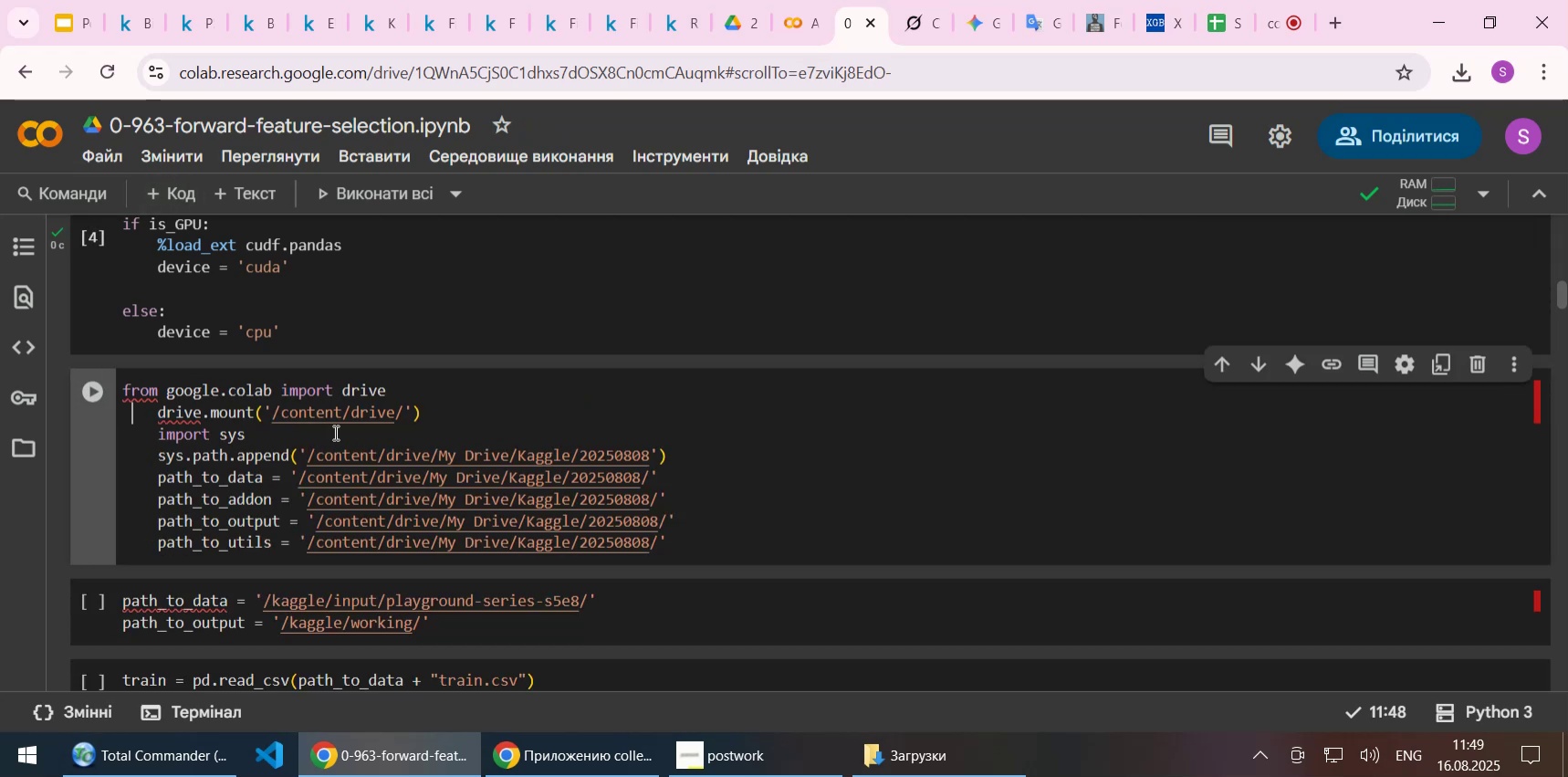 
key(ArrowRight)
 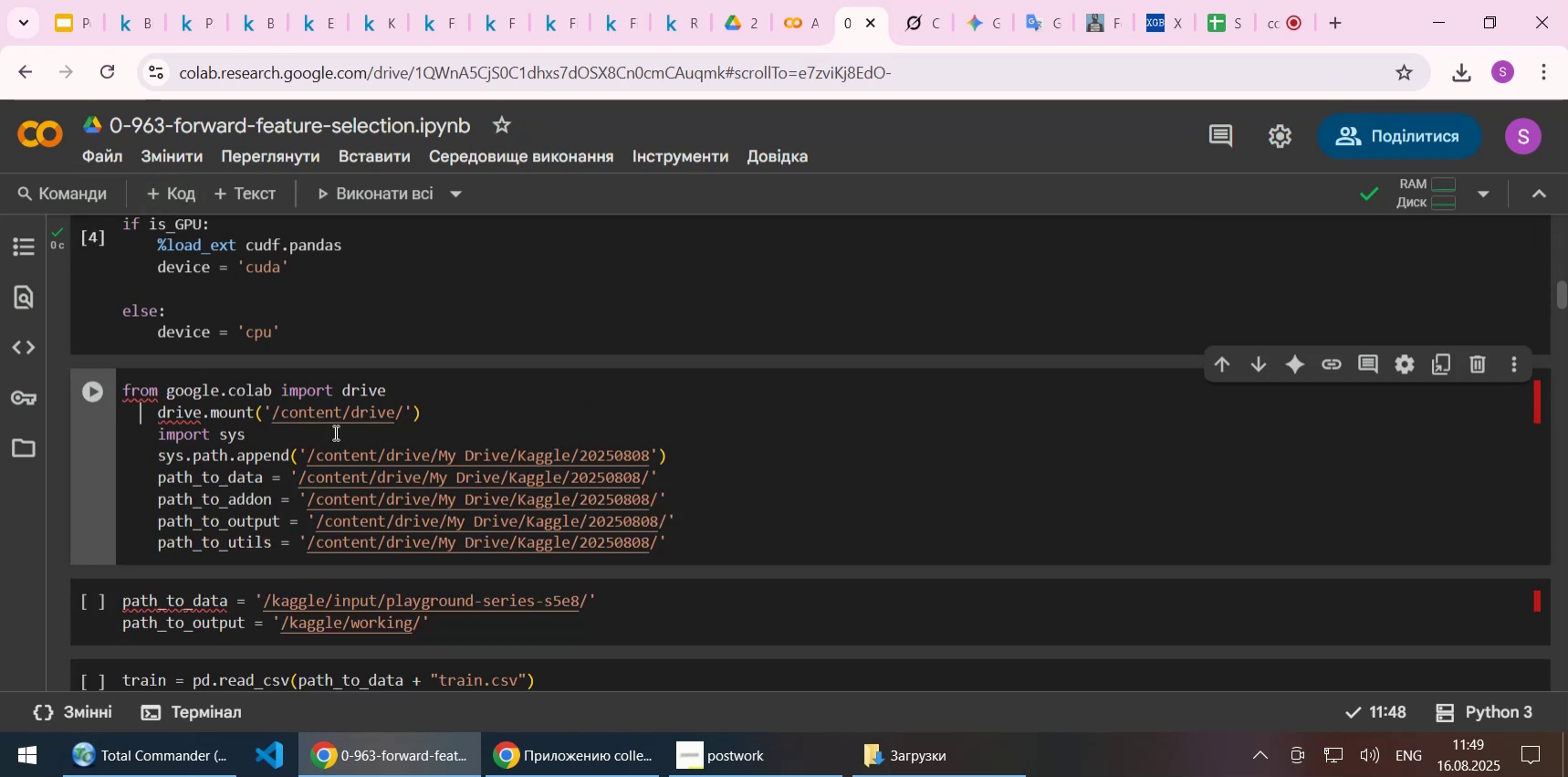 
key(ArrowRight)
 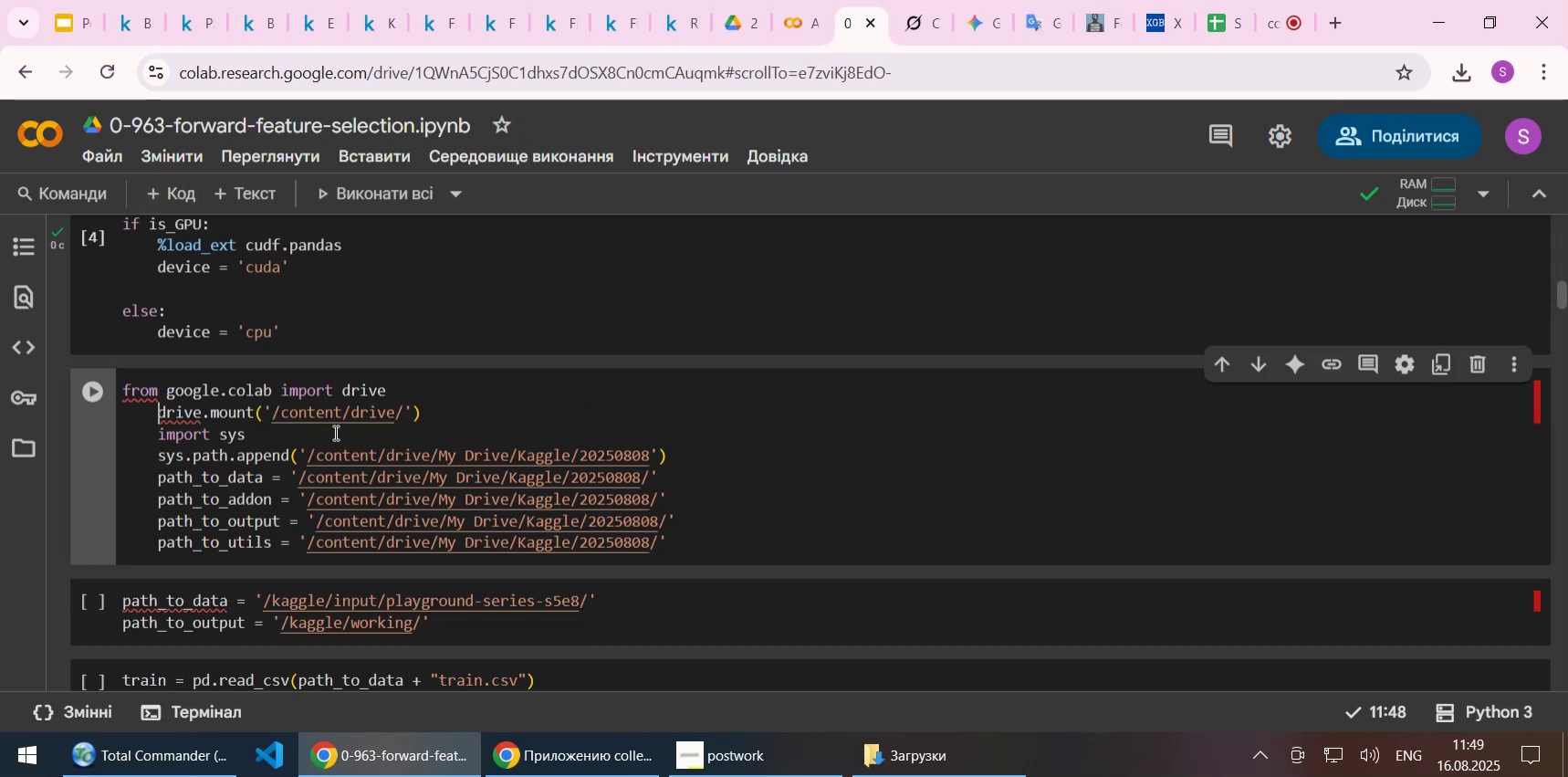 
key(Backspace)
 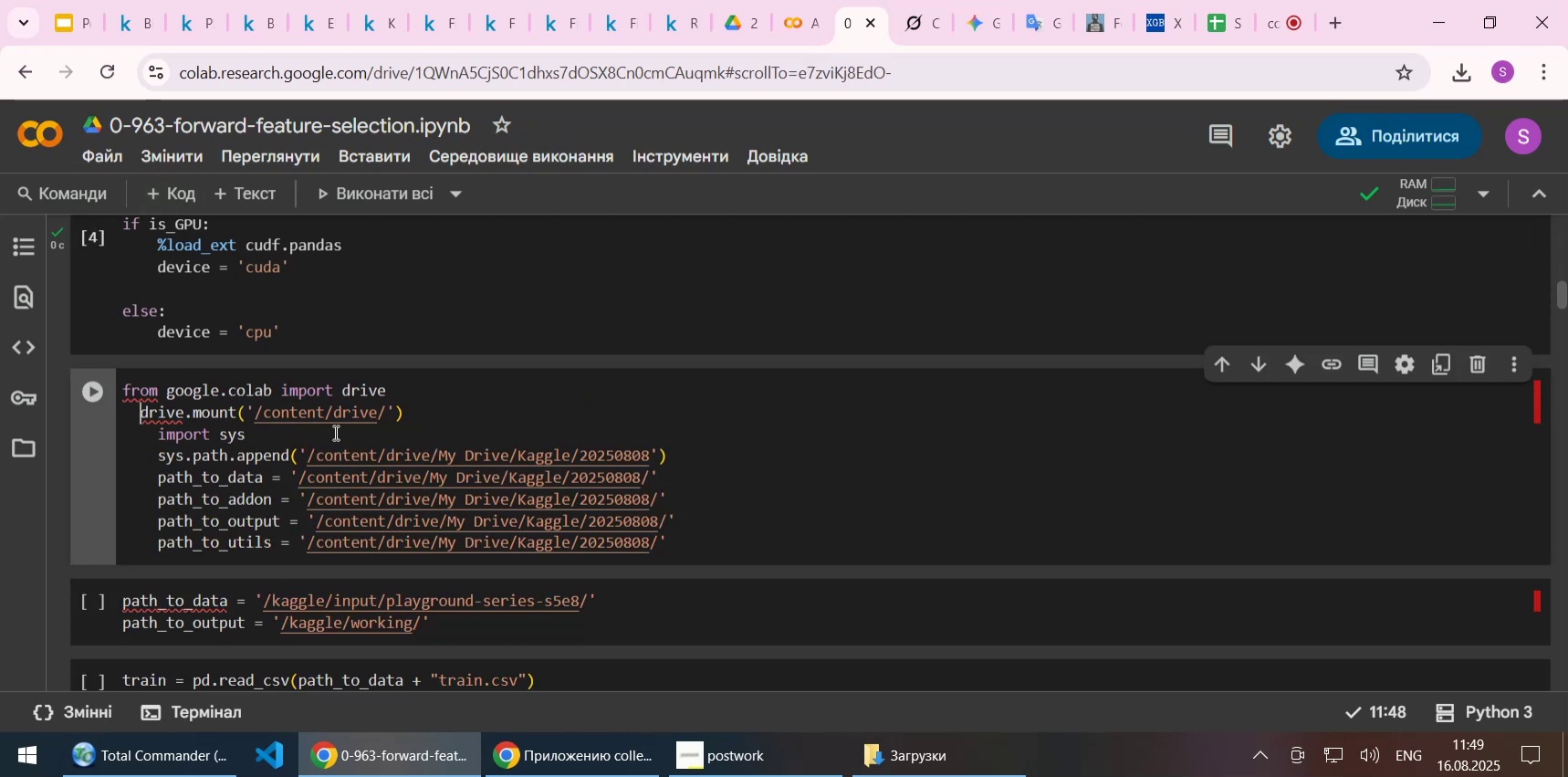 
key(Backspace)
 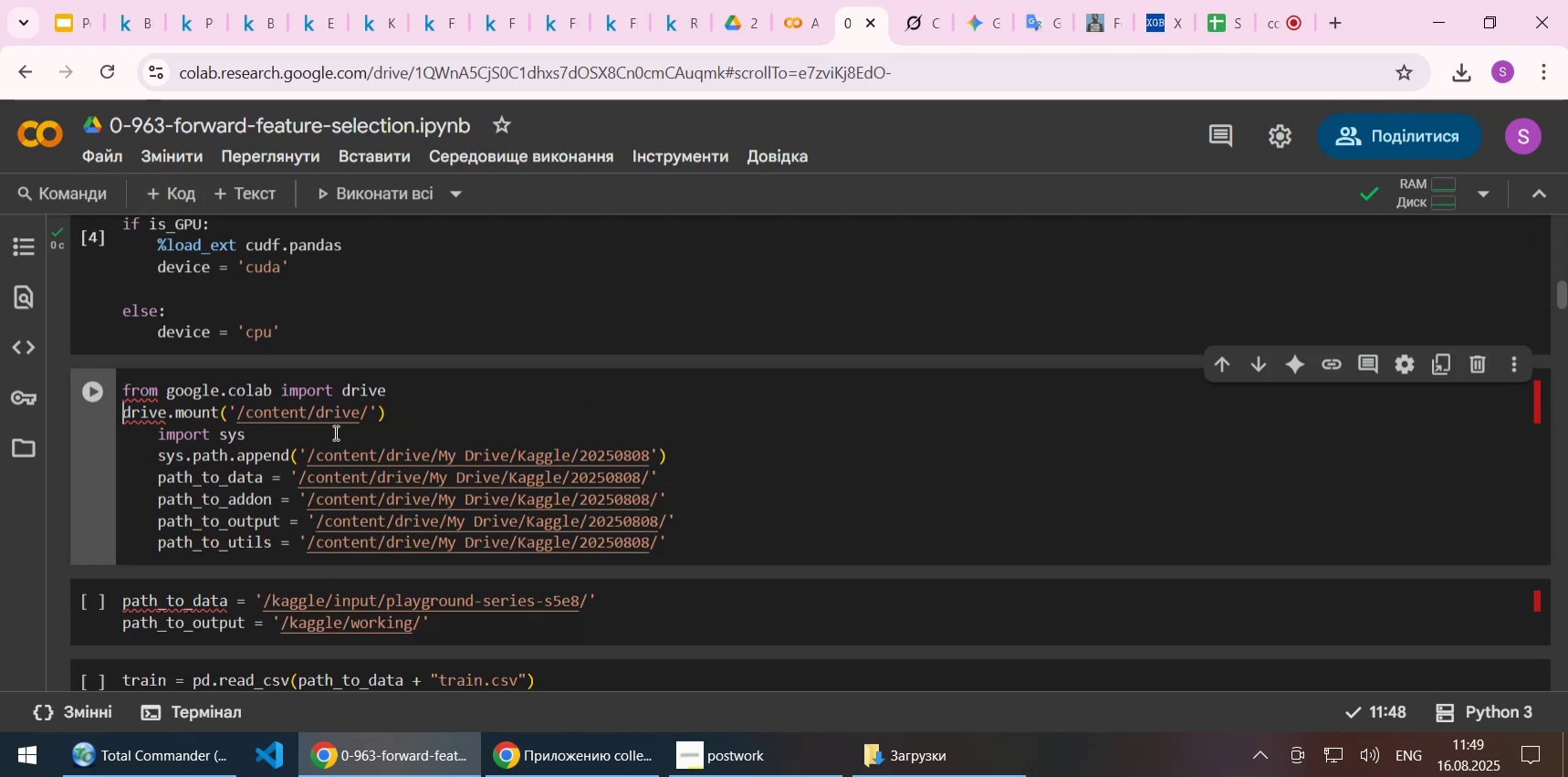 
key(ArrowDown)
 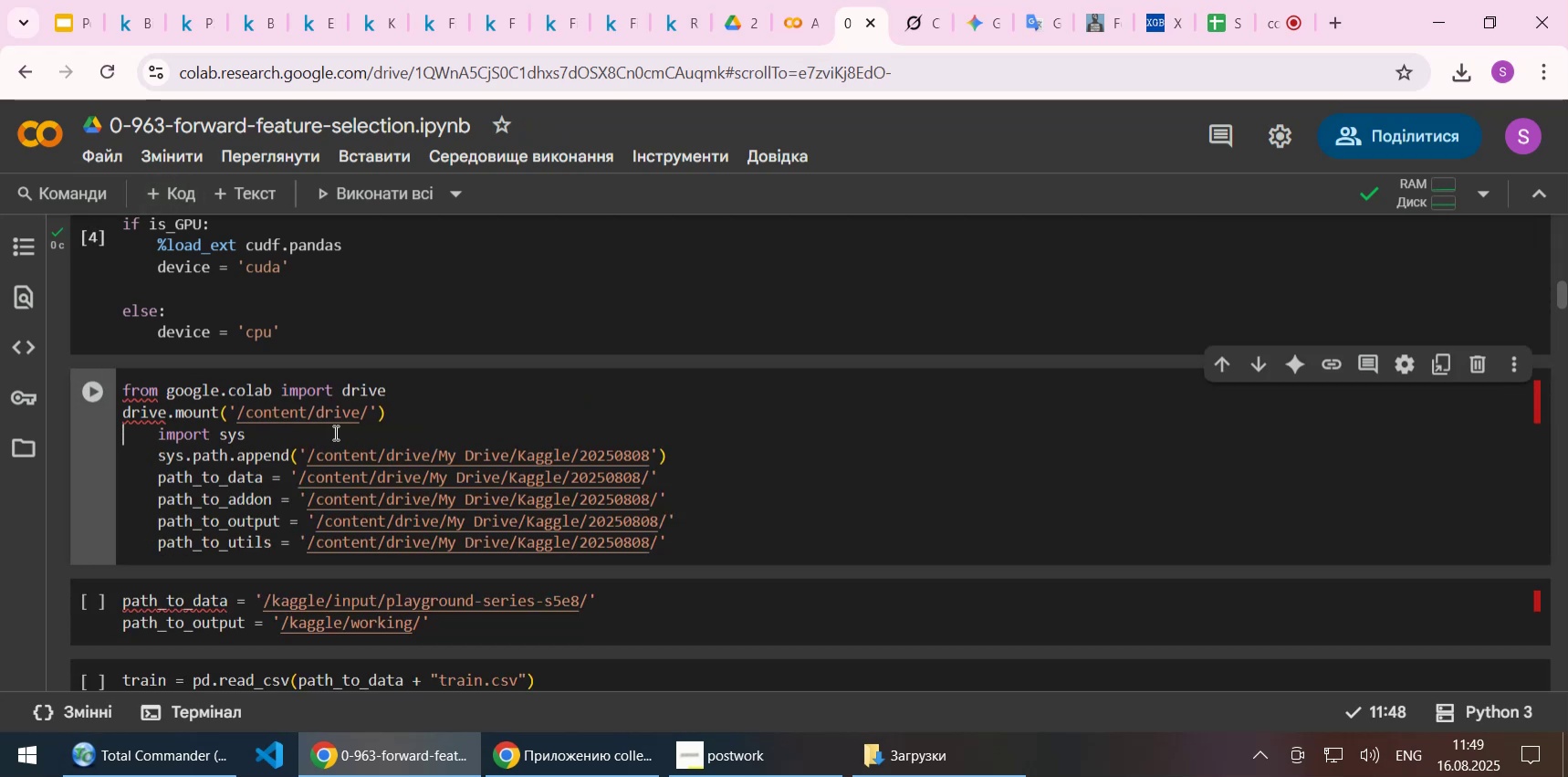 
key(ArrowRight)
 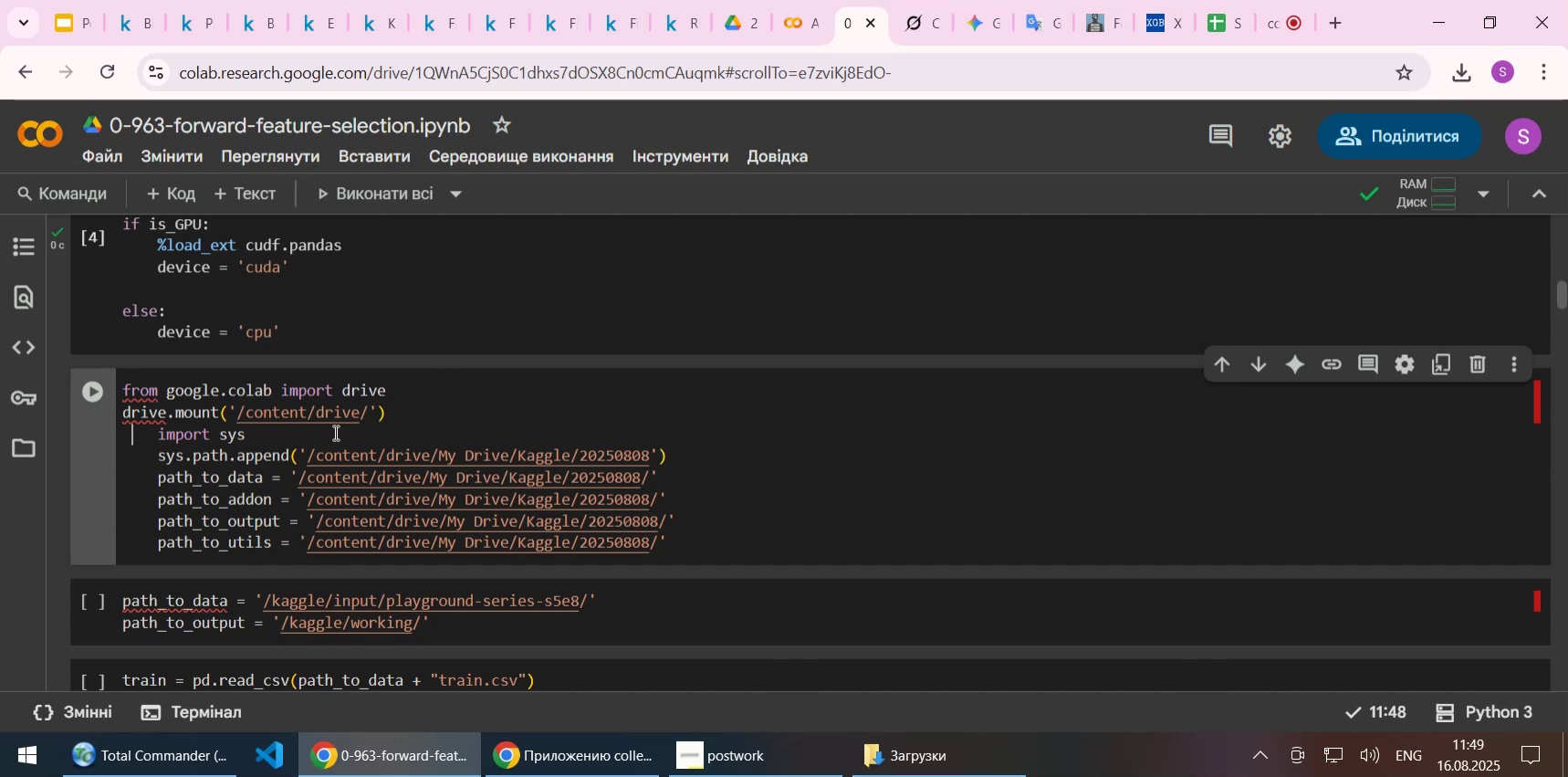 
key(ArrowRight)
 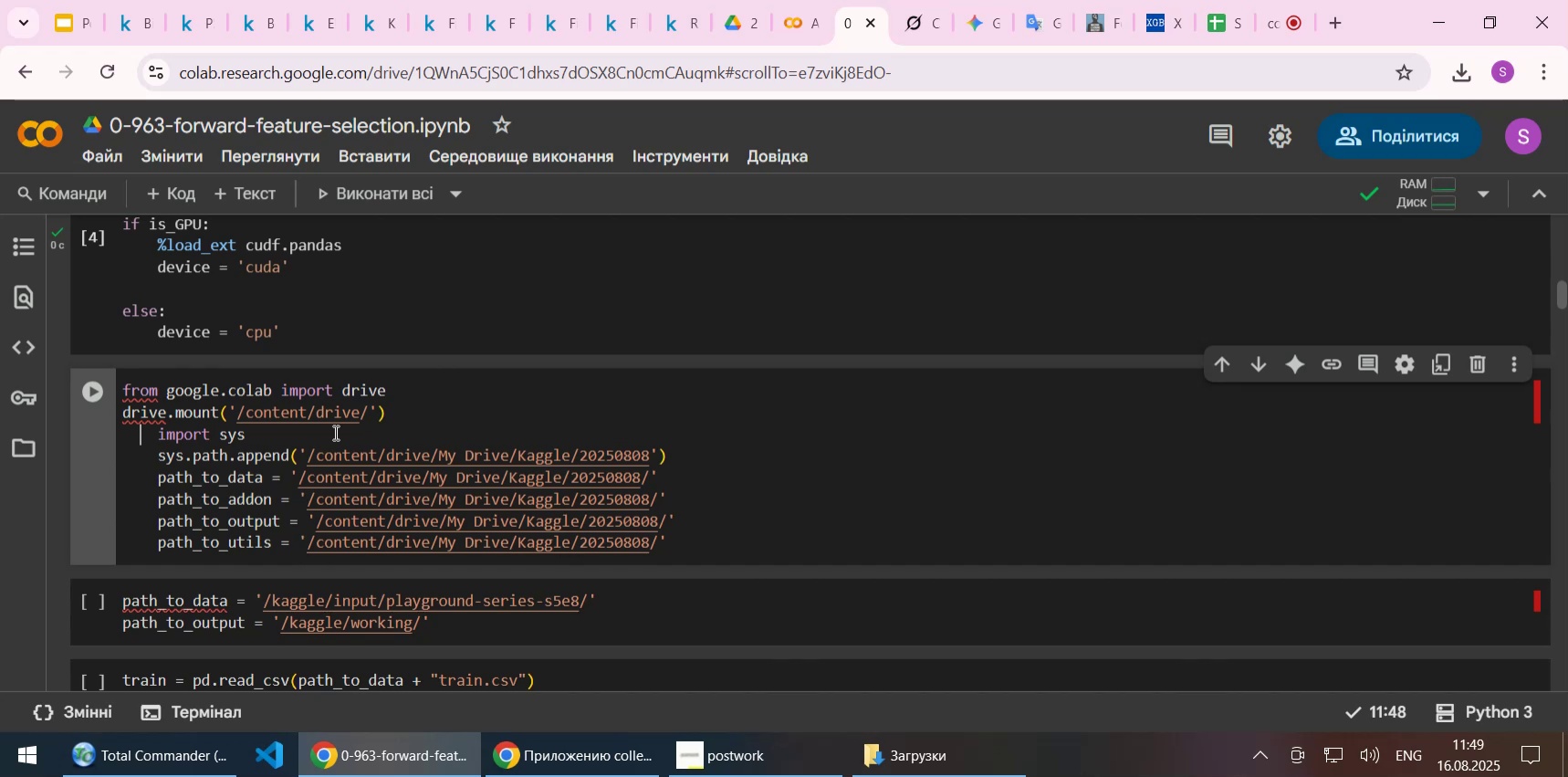 
key(ArrowRight)
 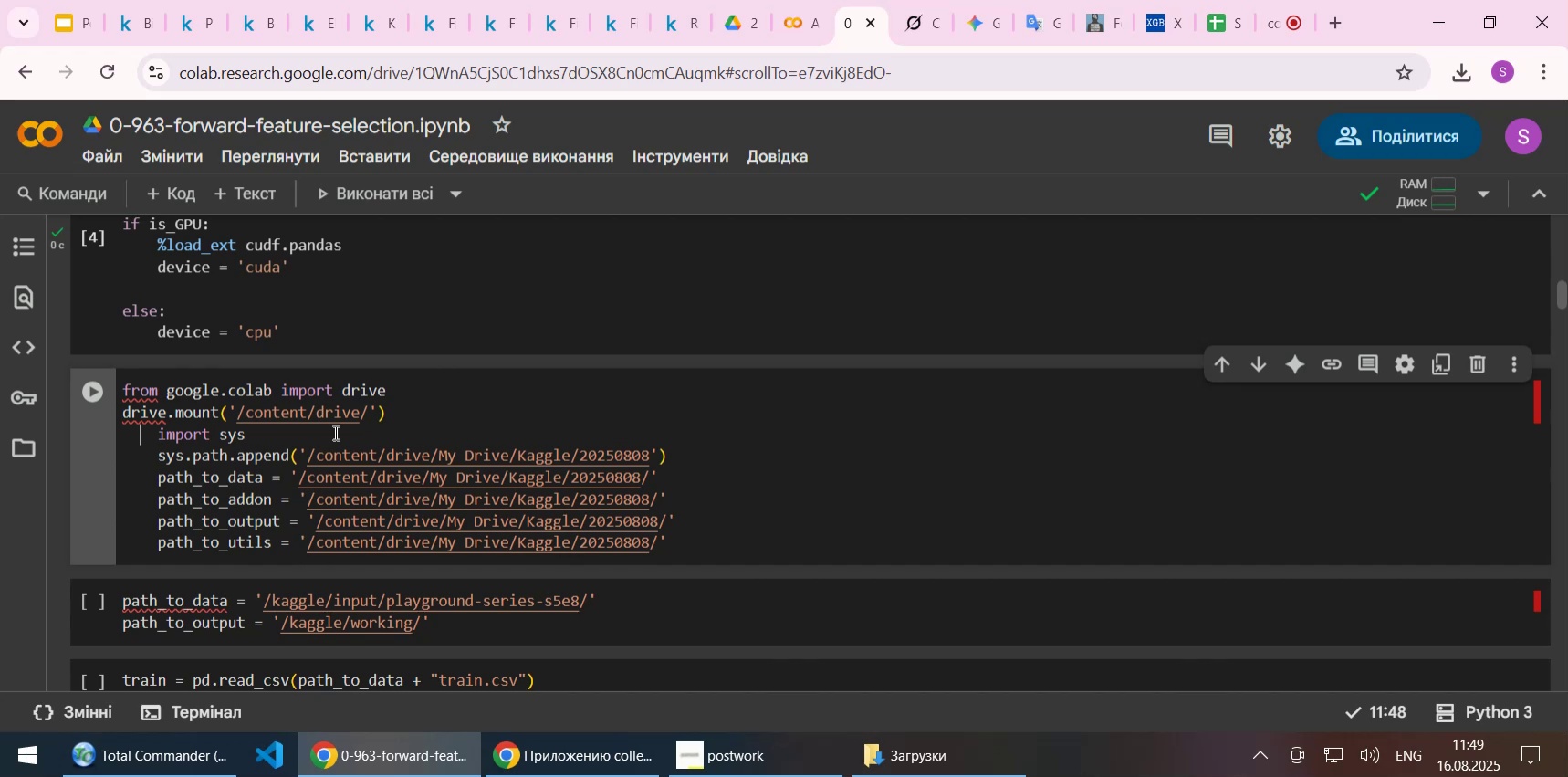 
key(ArrowRight)
 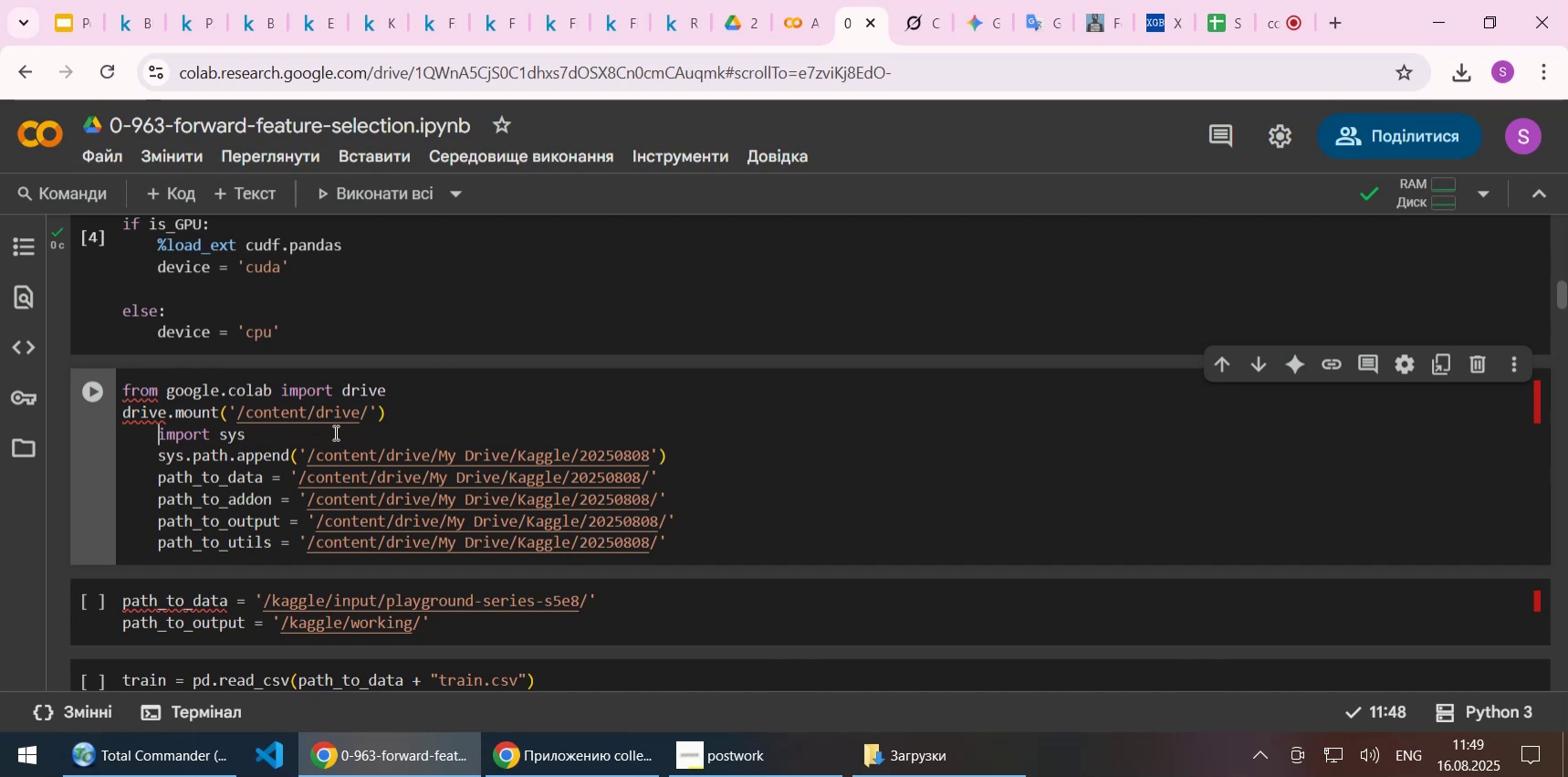 
key(Backspace)
 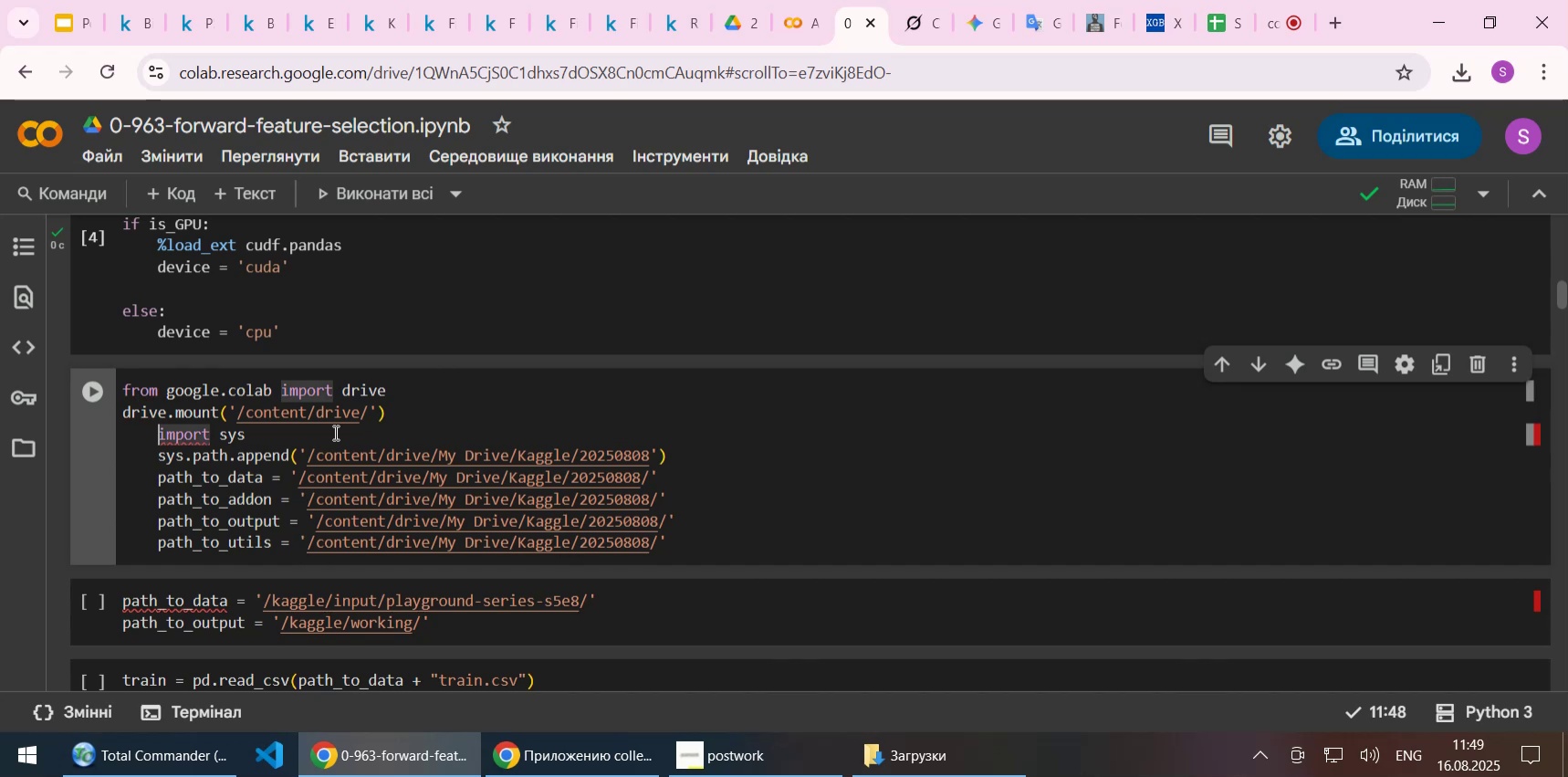 
key(Backspace)
 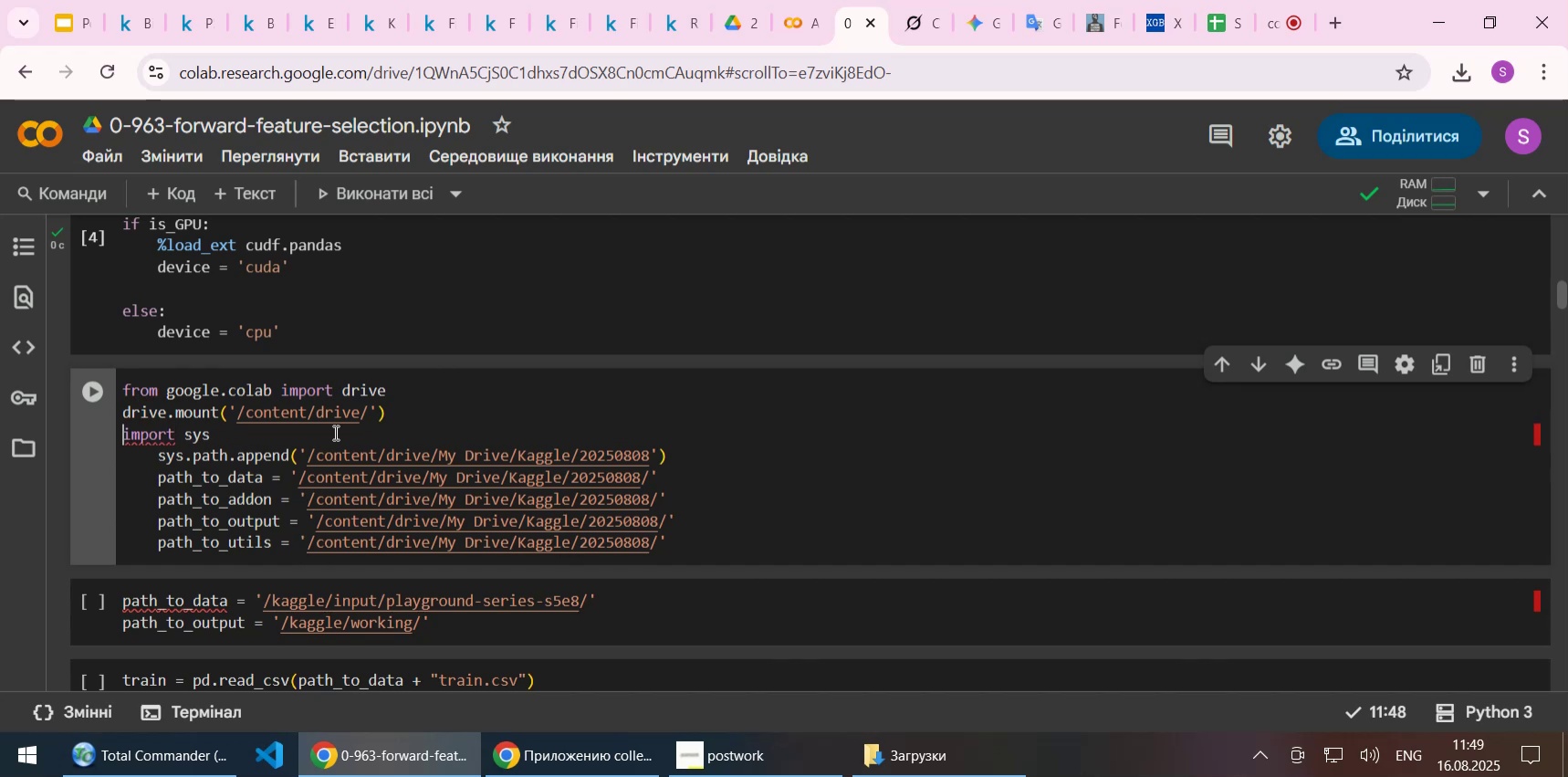 
key(ArrowDown)
 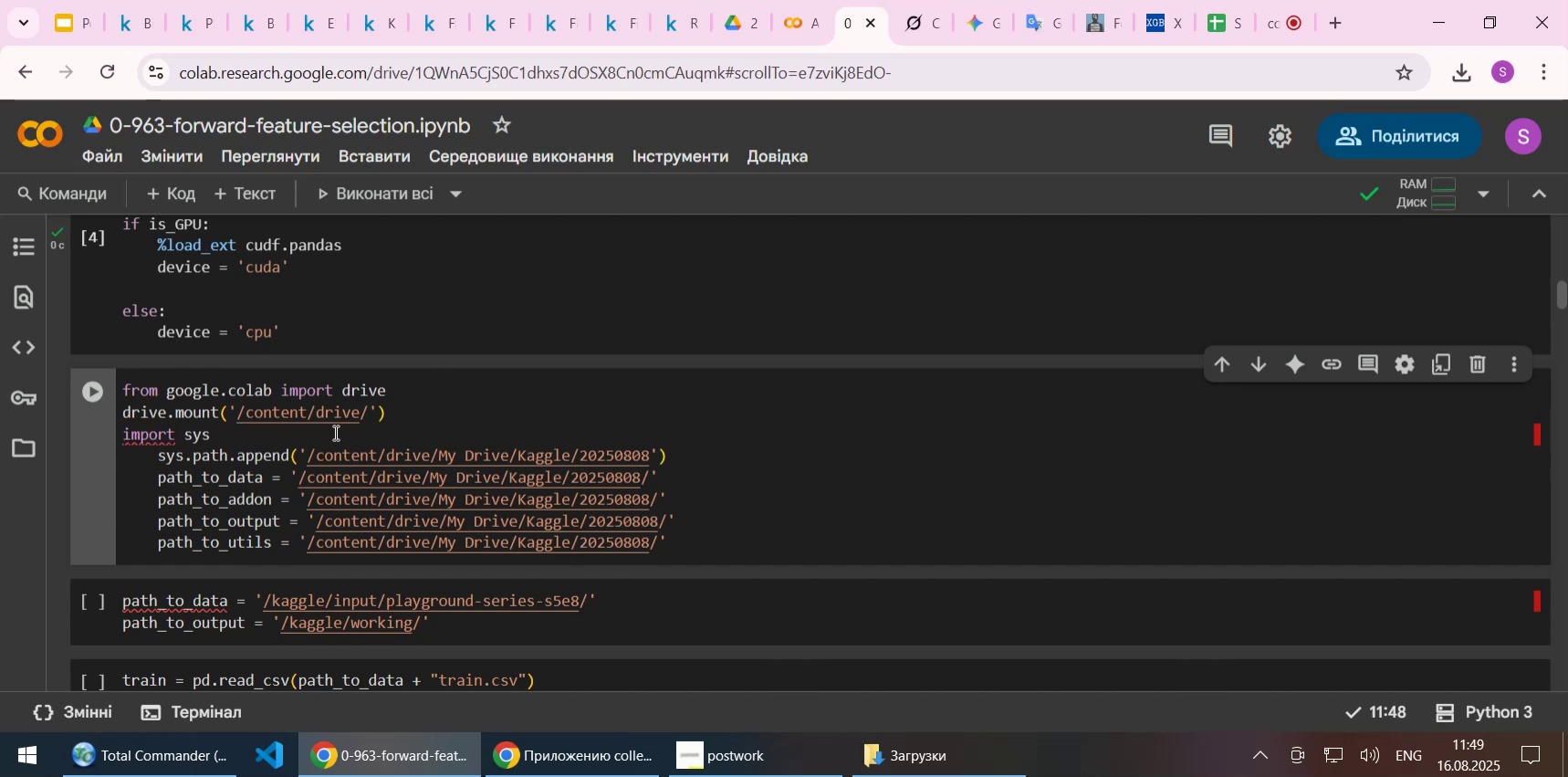 
key(ArrowRight)
 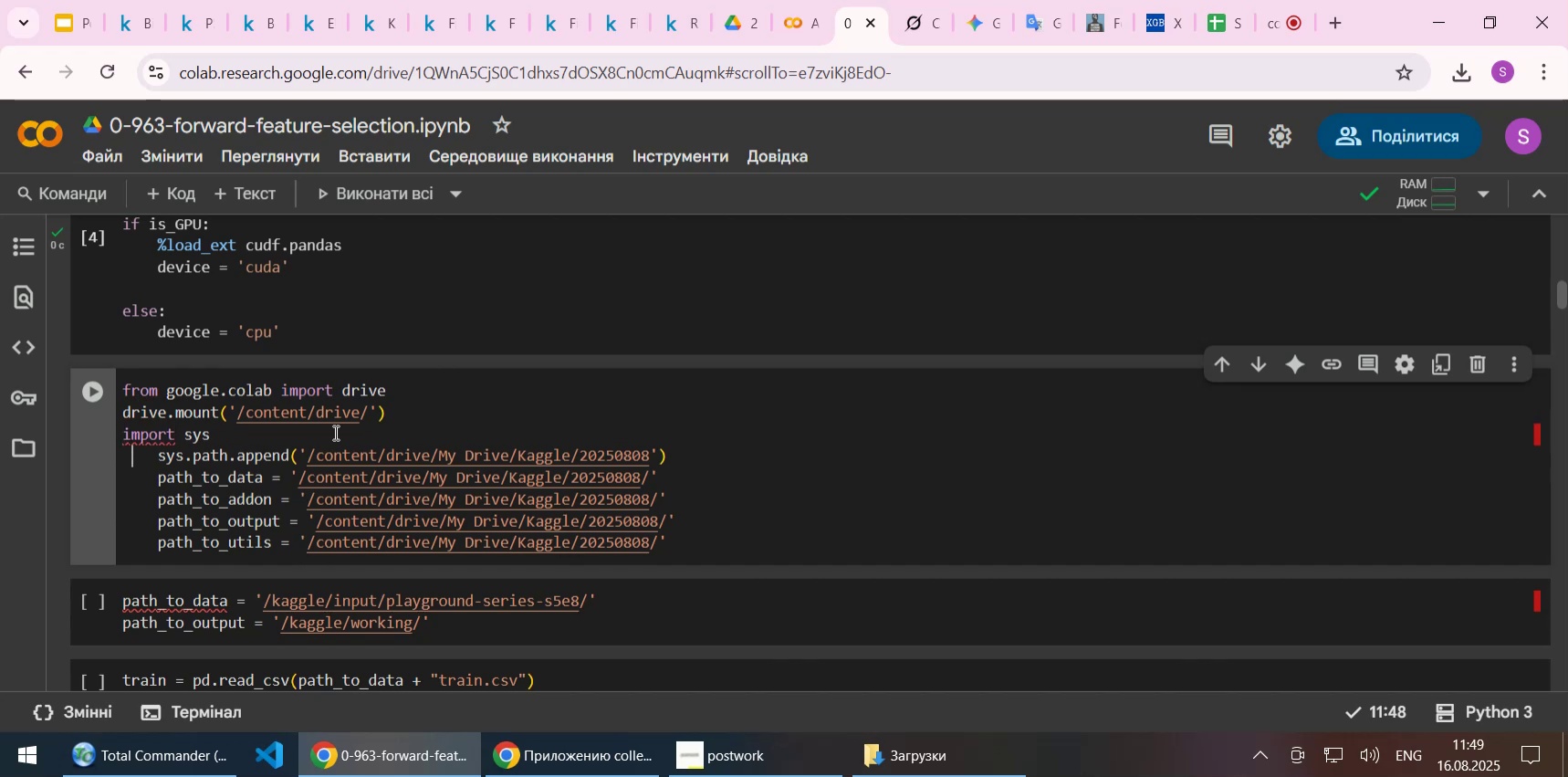 
key(ArrowRight)
 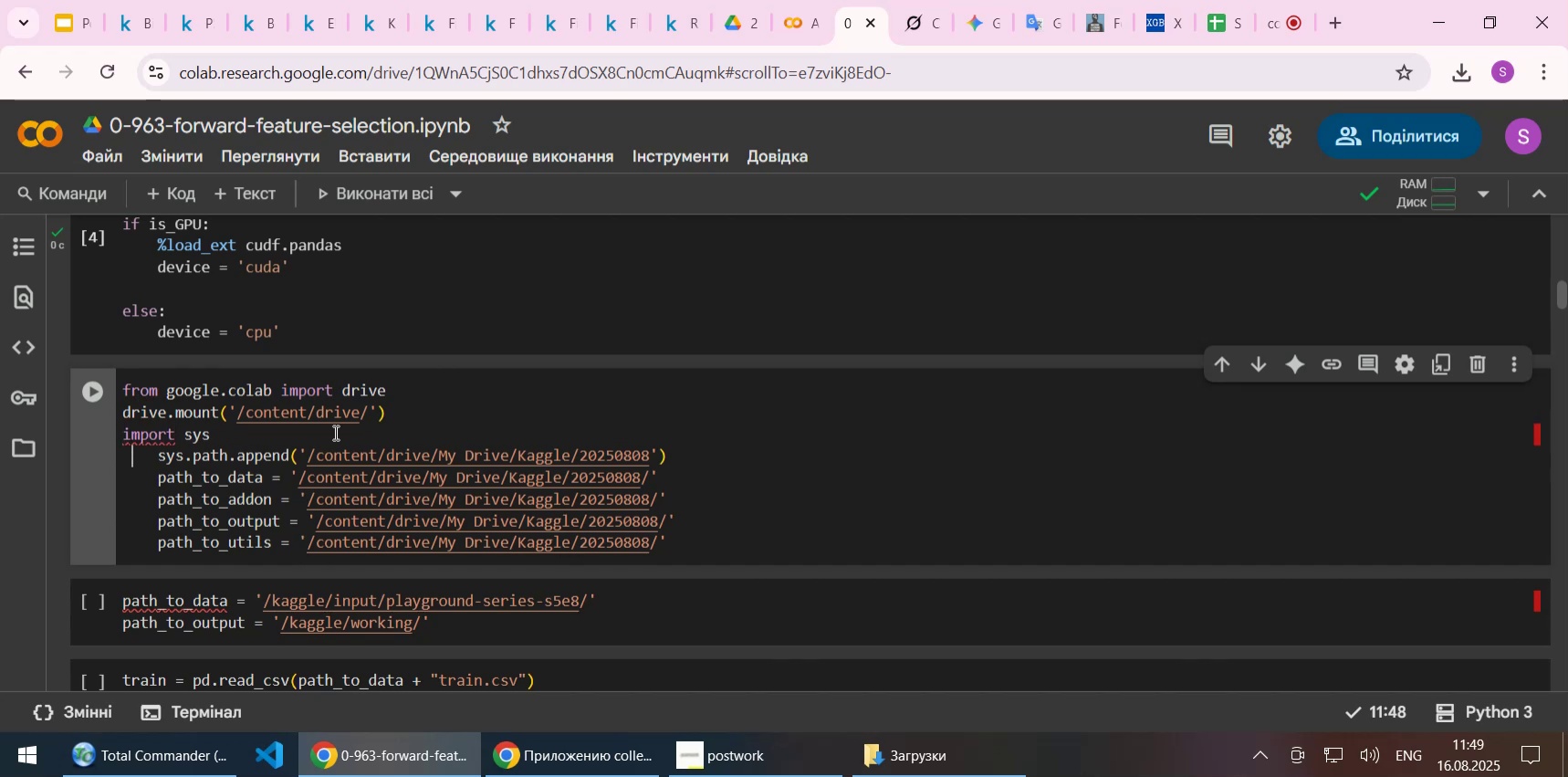 
key(ArrowRight)
 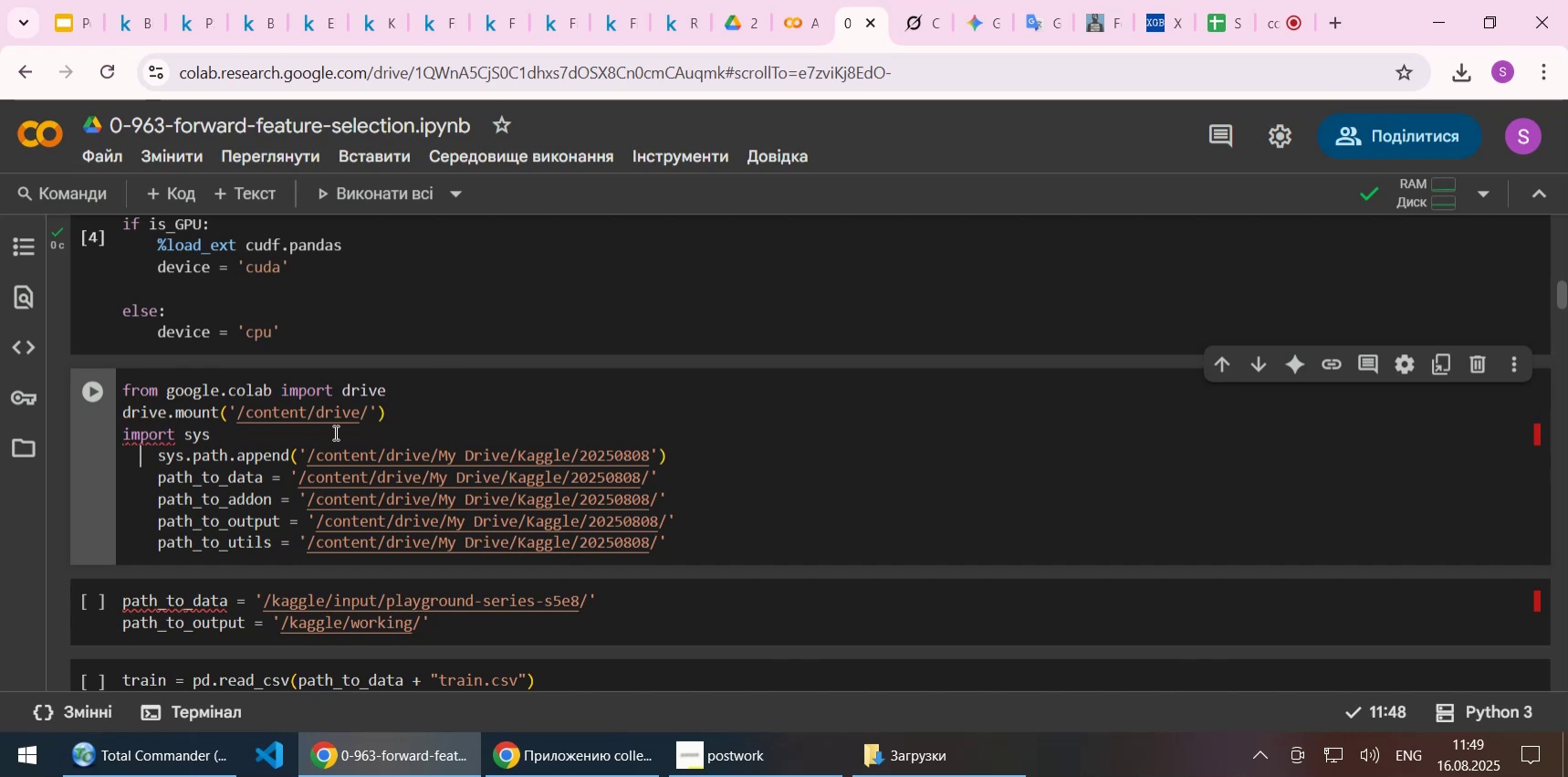 
key(ArrowRight)
 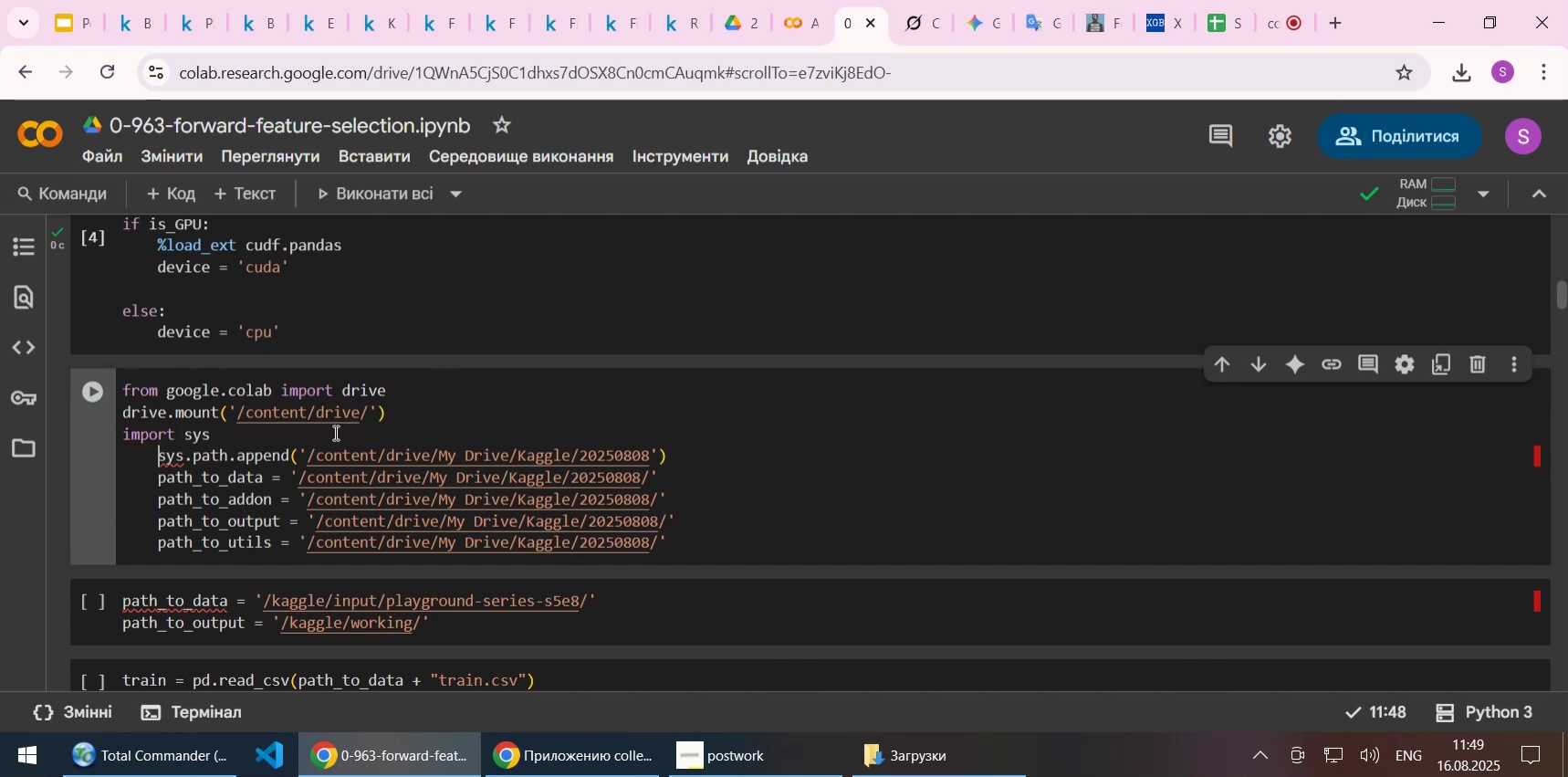 
key(Backspace)
 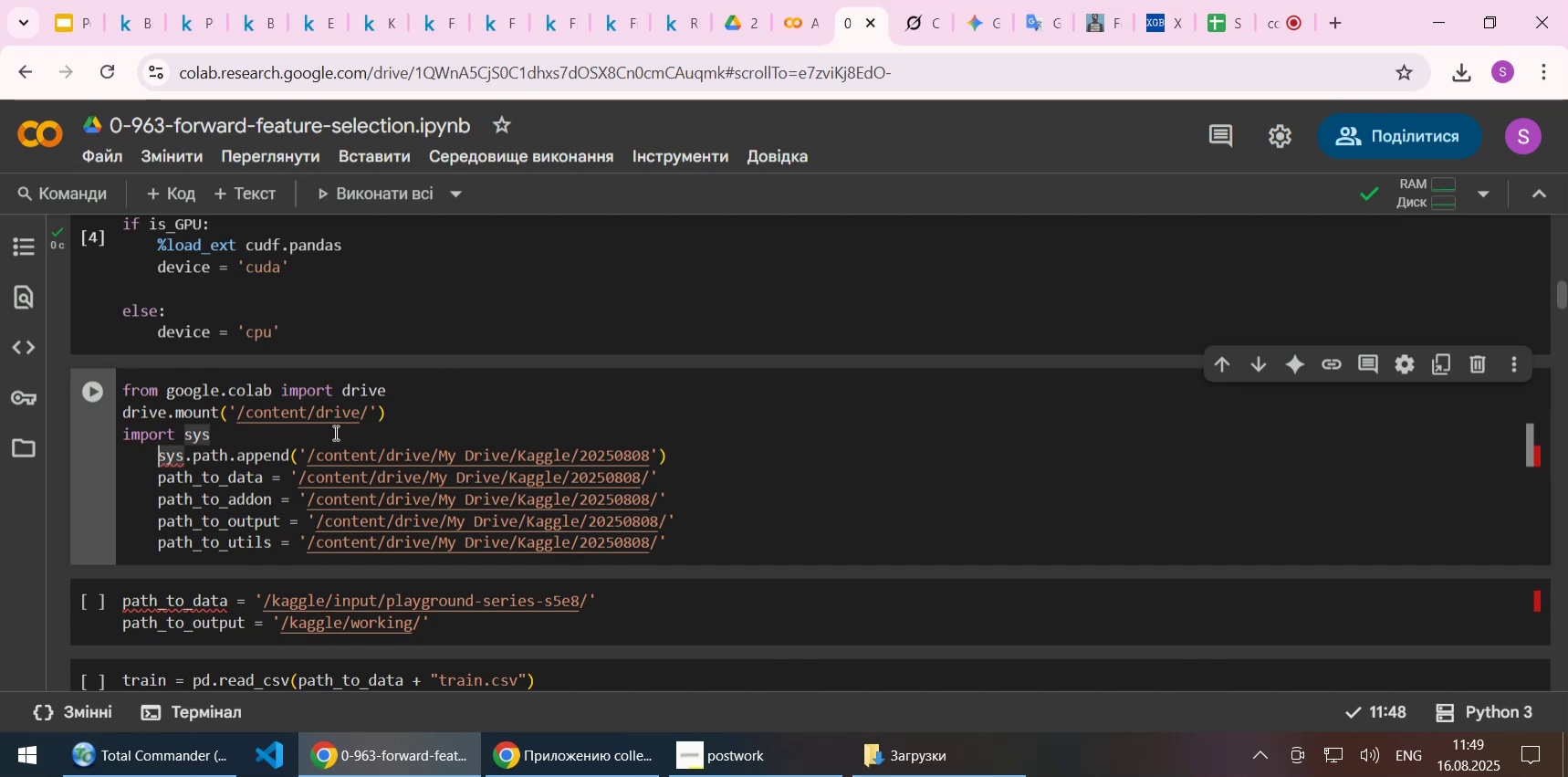 
key(Backspace)
 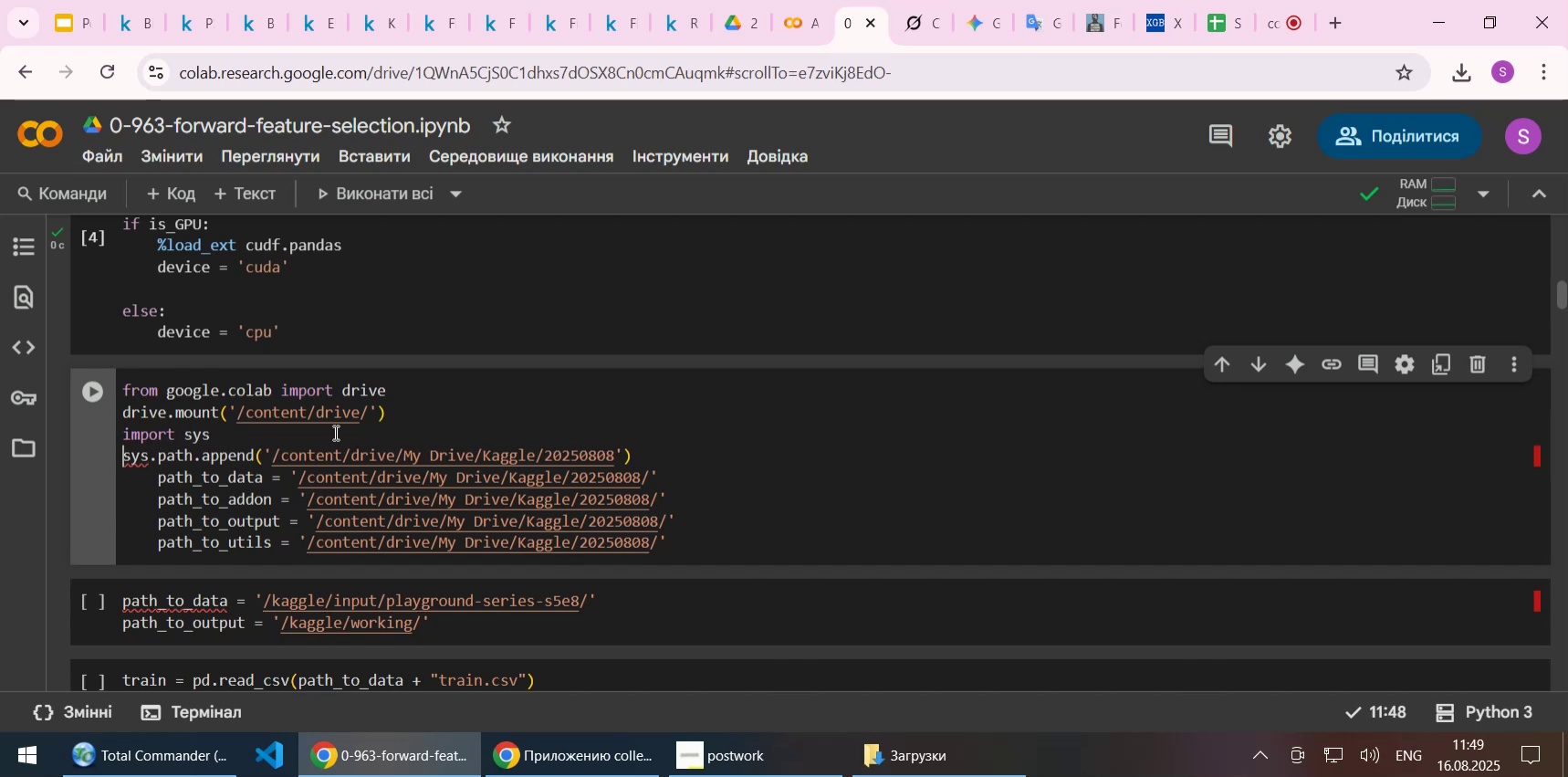 
key(ArrowDown)
 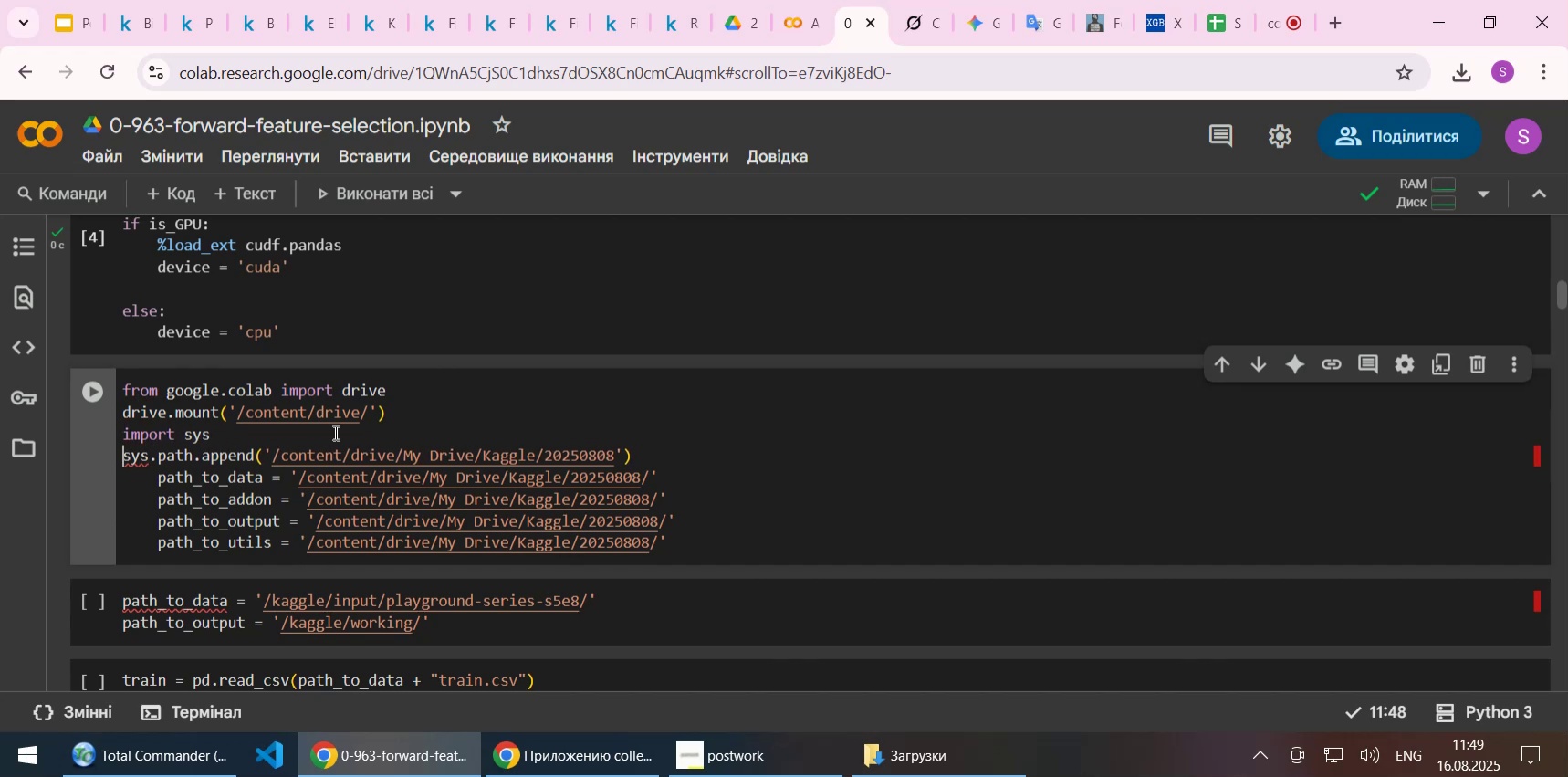 
key(ArrowRight)
 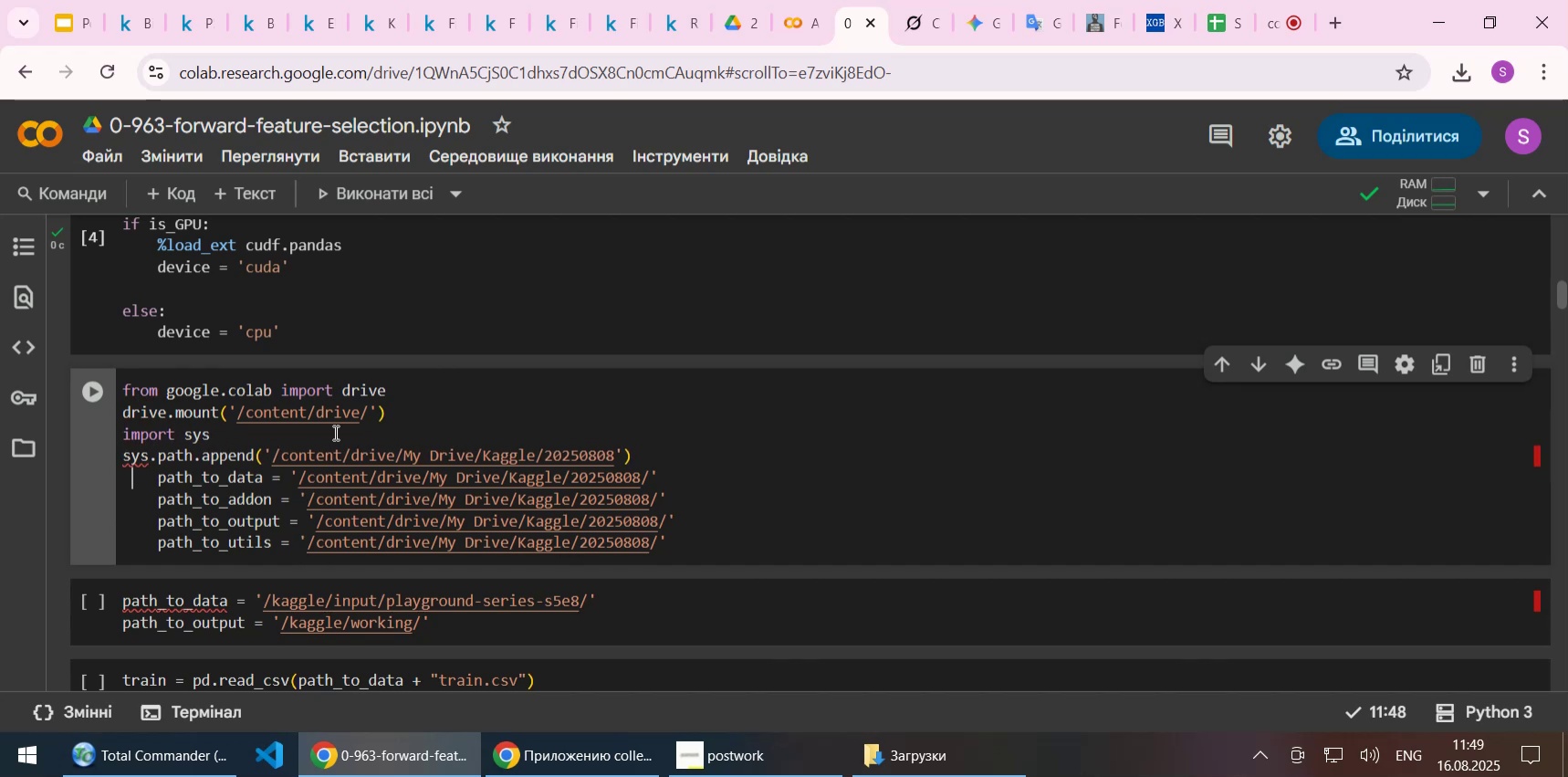 
key(ArrowRight)
 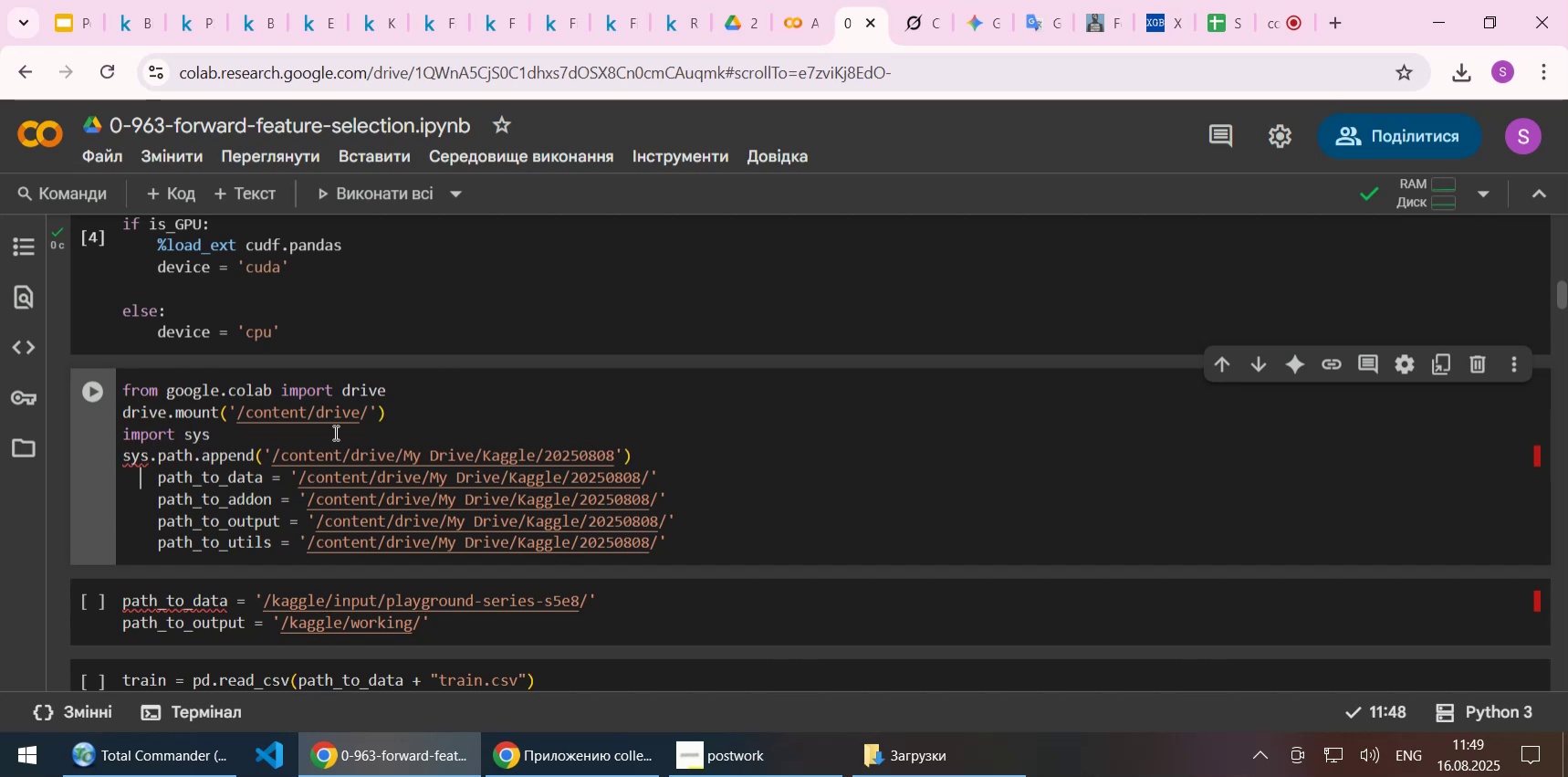 
key(ArrowRight)
 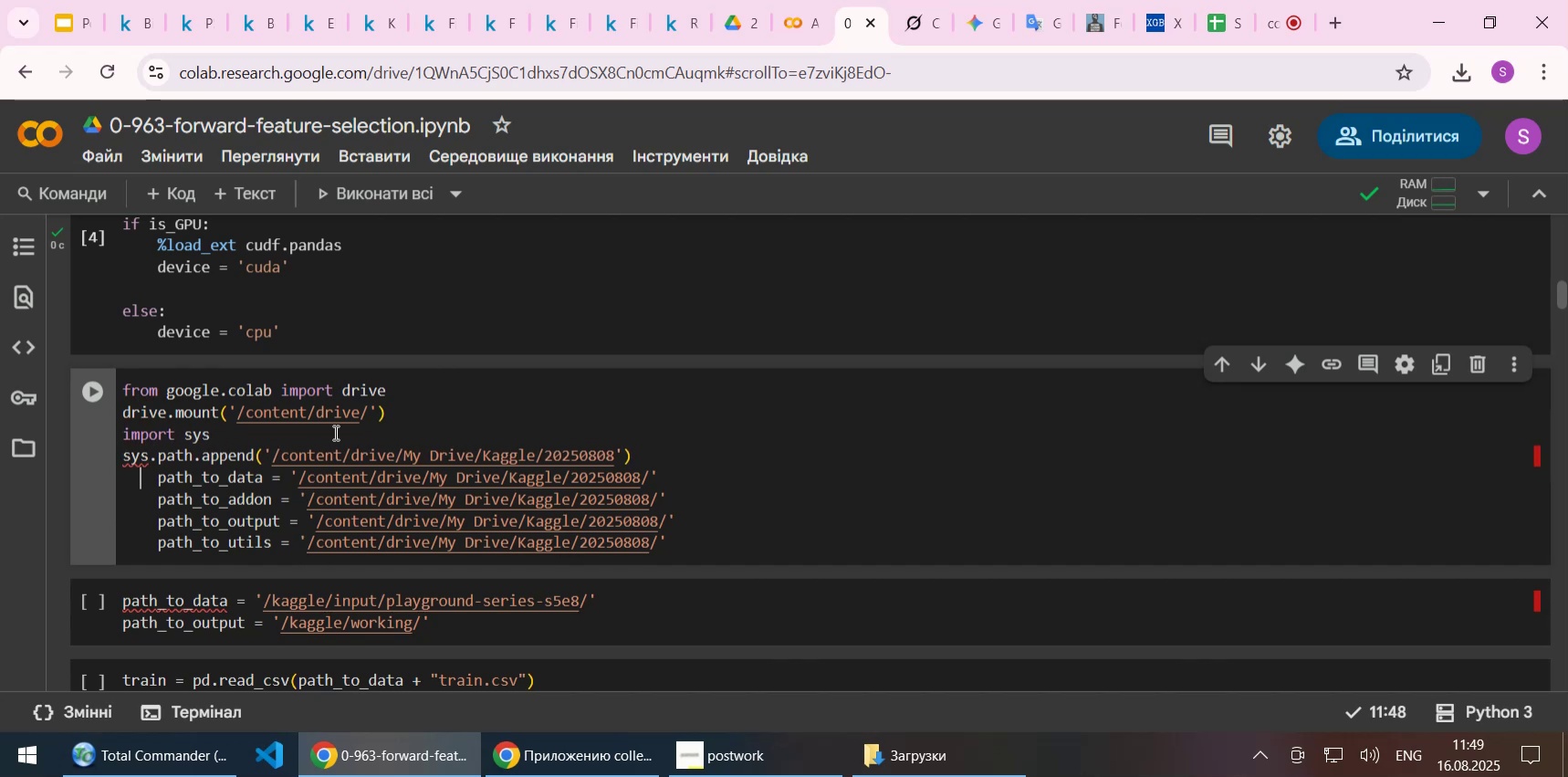 
key(ArrowRight)
 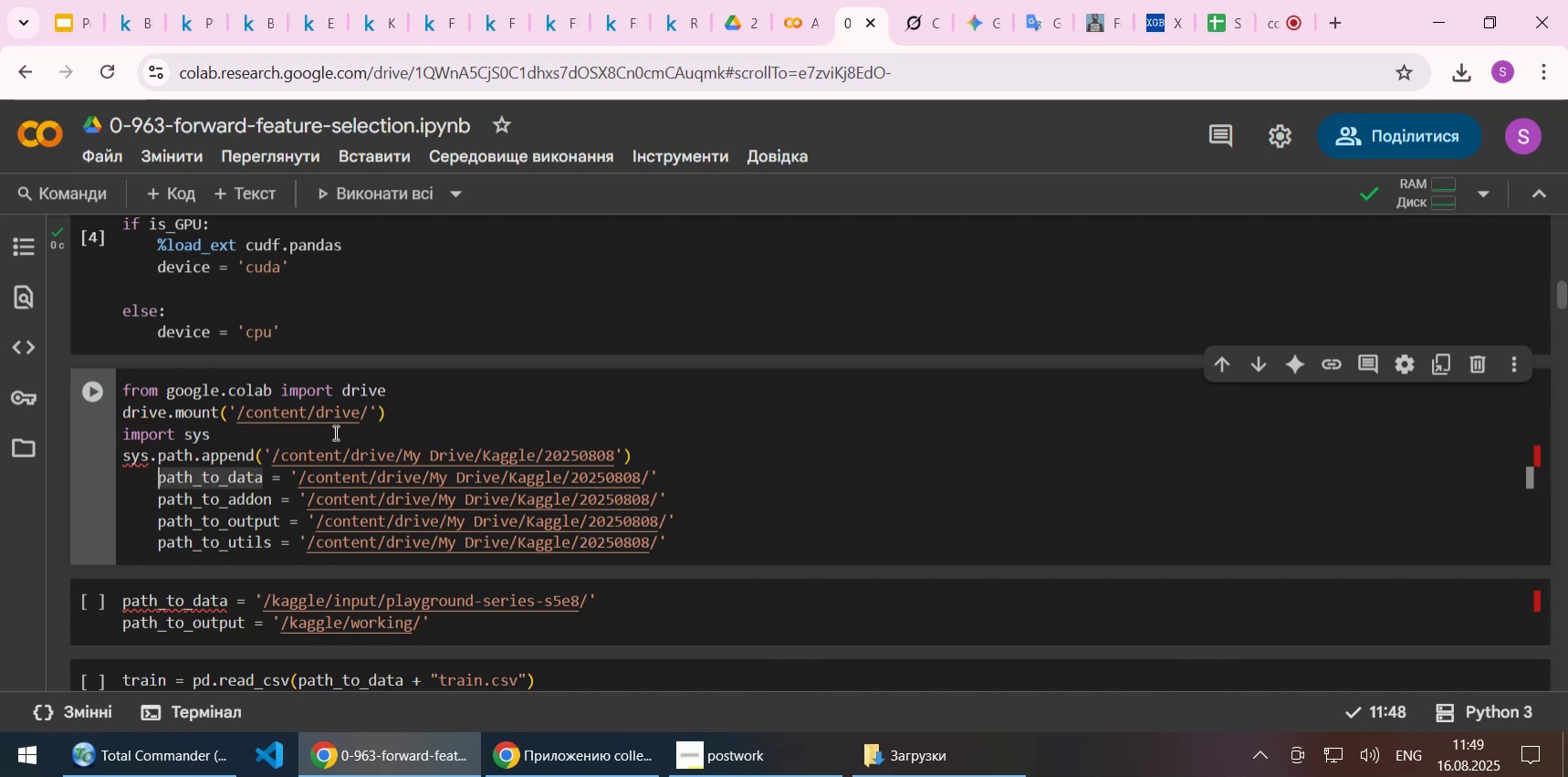 
key(Backspace)
 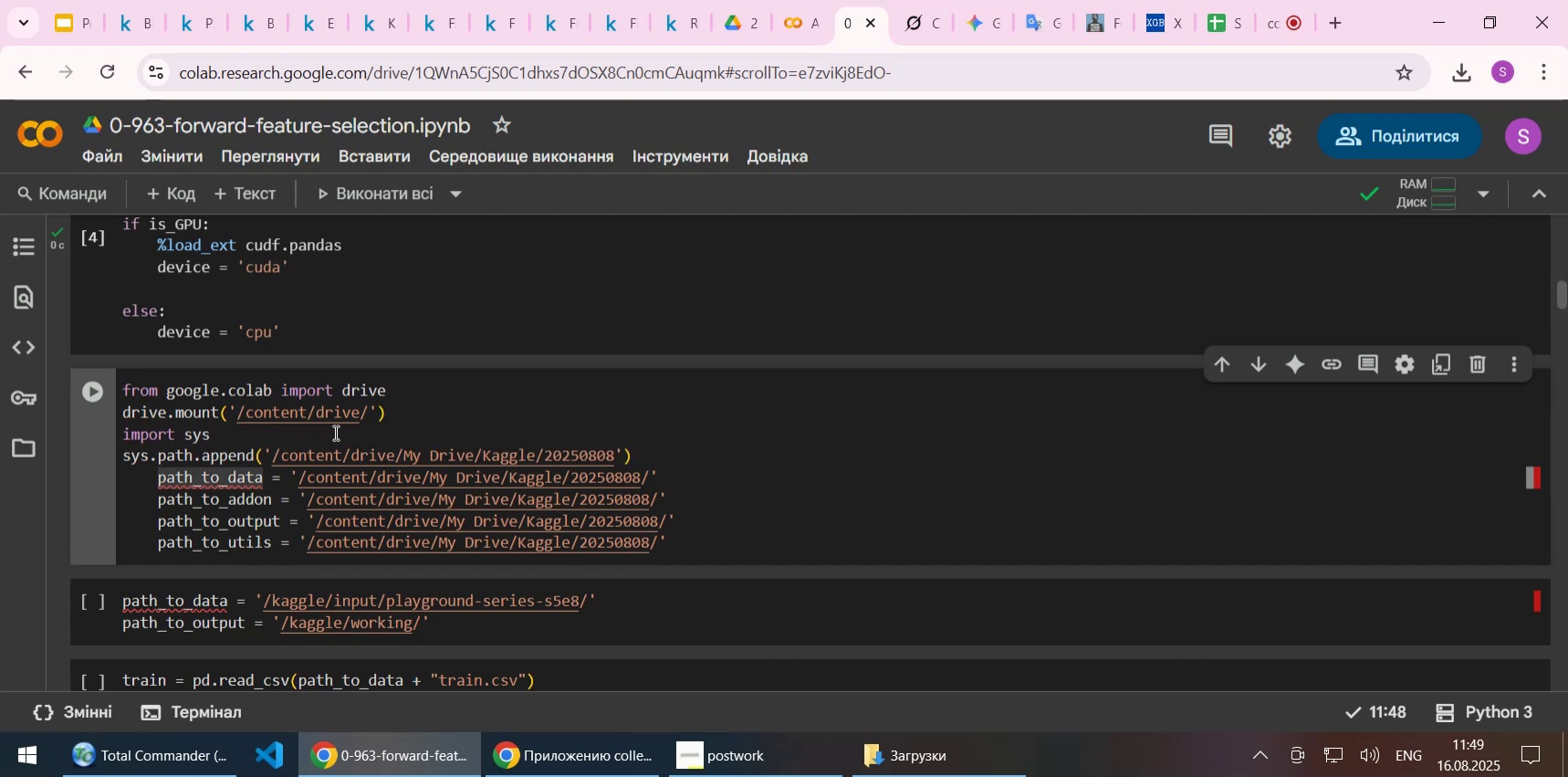 
key(Backspace)
 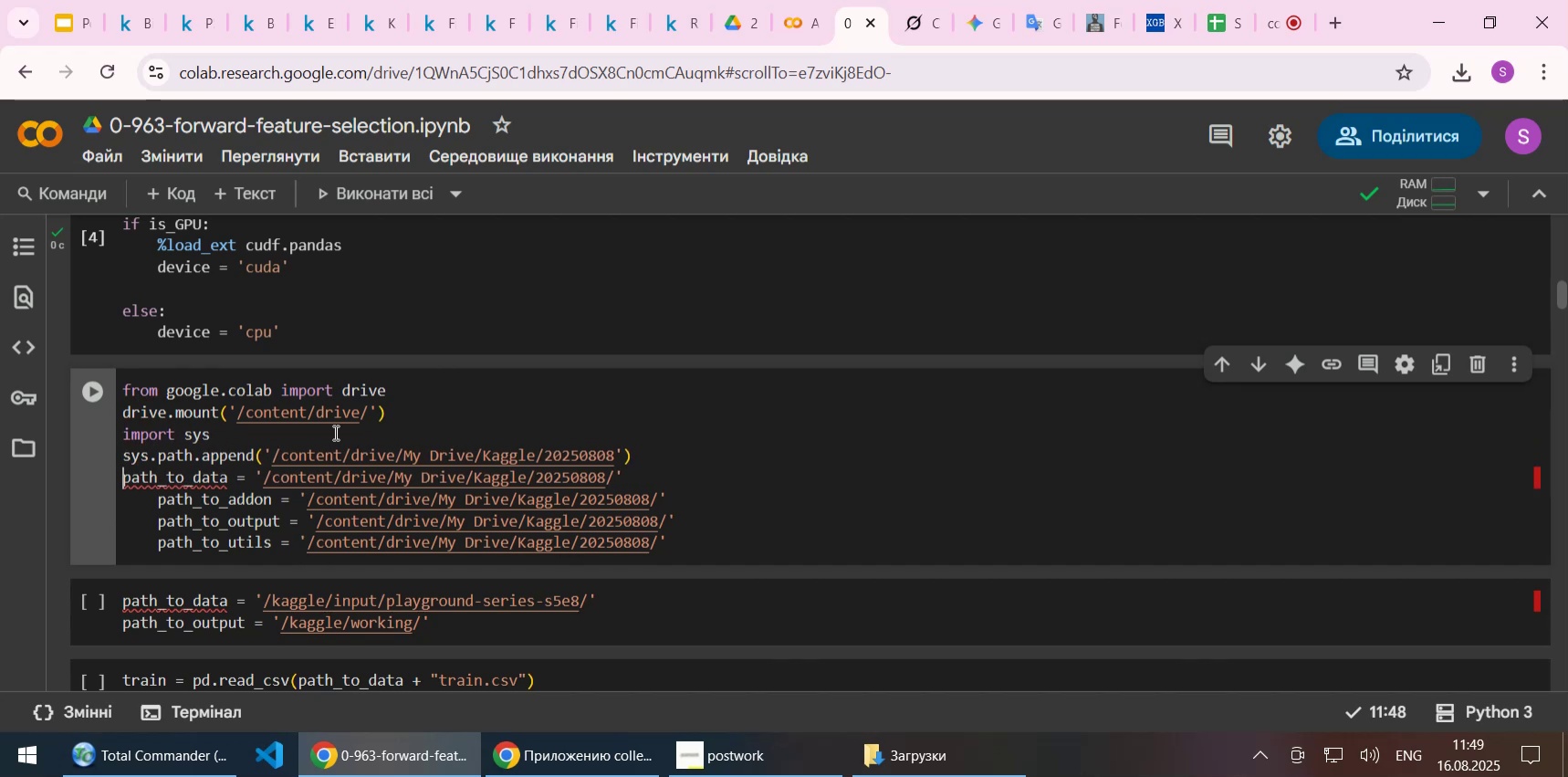 
key(ArrowDown)
 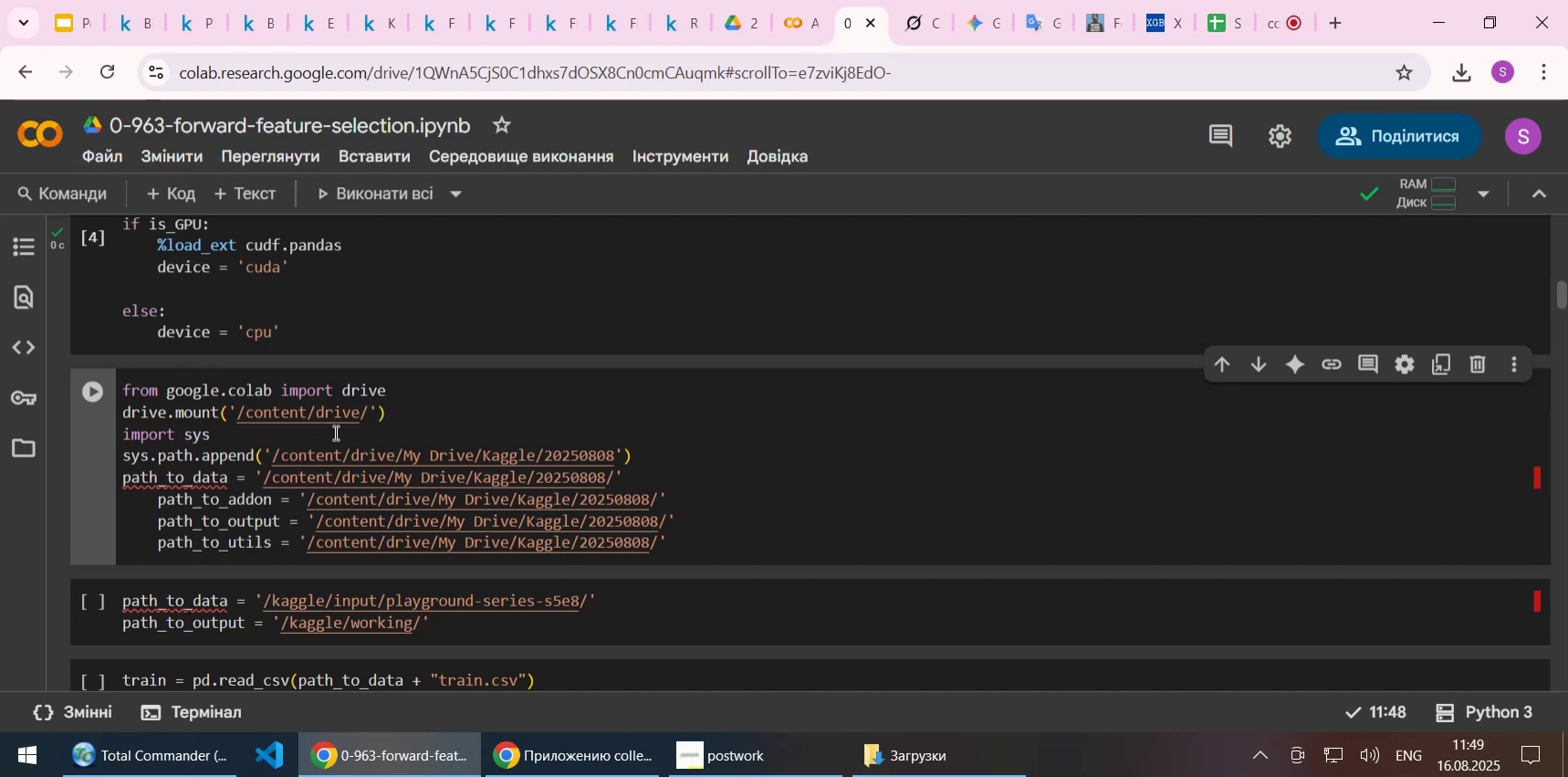 
key(ArrowRight)
 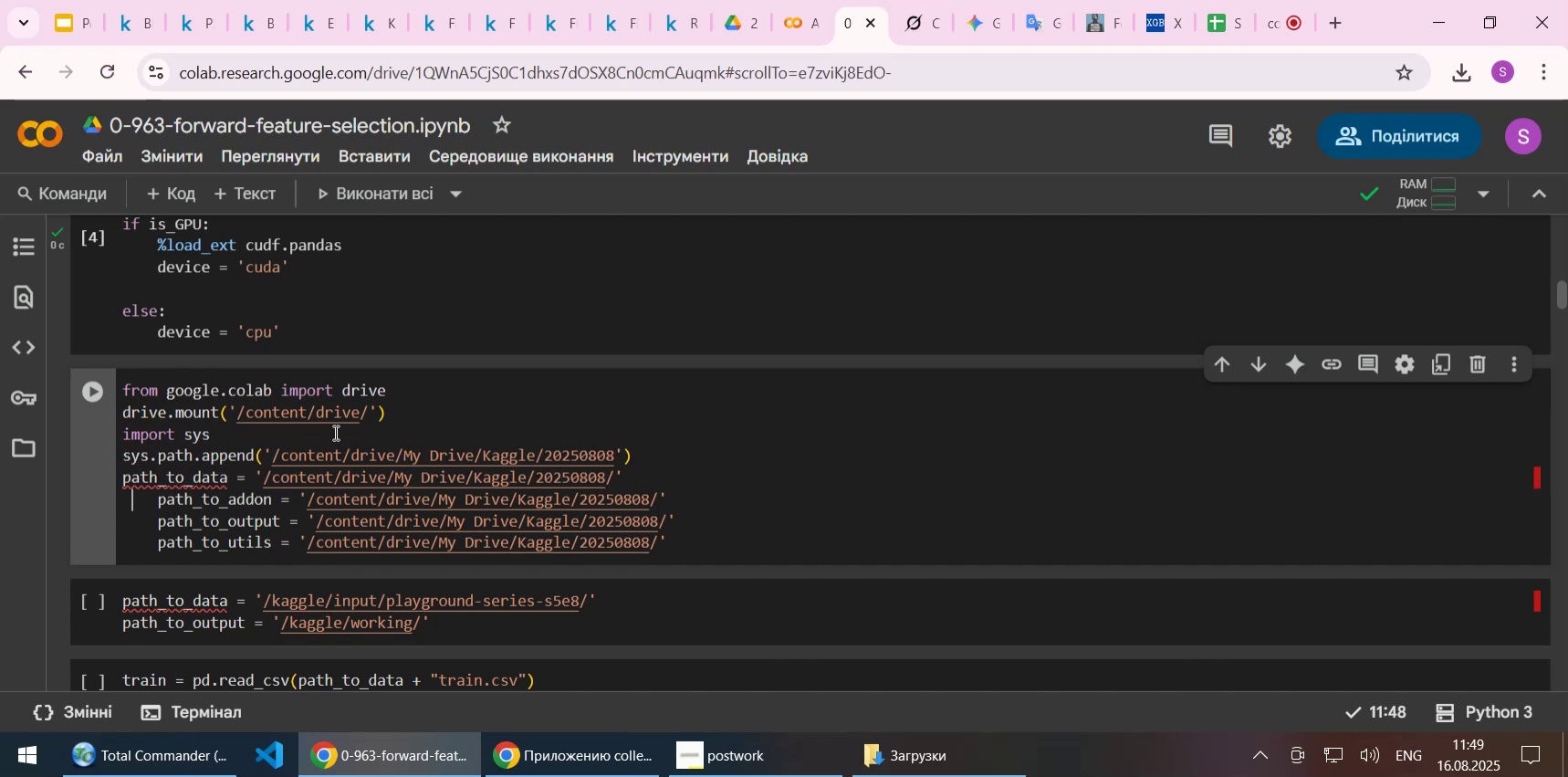 
key(ArrowRight)
 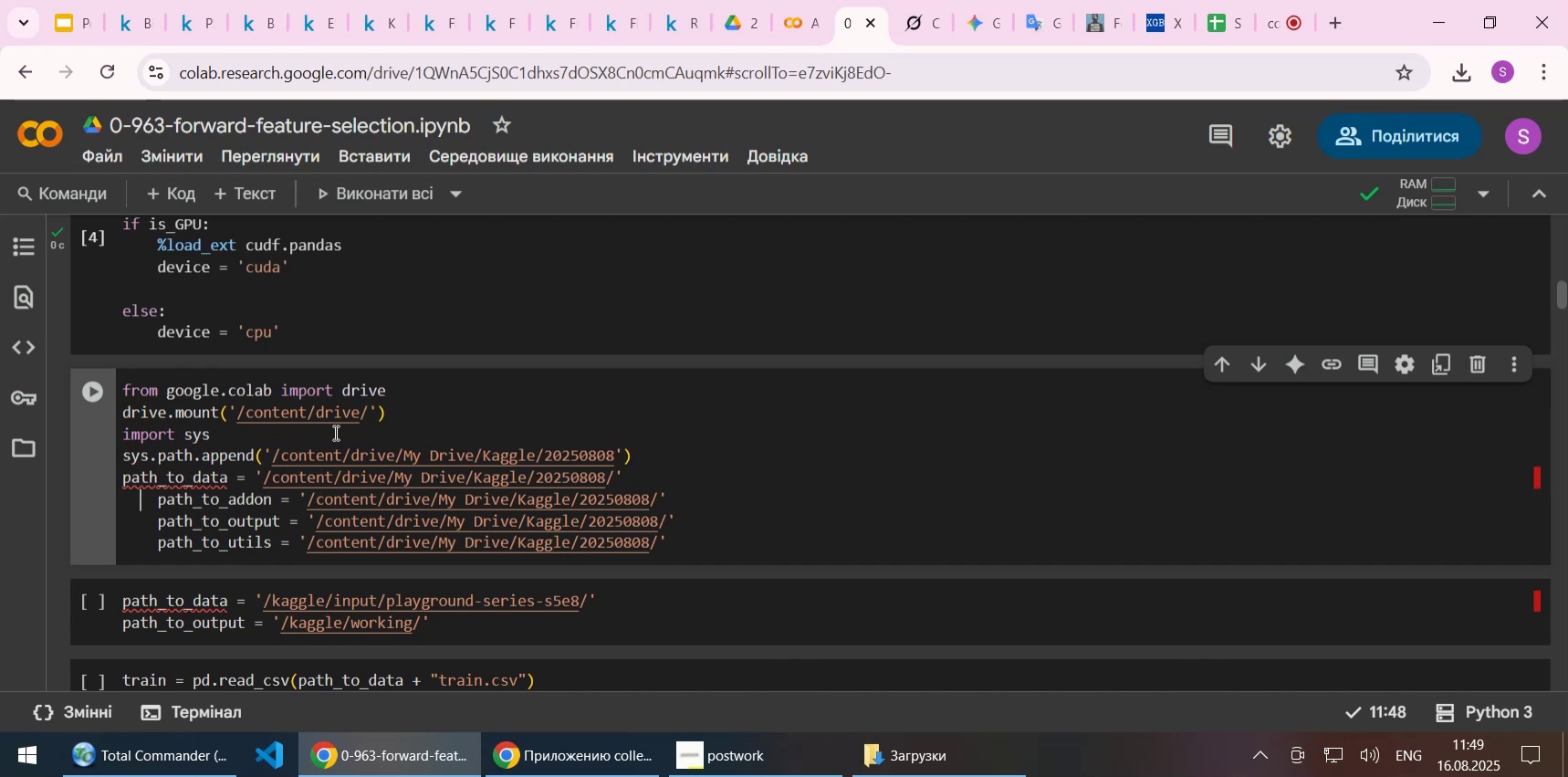 
key(ArrowRight)
 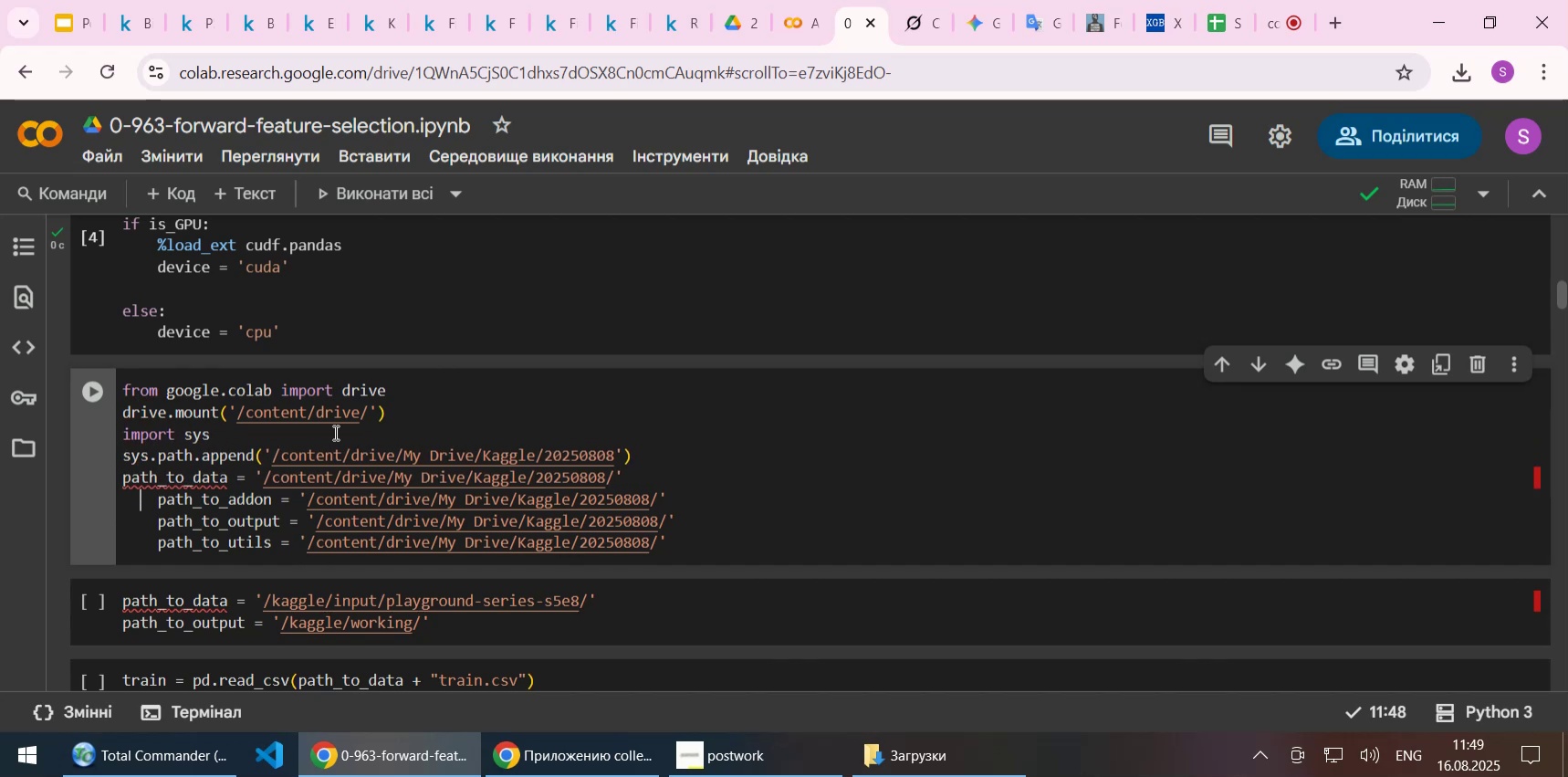 
key(ArrowRight)
 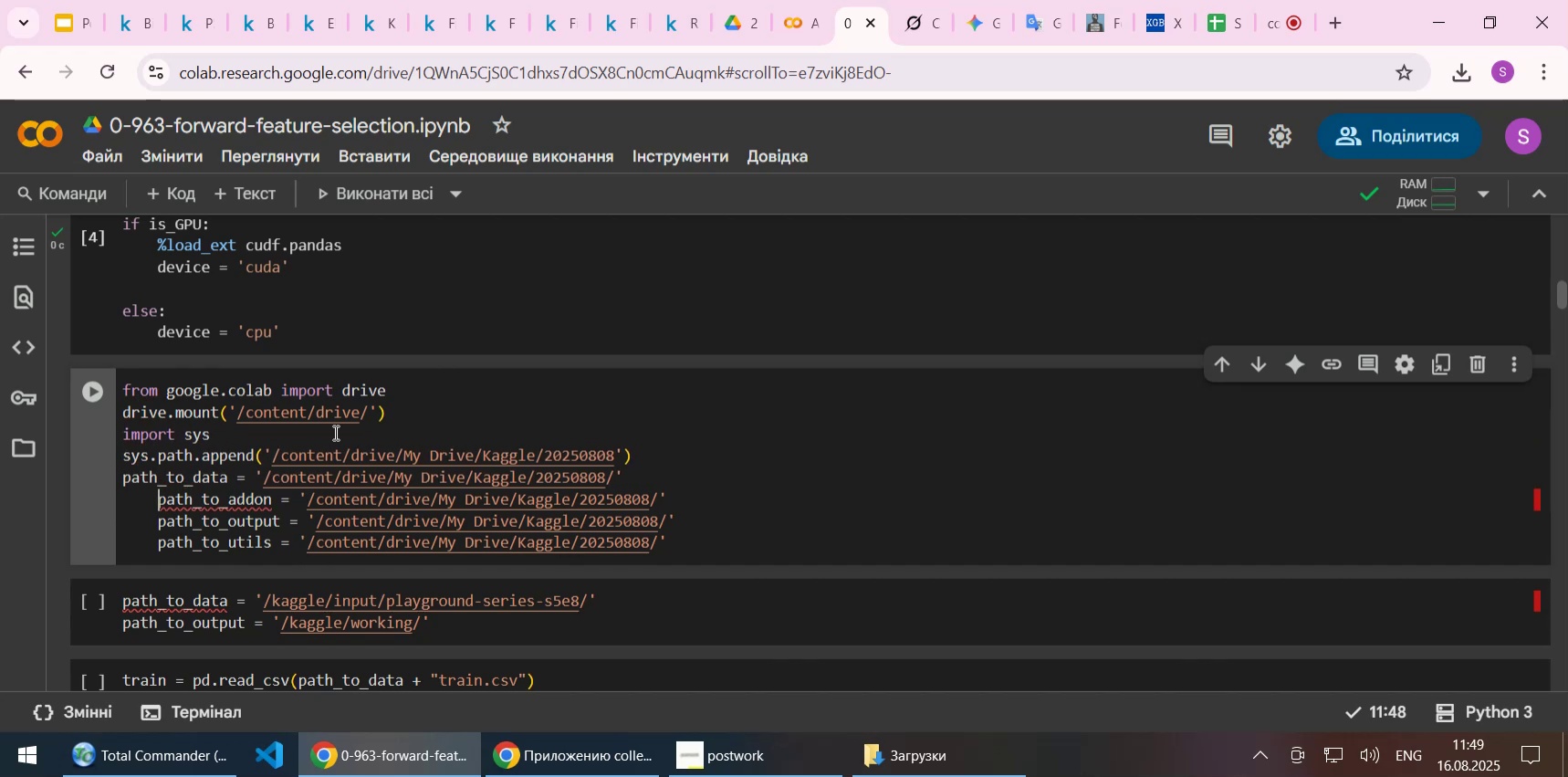 
key(Backspace)
 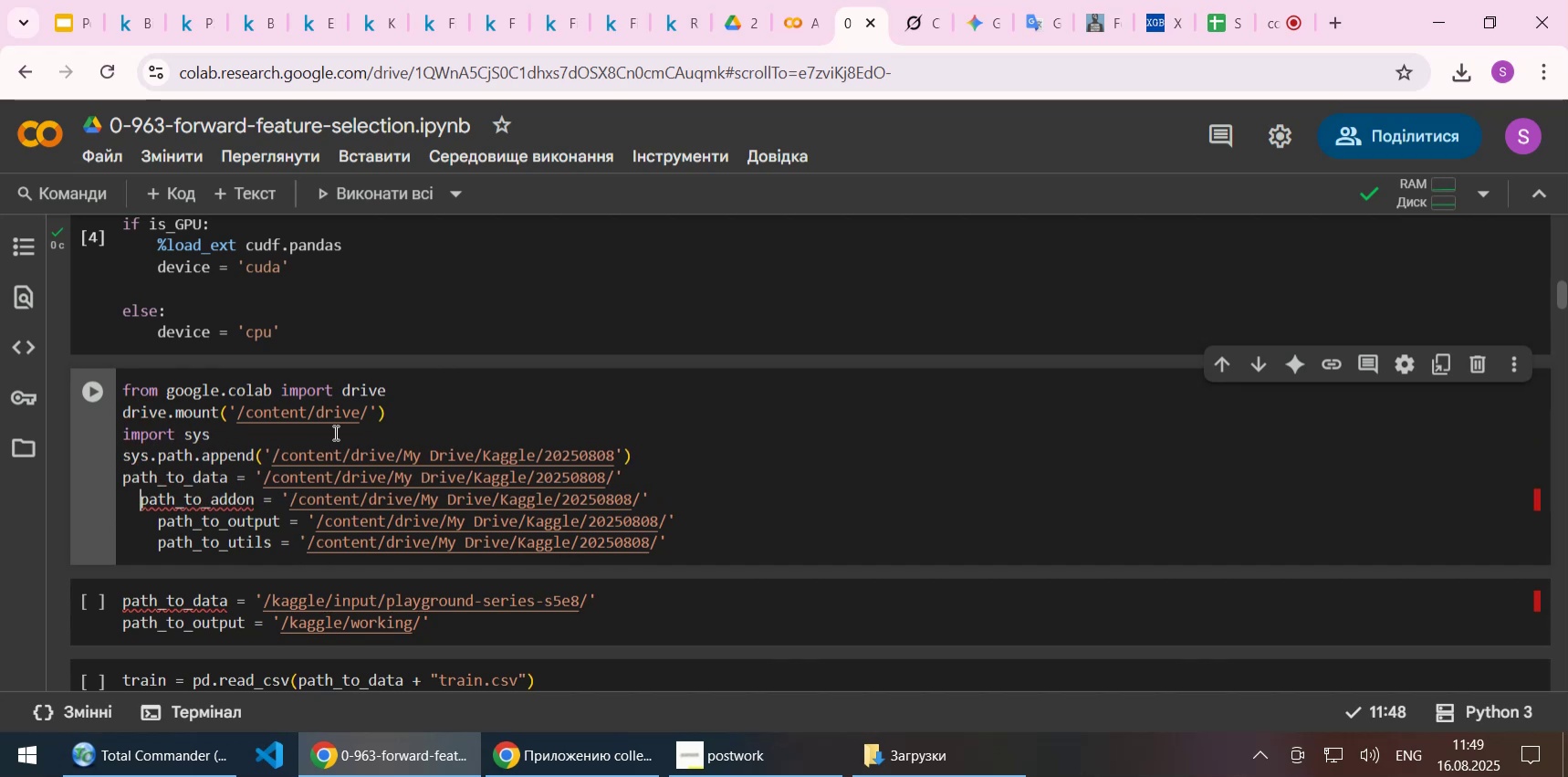 
key(Backspace)
 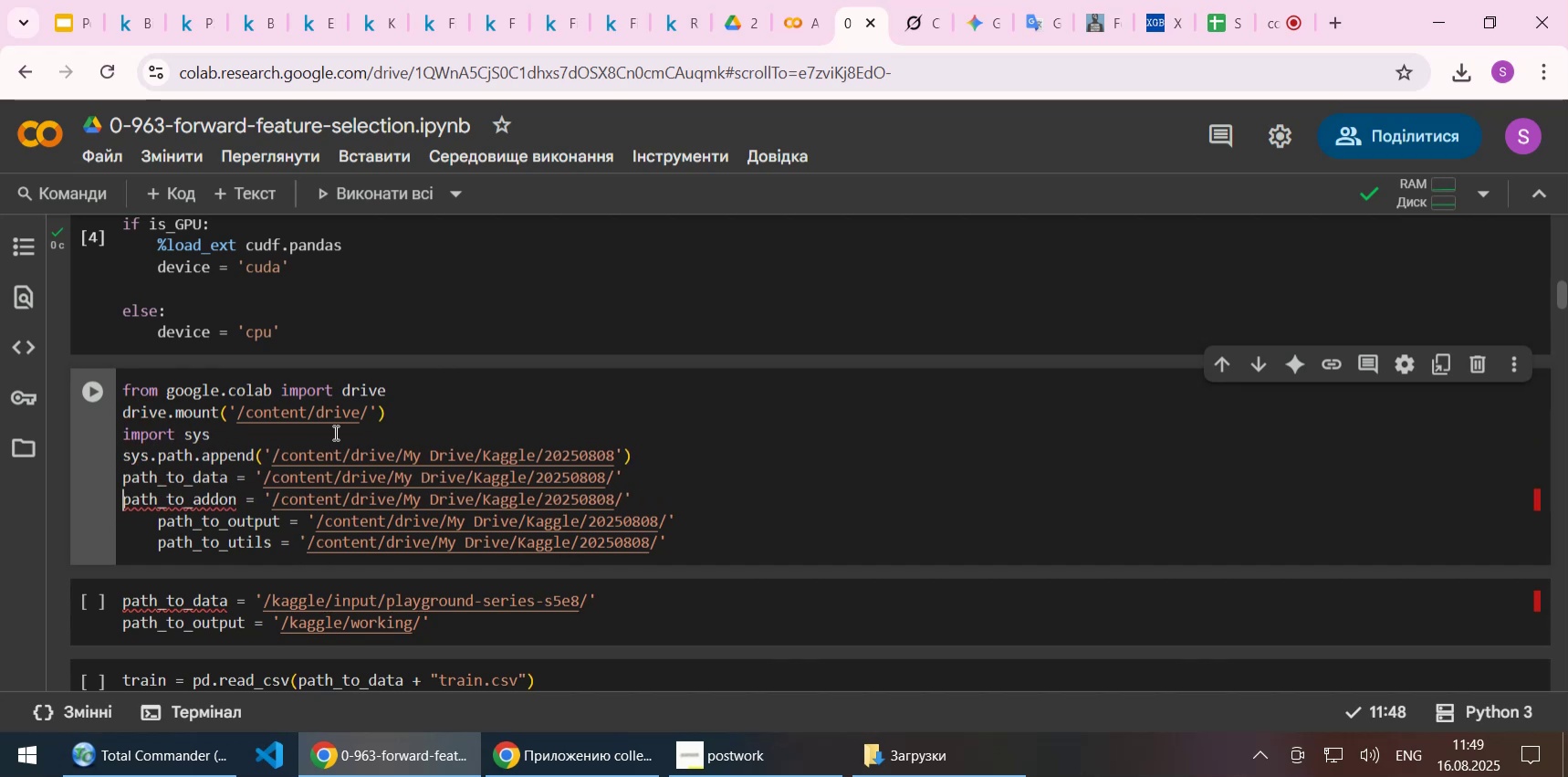 
key(ArrowRight)
 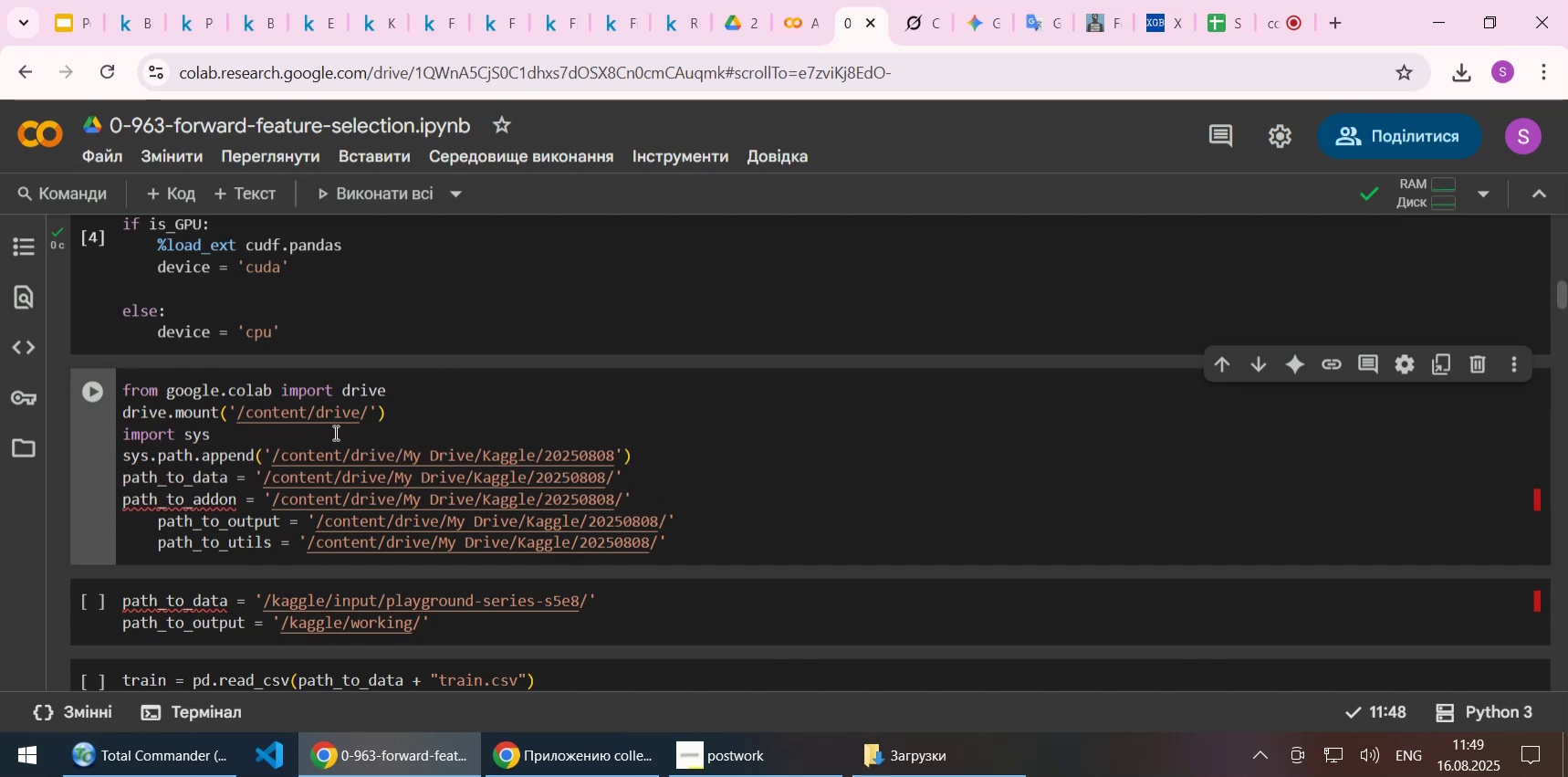 
key(ArrowRight)
 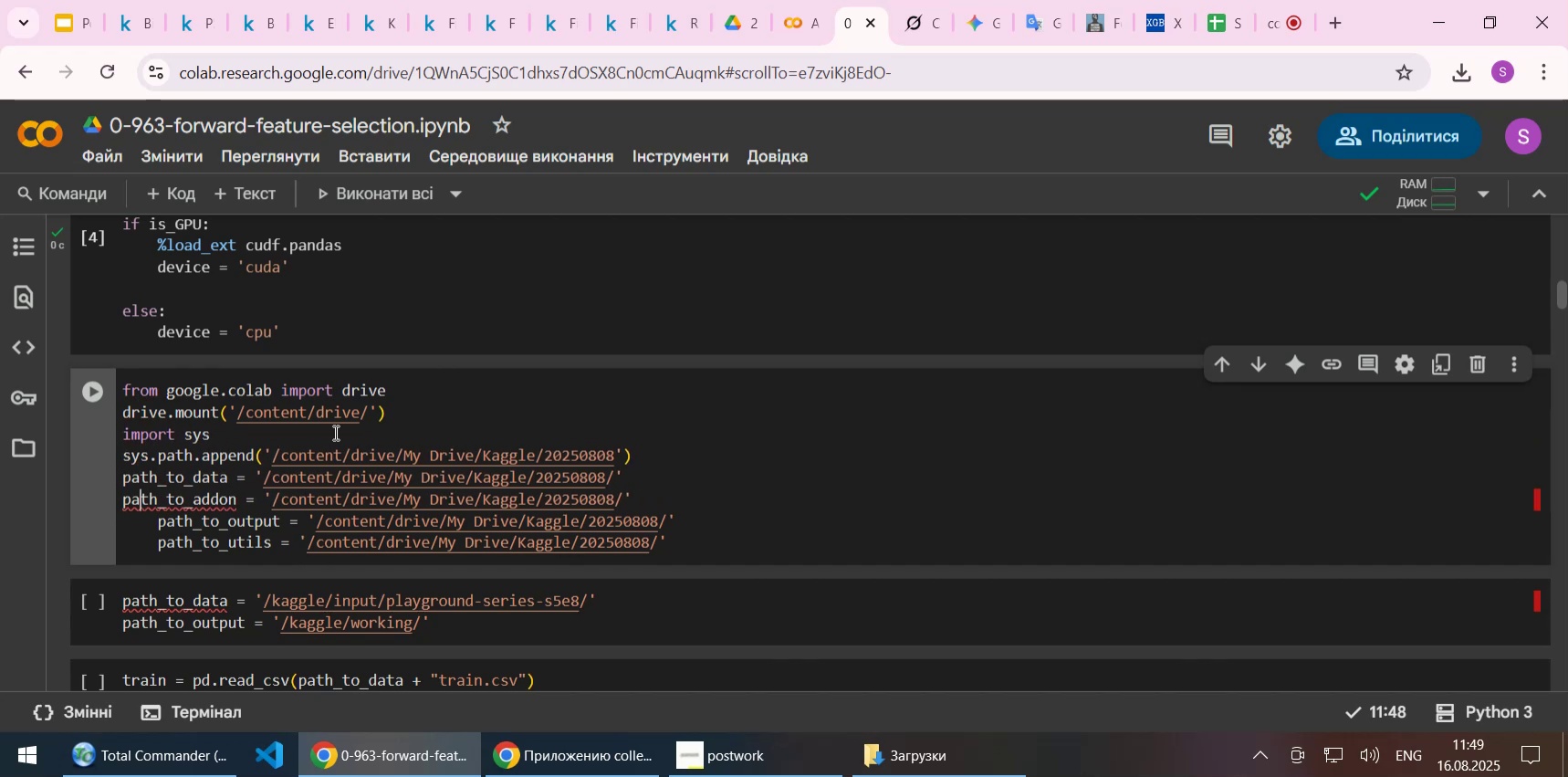 
key(ArrowRight)
 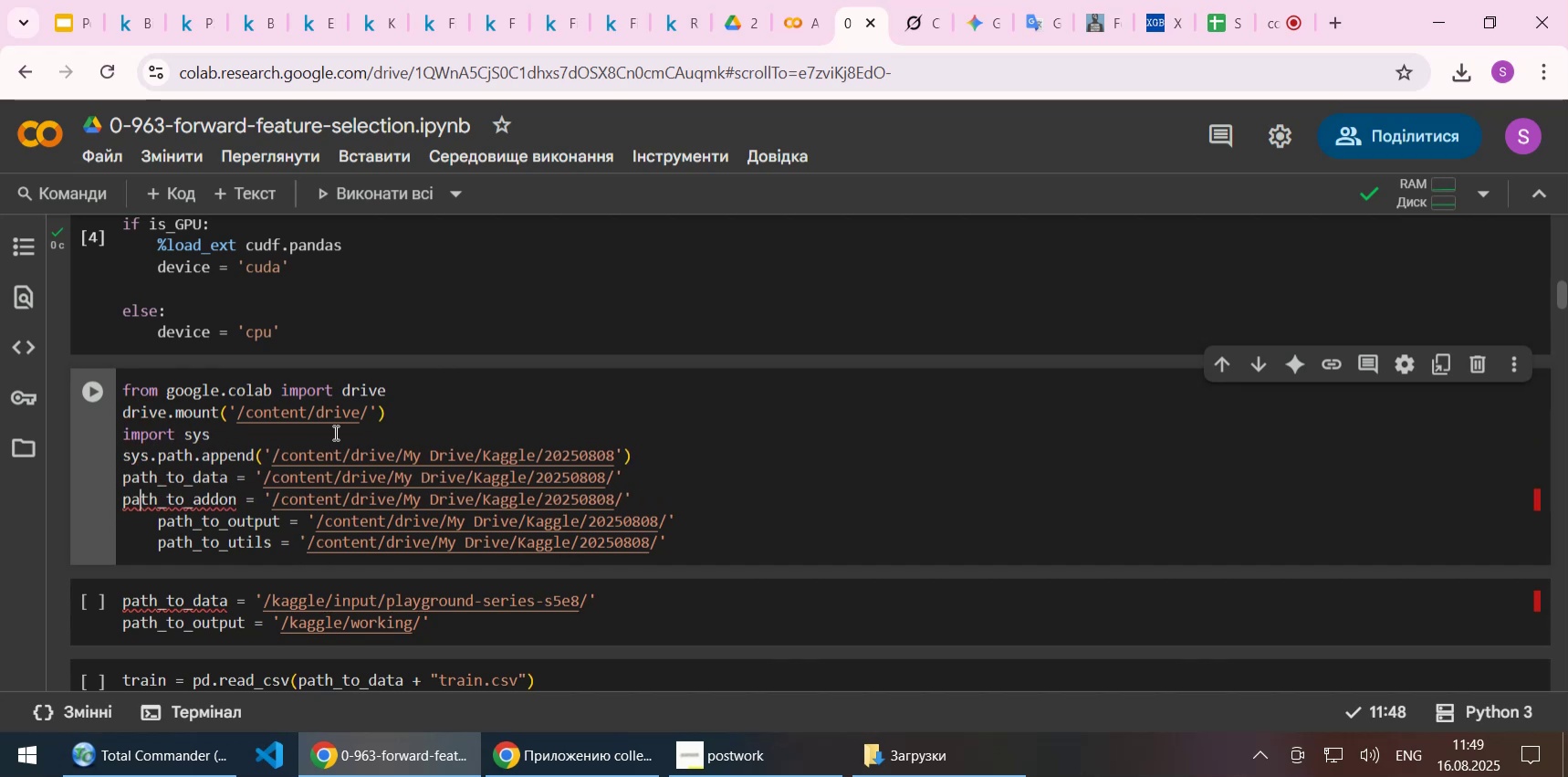 
key(ArrowDown)
 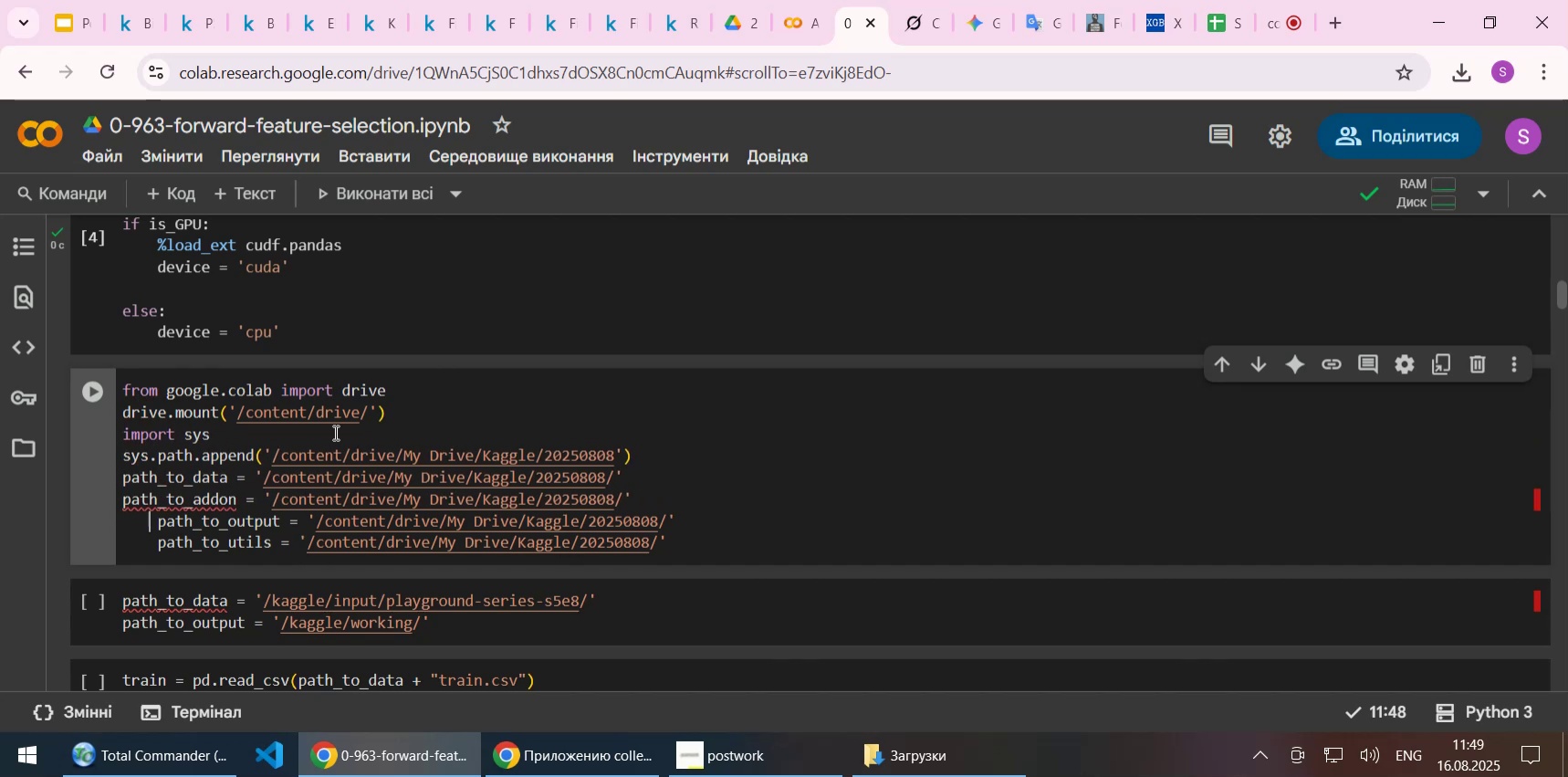 
key(ArrowRight)
 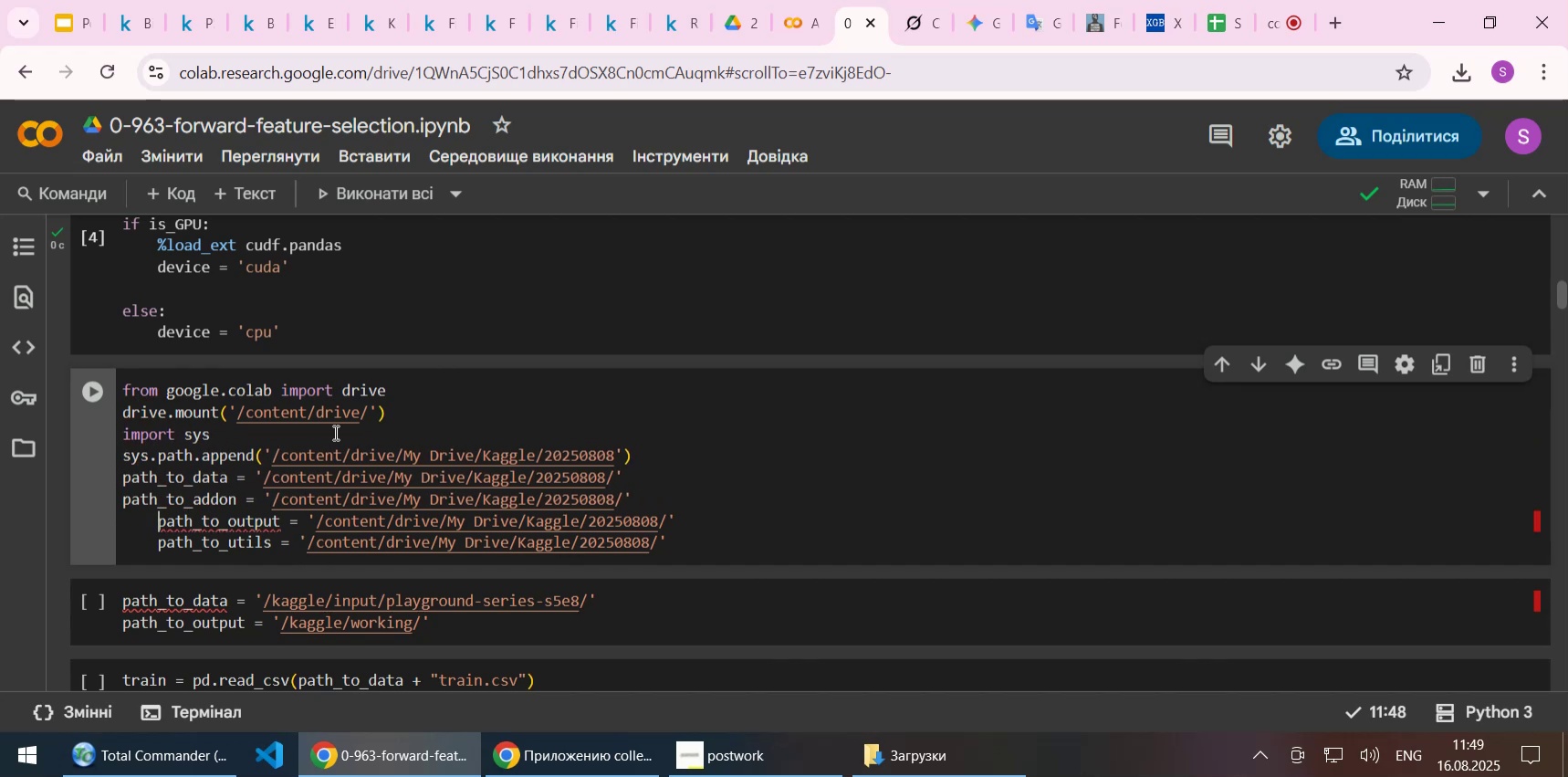 
key(Backspace)
 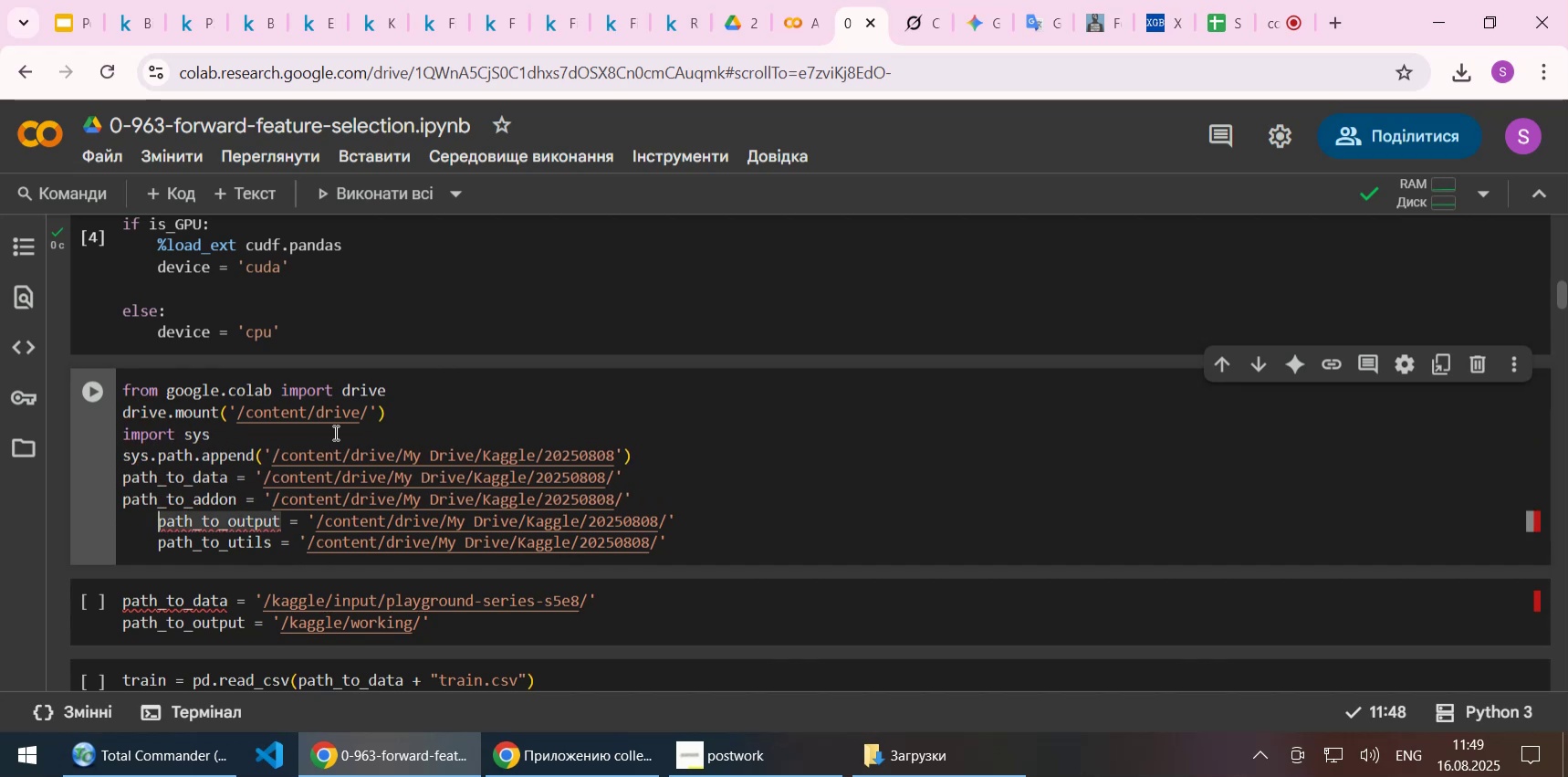 
key(Backspace)
 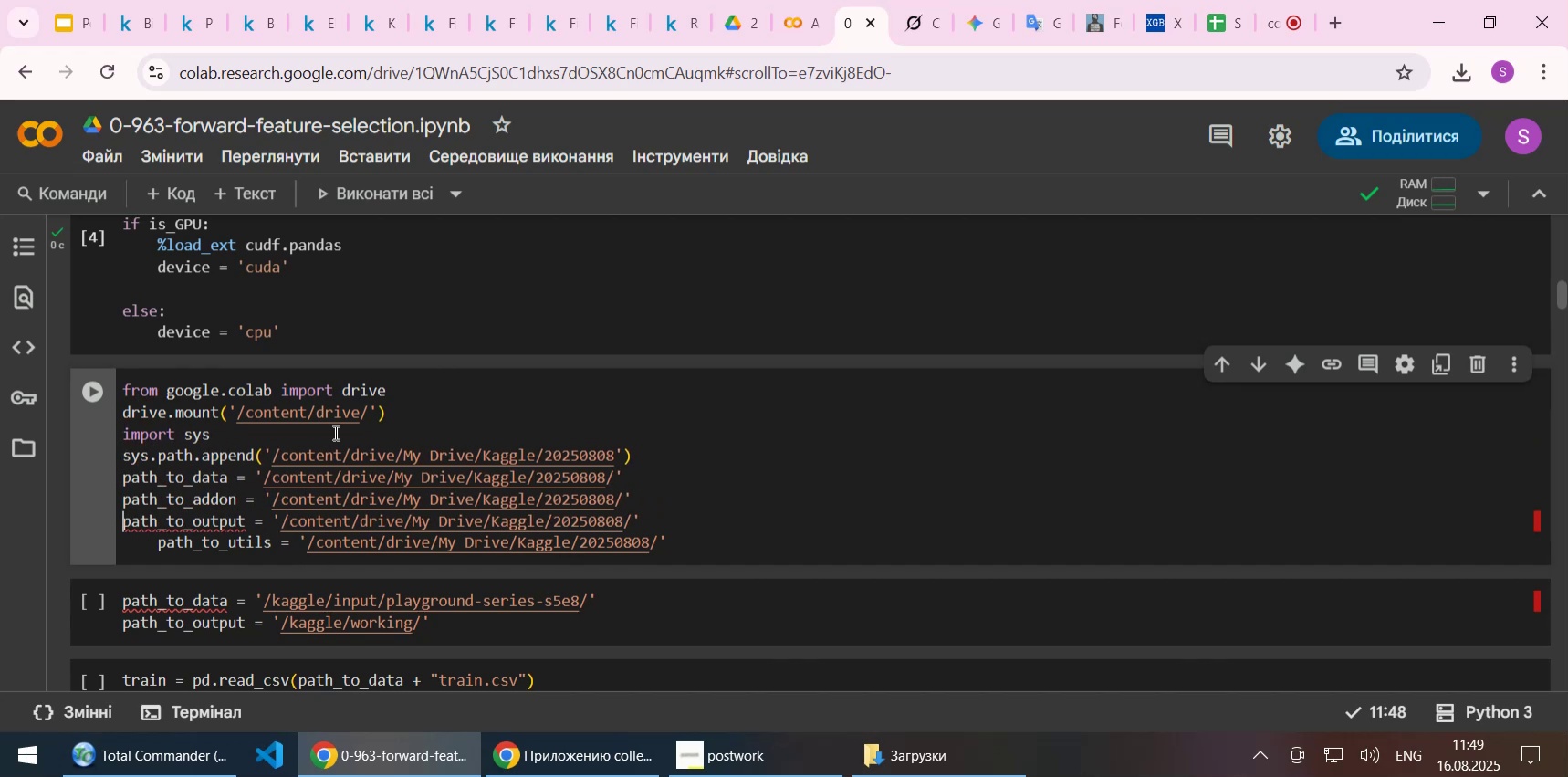 
key(ArrowDown)
 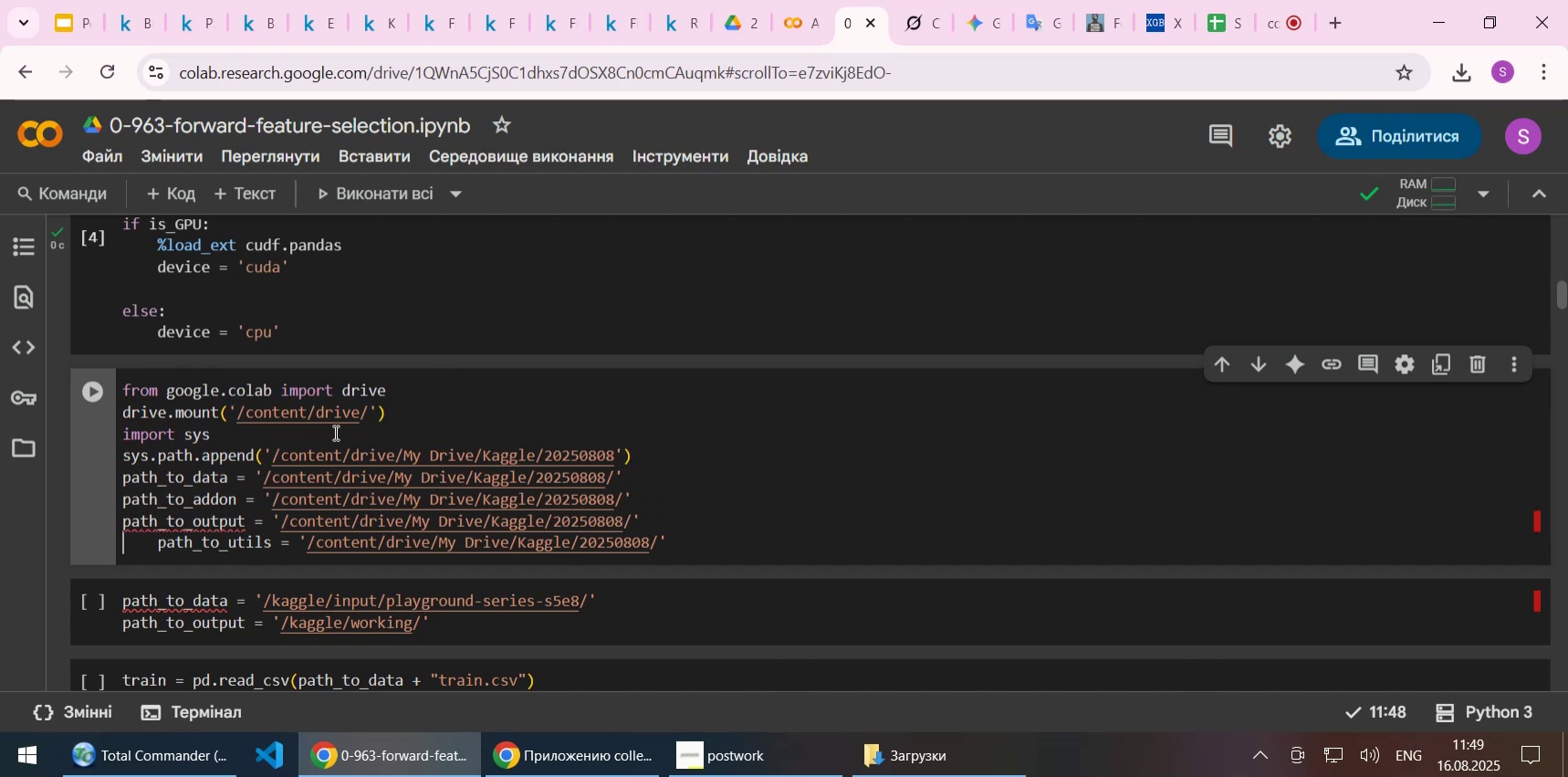 
key(ArrowRight)
 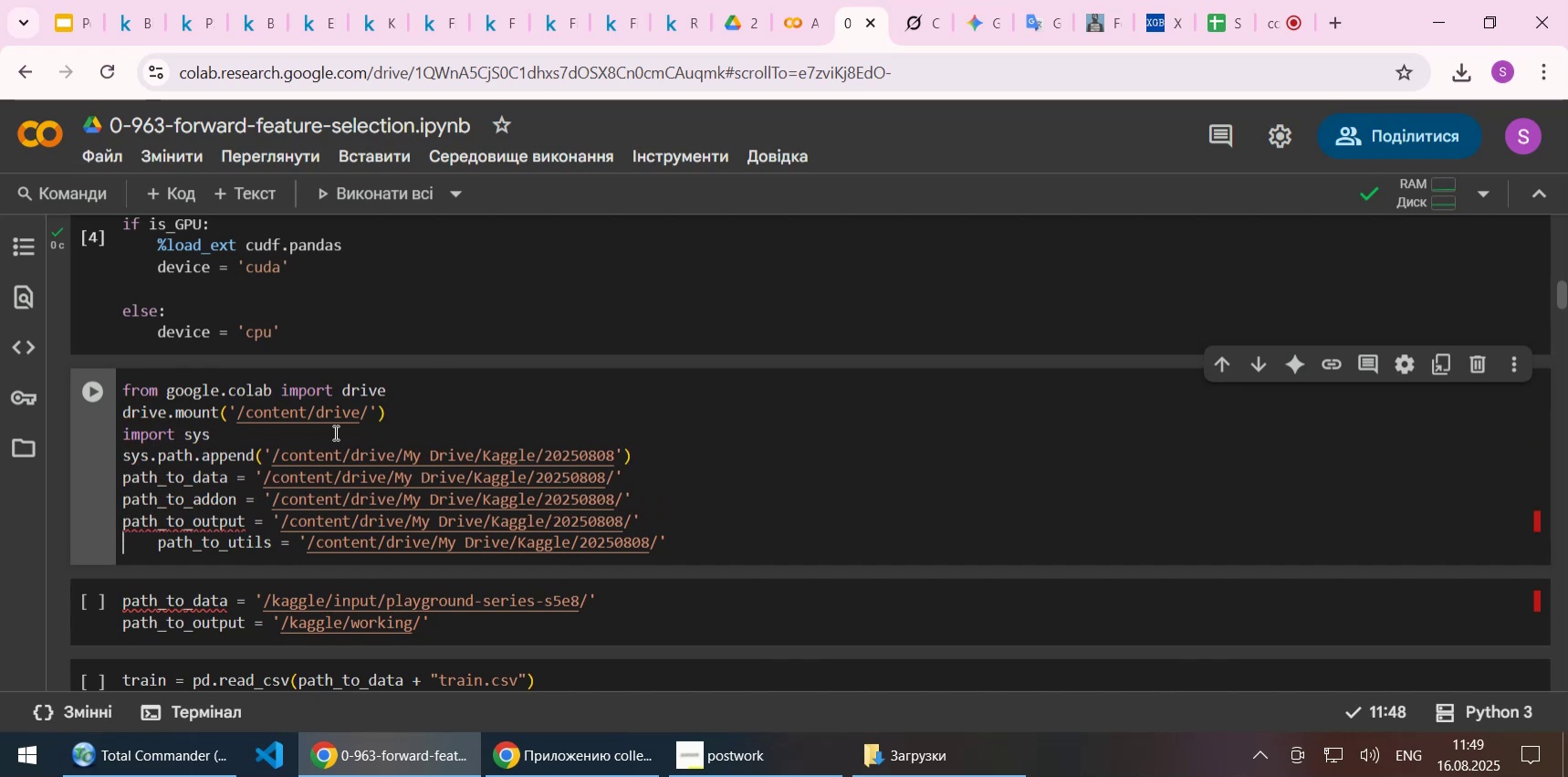 
key(ArrowRight)
 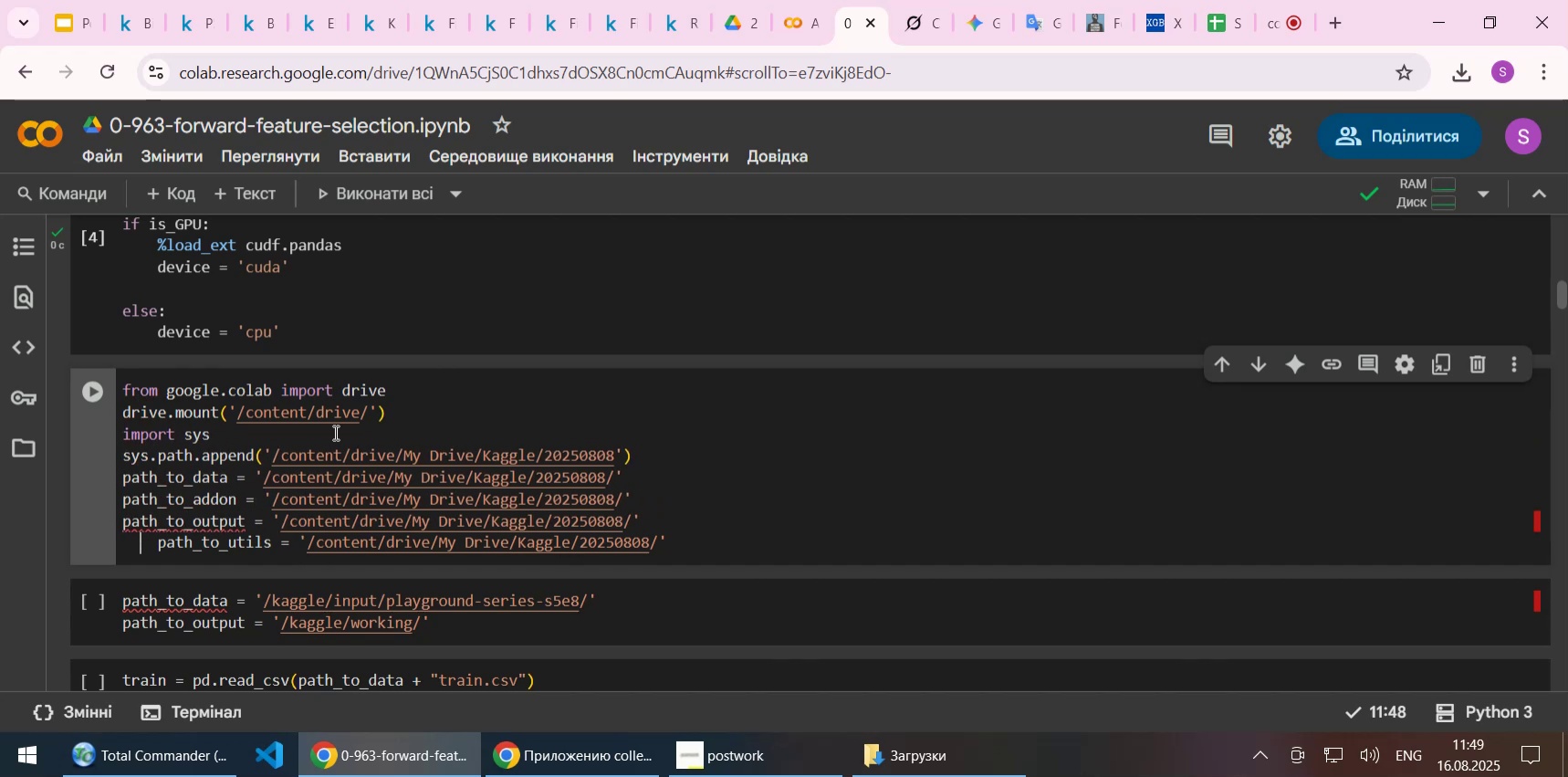 
key(ArrowRight)
 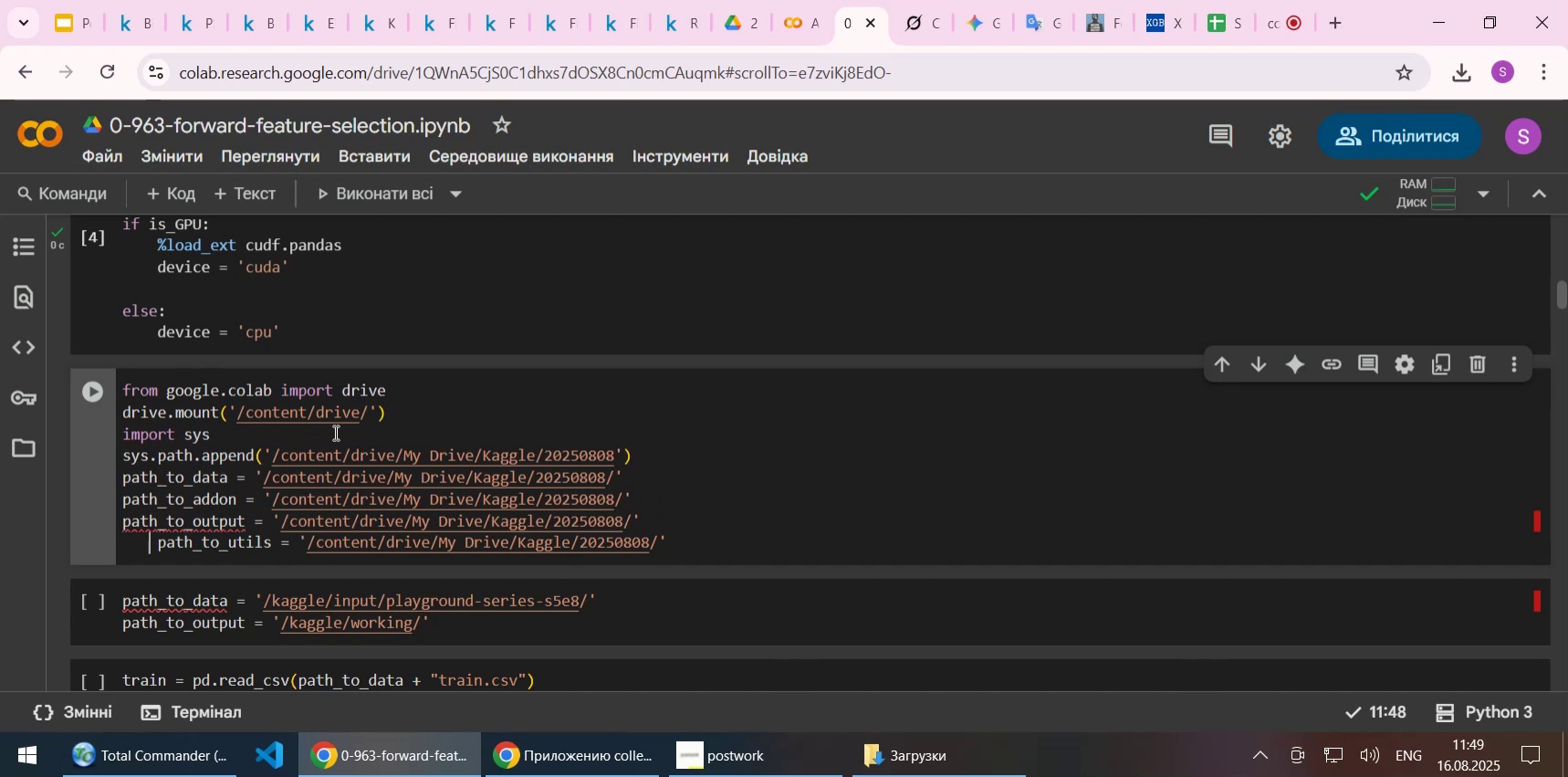 
key(ArrowRight)
 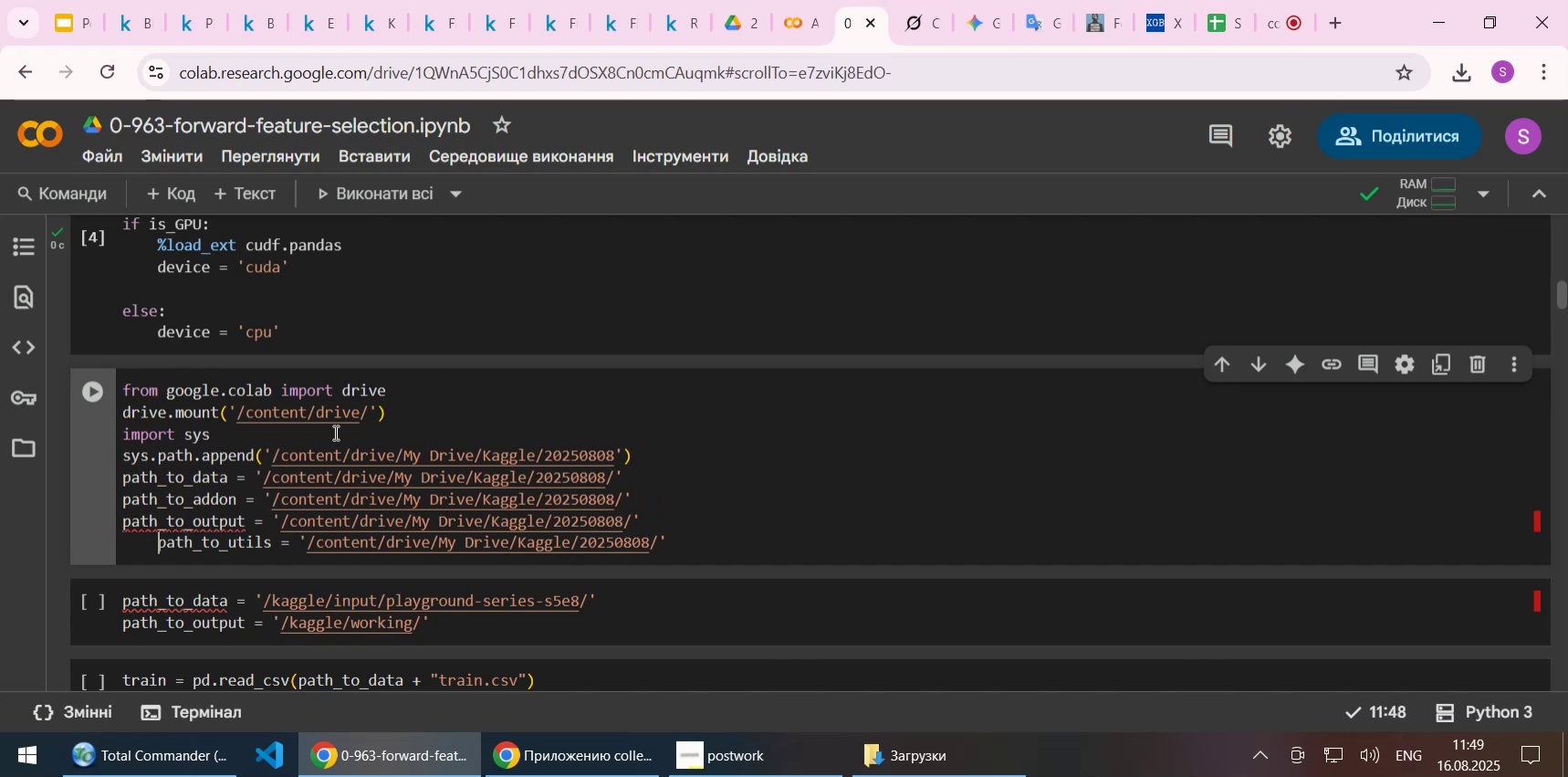 
key(Backspace)
 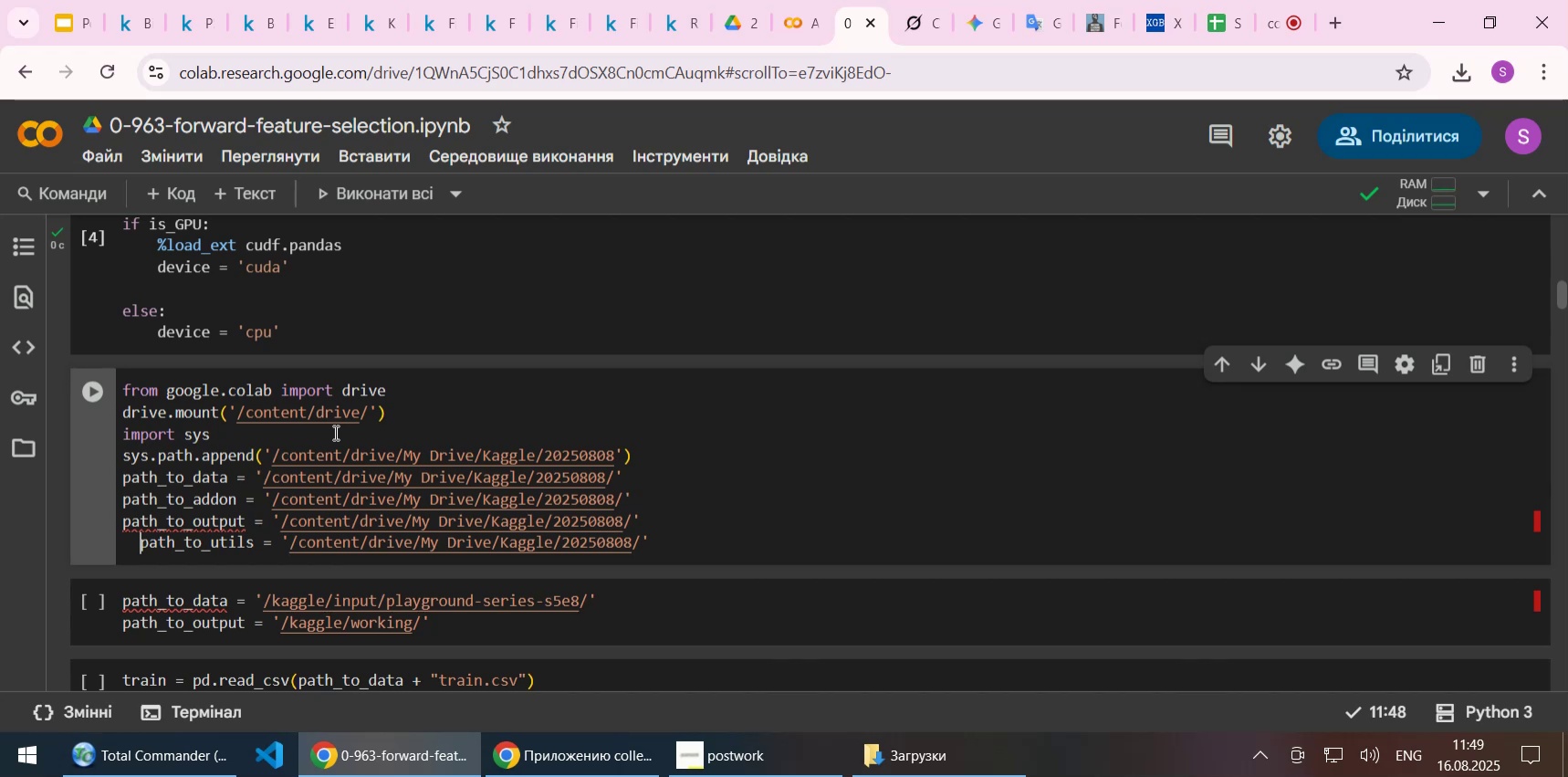 
key(Backspace)
 